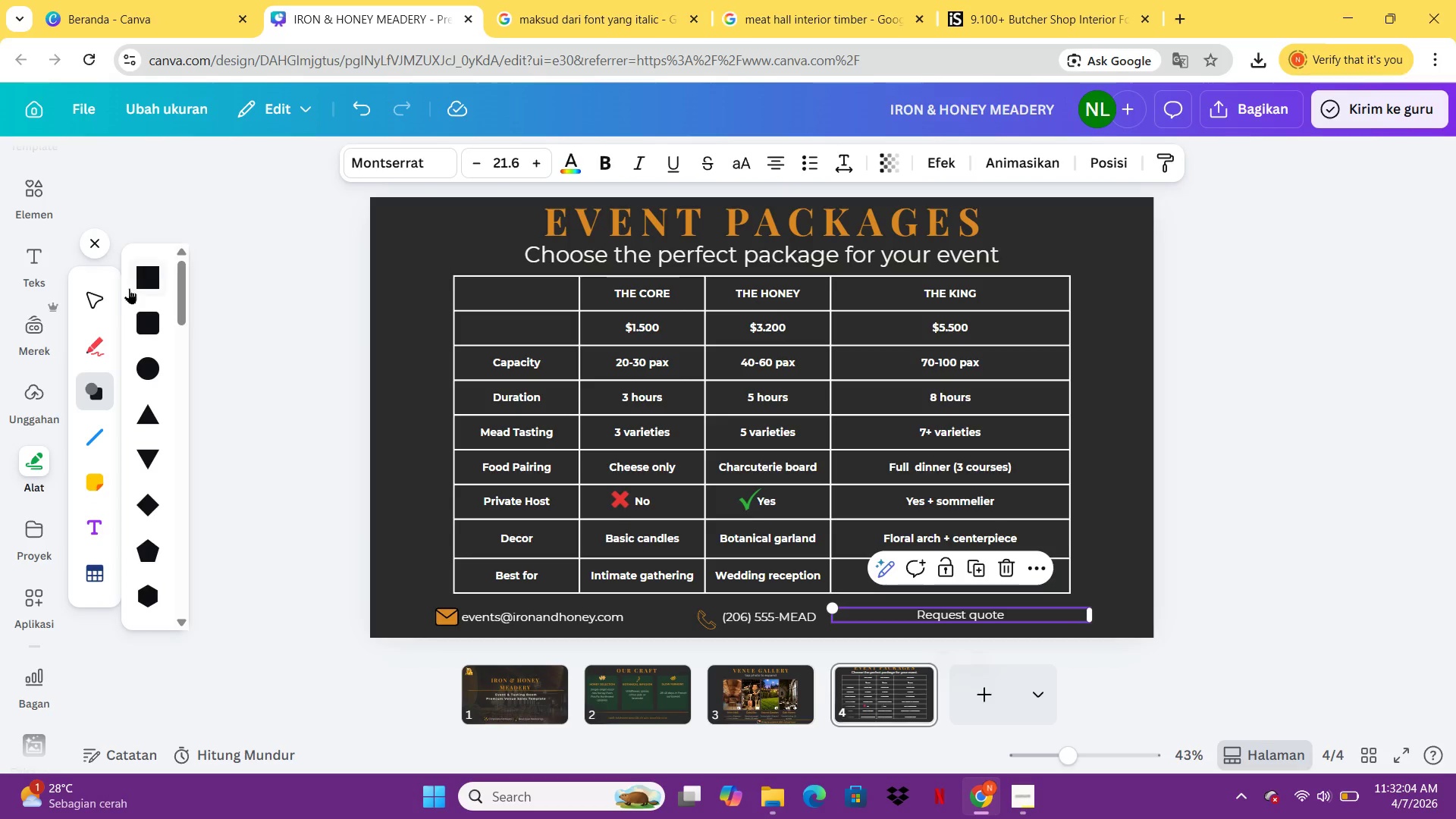 
left_click([143, 331])
 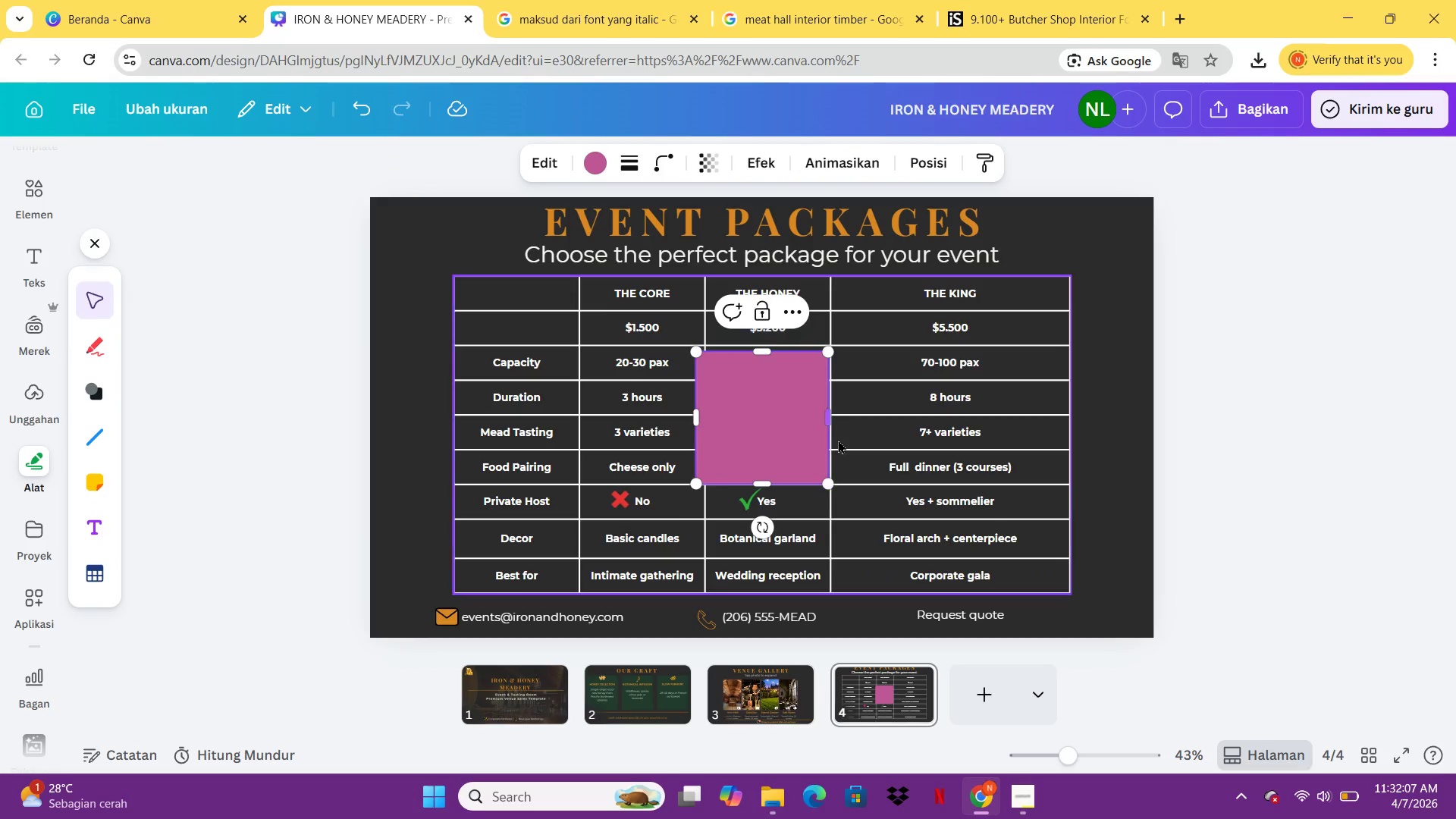 
left_click_drag(start_coordinate=[830, 422], to_coordinate=[960, 428])
 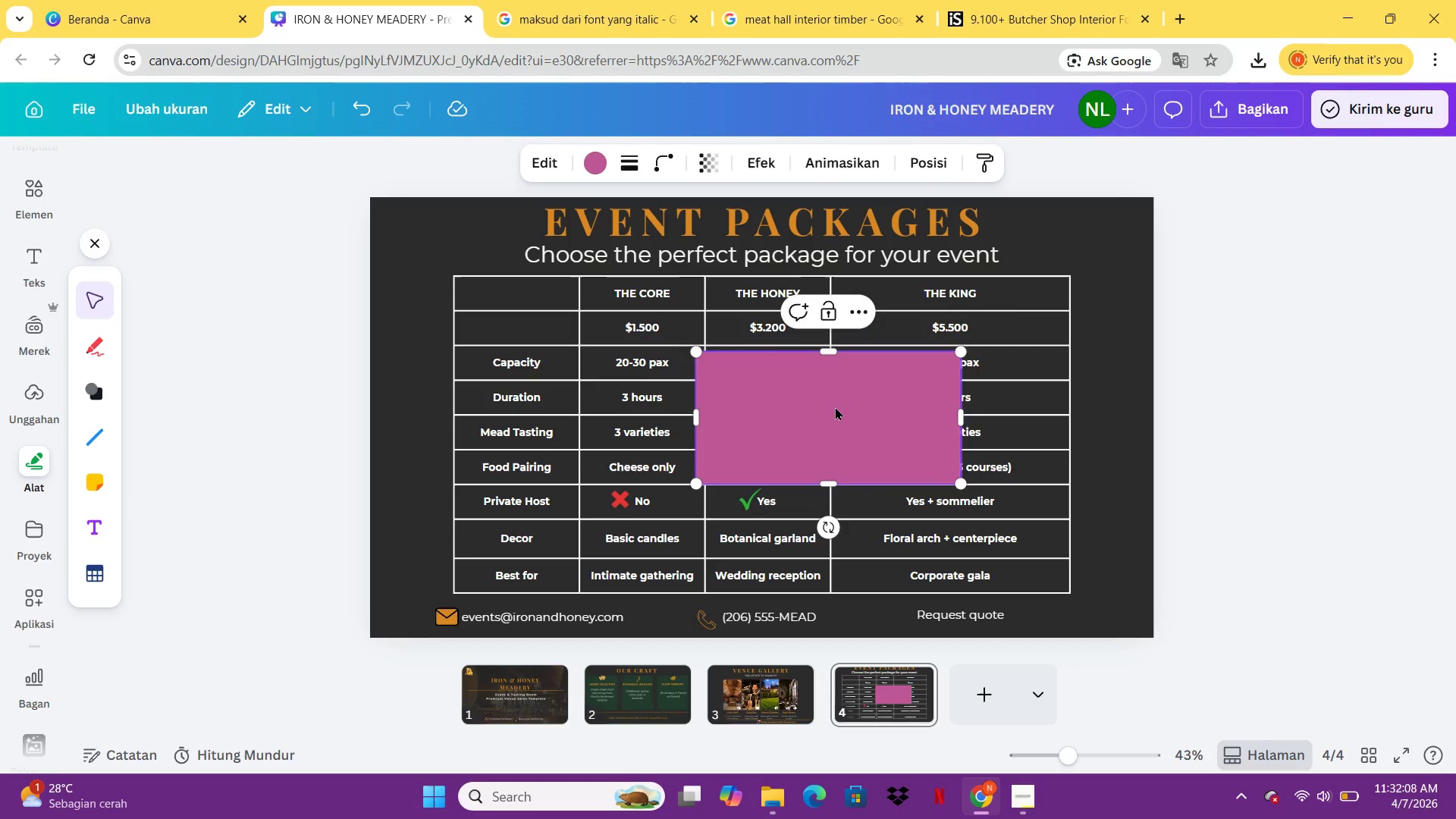 
left_click_drag(start_coordinate=[835, 406], to_coordinate=[844, 414])
 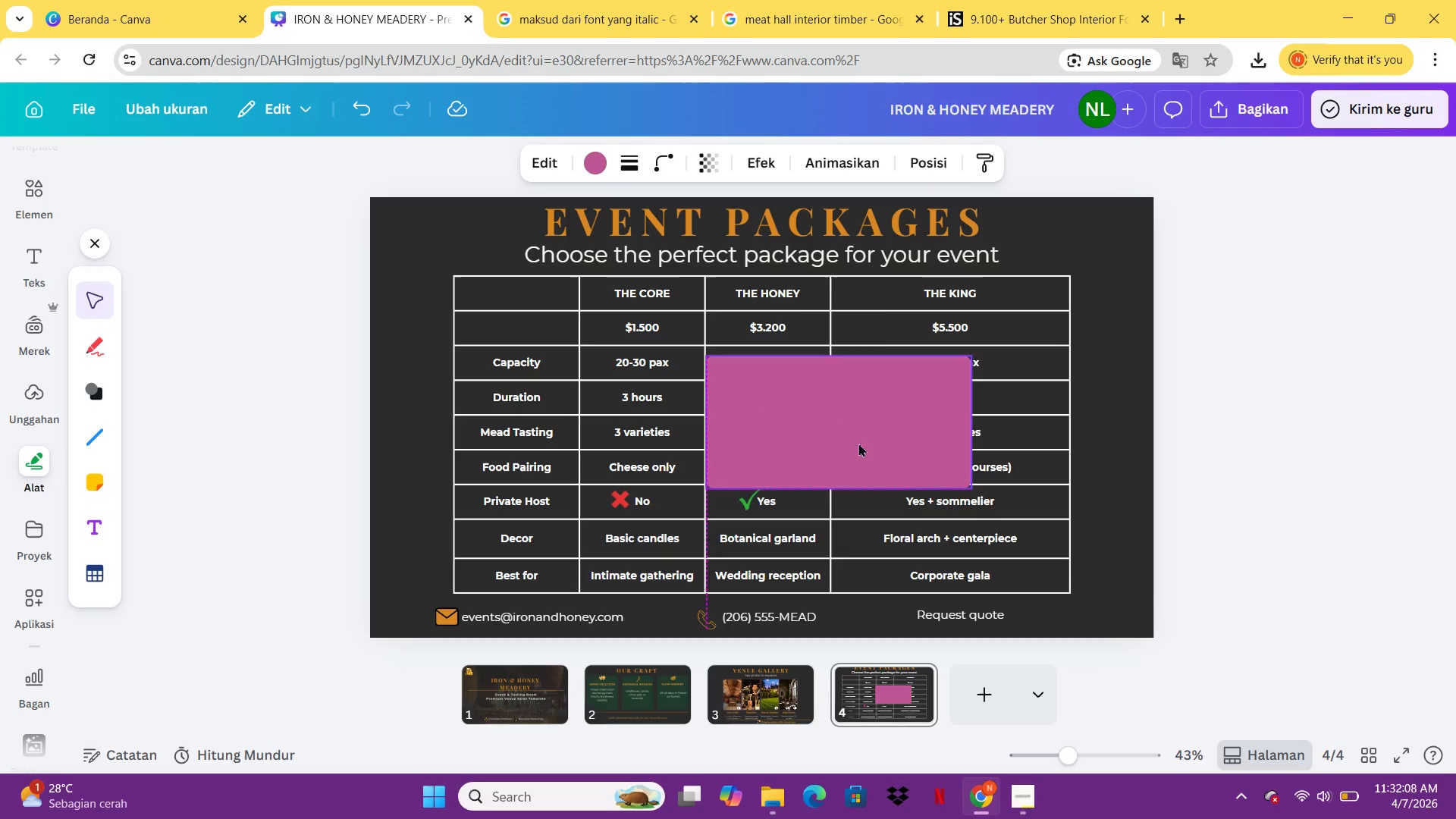 
left_click_drag(start_coordinate=[846, 419], to_coordinate=[923, 526])
 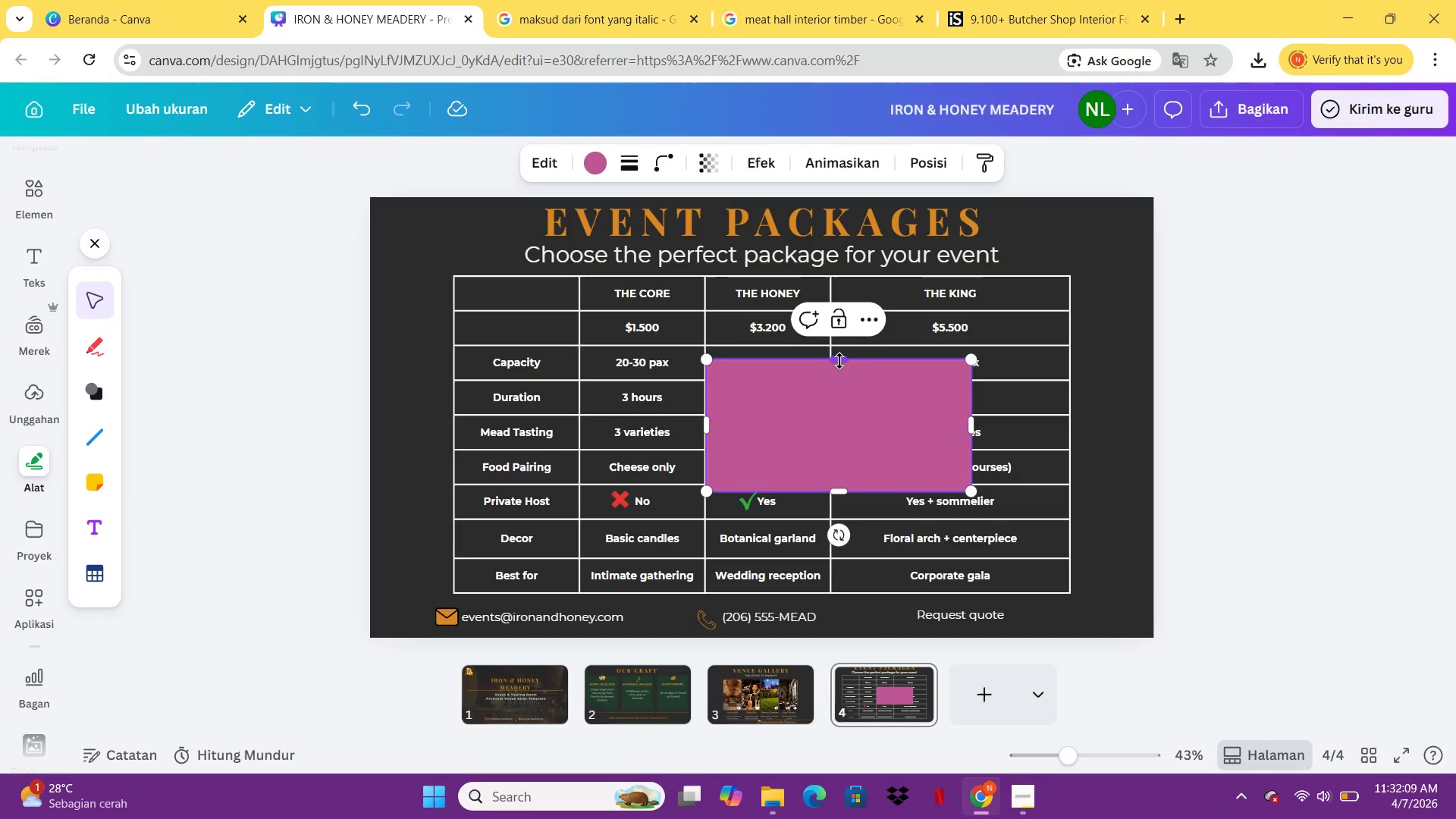 
left_click_drag(start_coordinate=[840, 362], to_coordinate=[830, 458])
 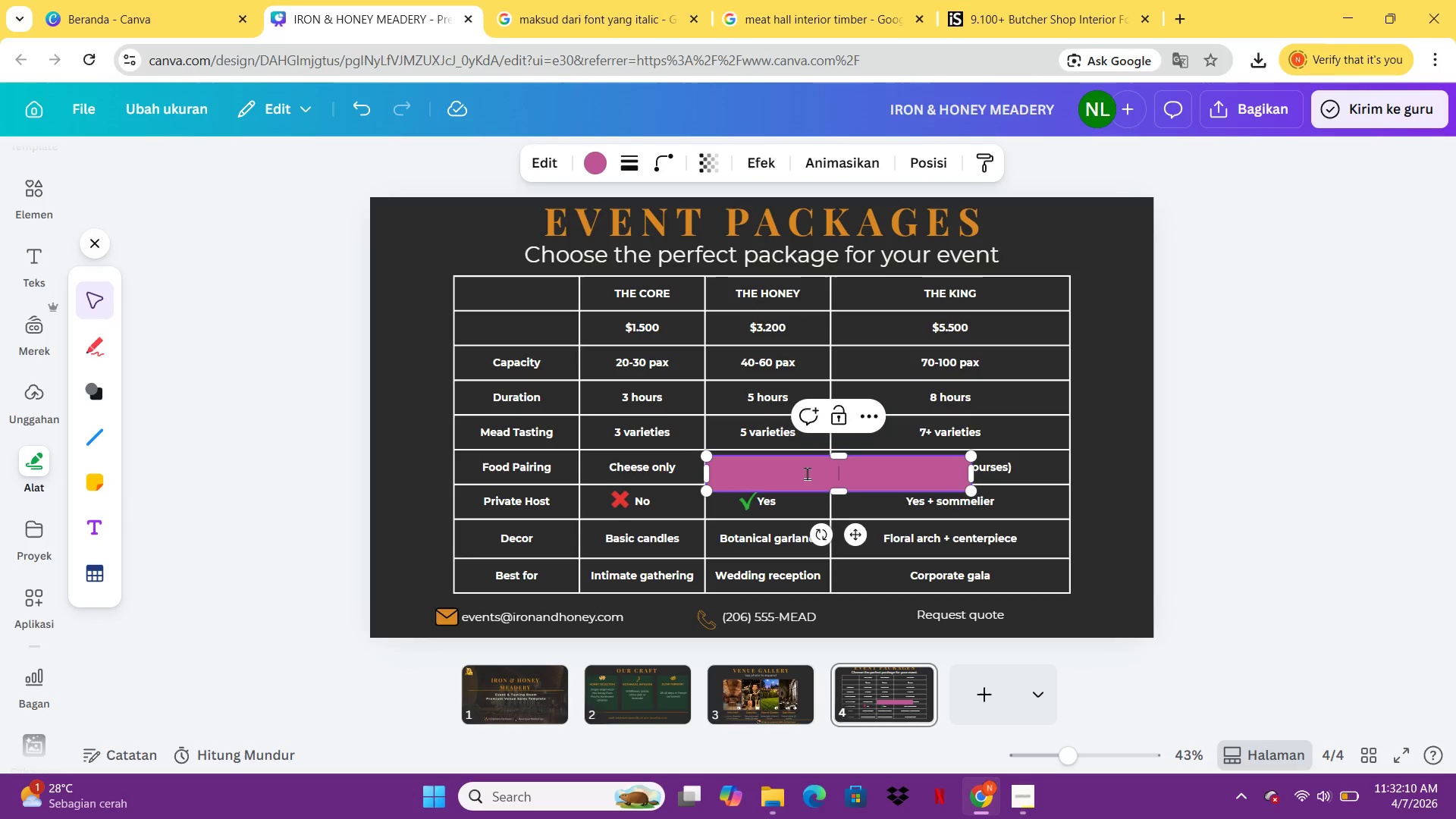 
left_click([807, 473])
 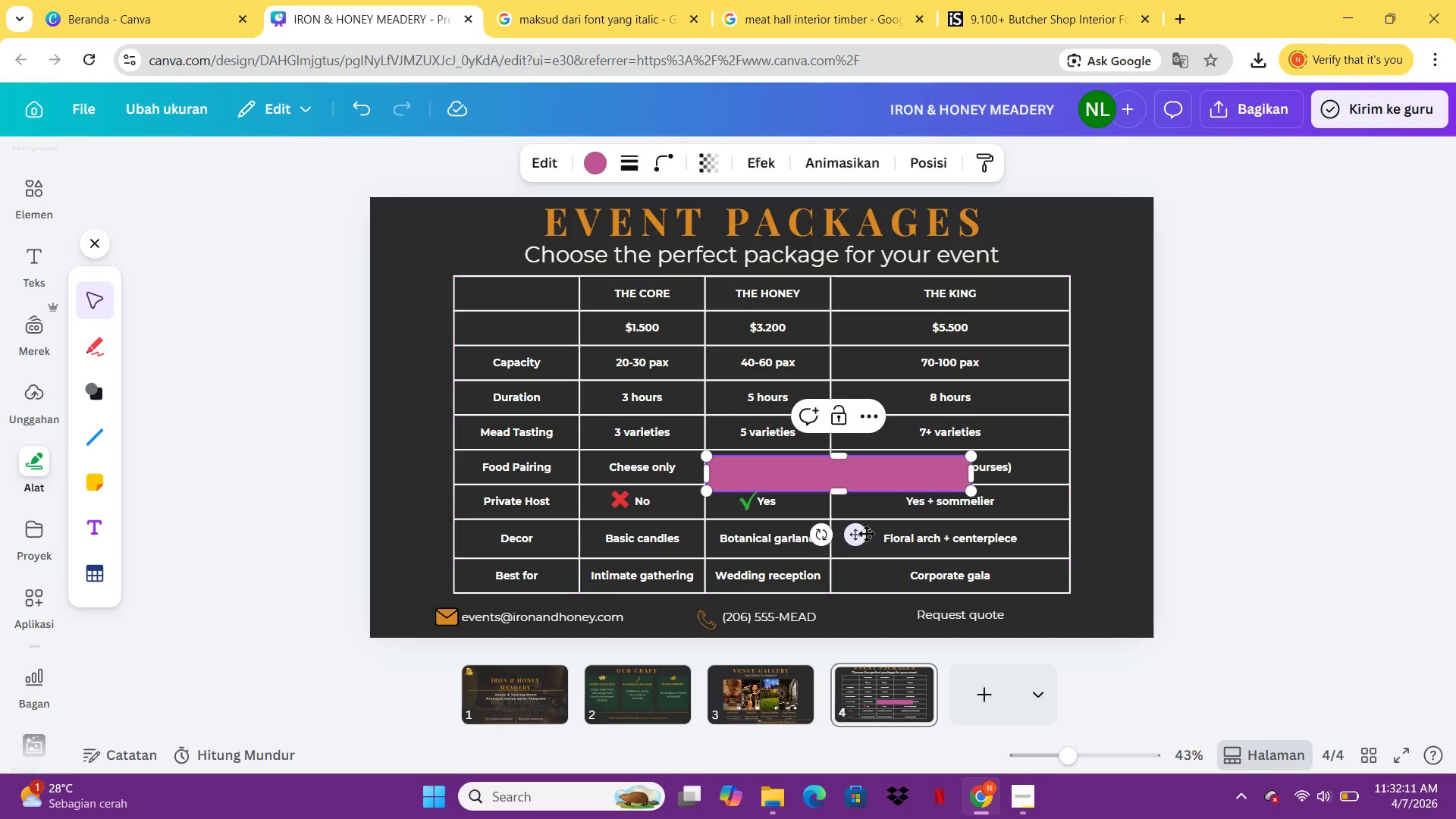 
left_click_drag(start_coordinate=[857, 533], to_coordinate=[977, 670])
 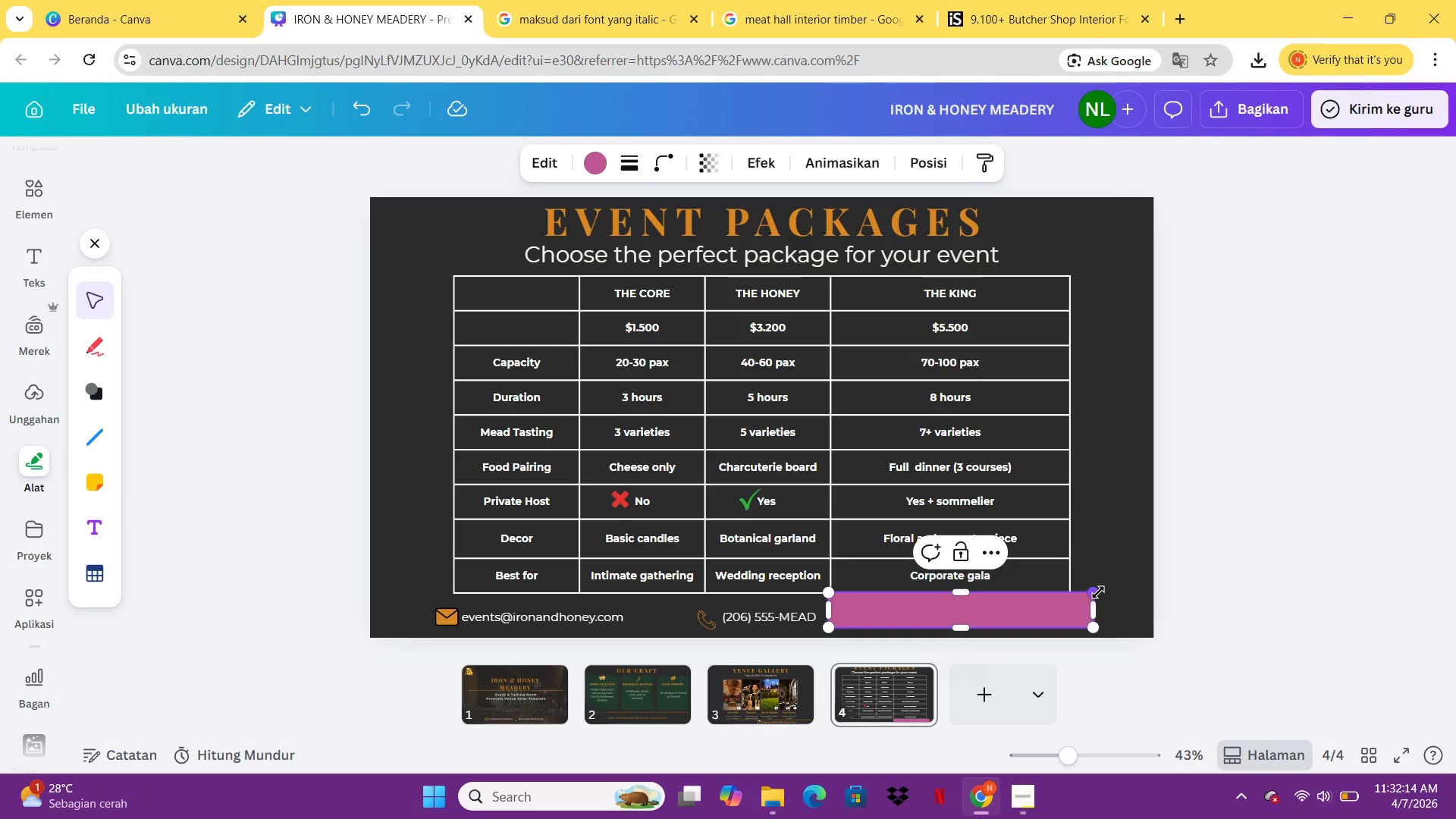 
left_click_drag(start_coordinate=[1097, 590], to_coordinate=[1075, 605])
 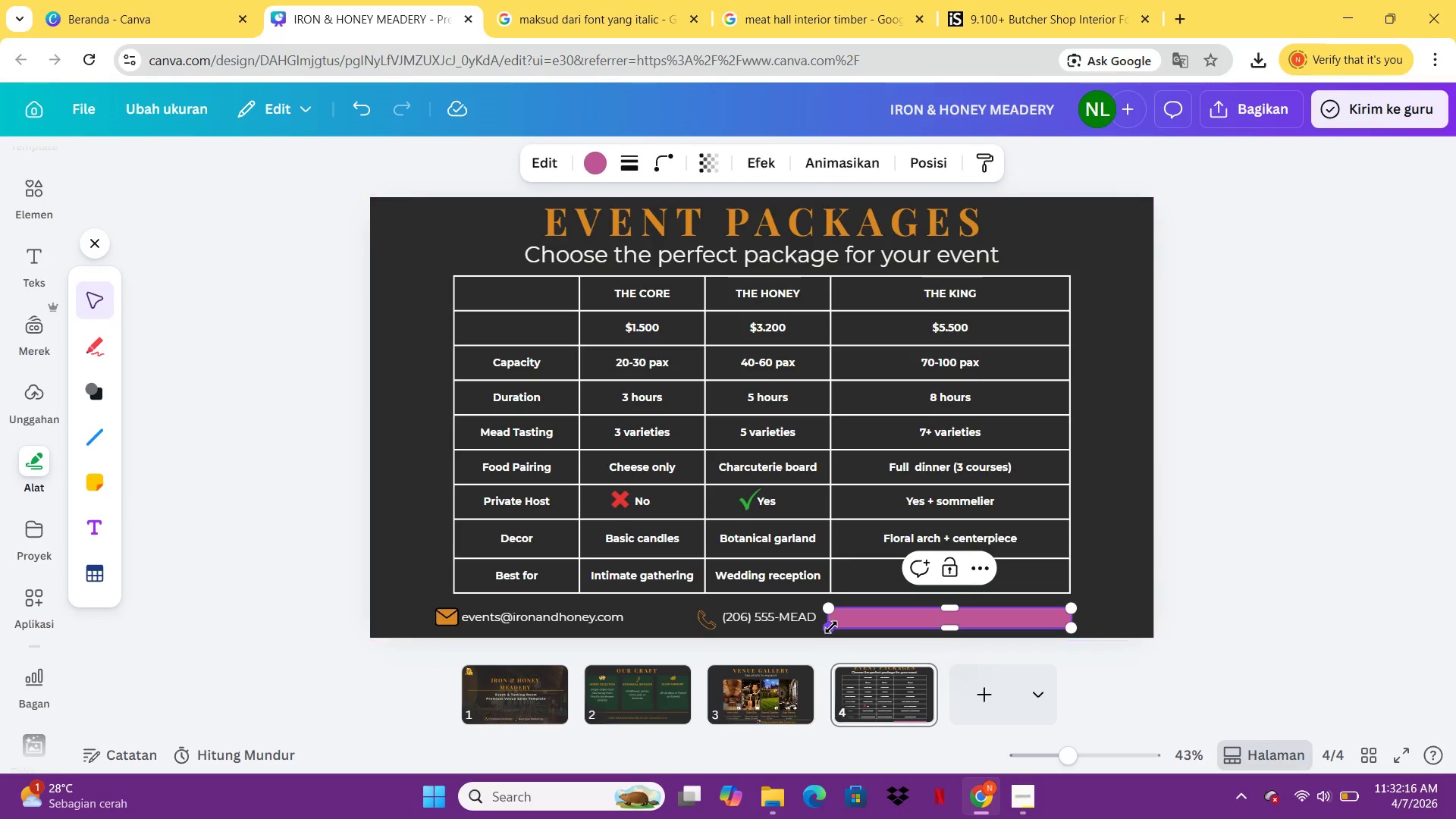 
left_click_drag(start_coordinate=[831, 627], to_coordinate=[871, 627])
 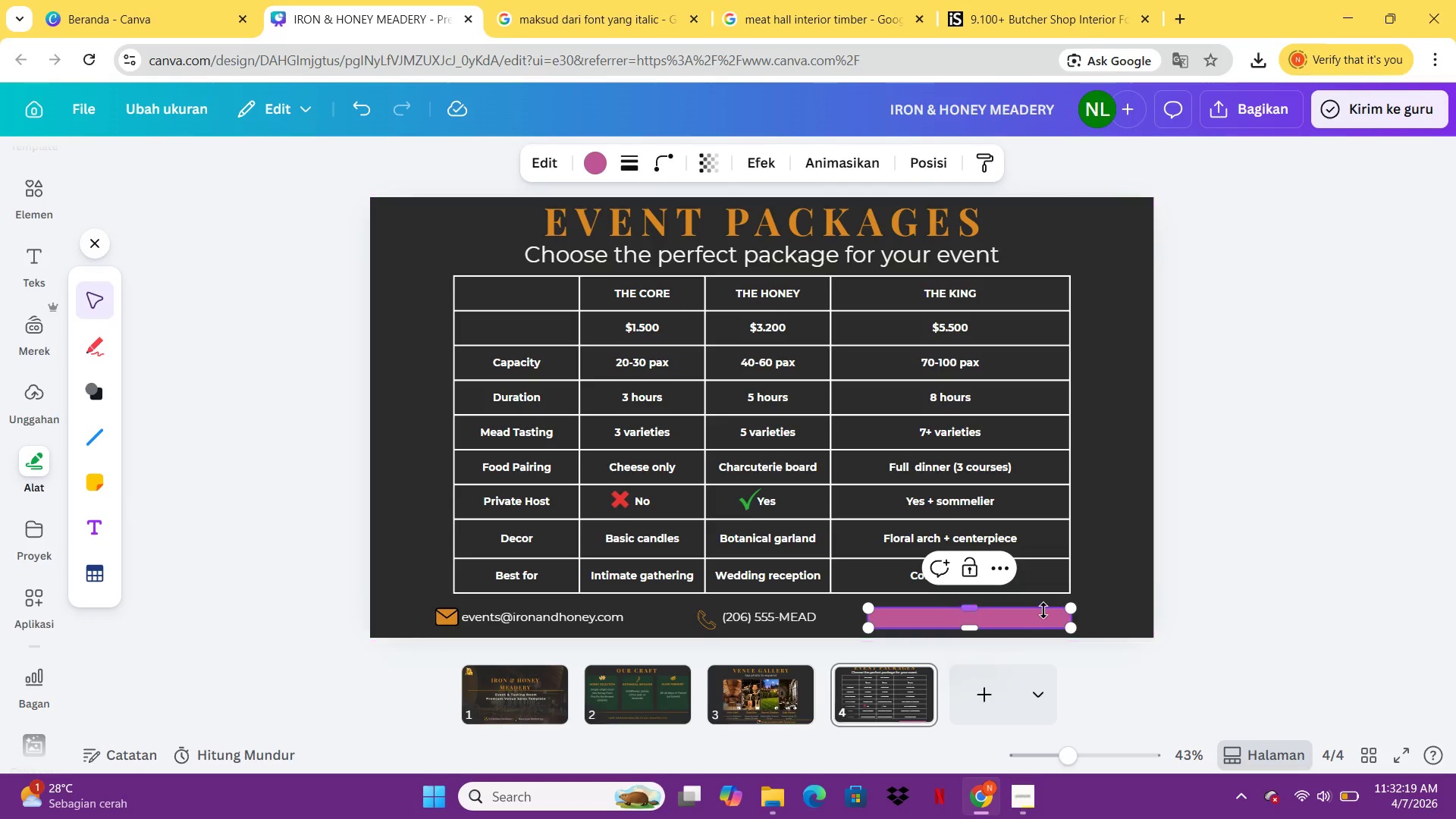 
right_click([1042, 617])
 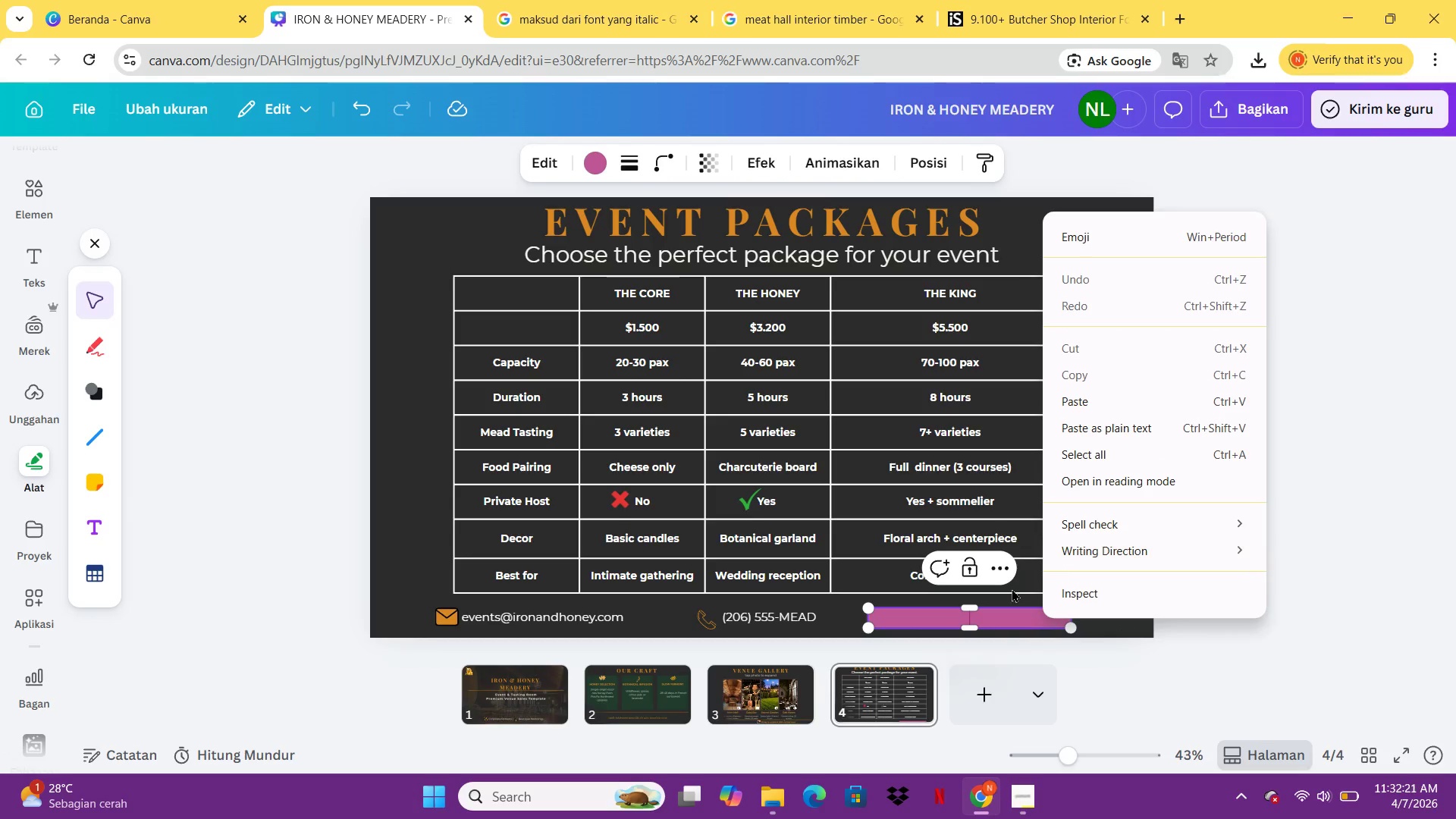 
left_click([996, 572])
 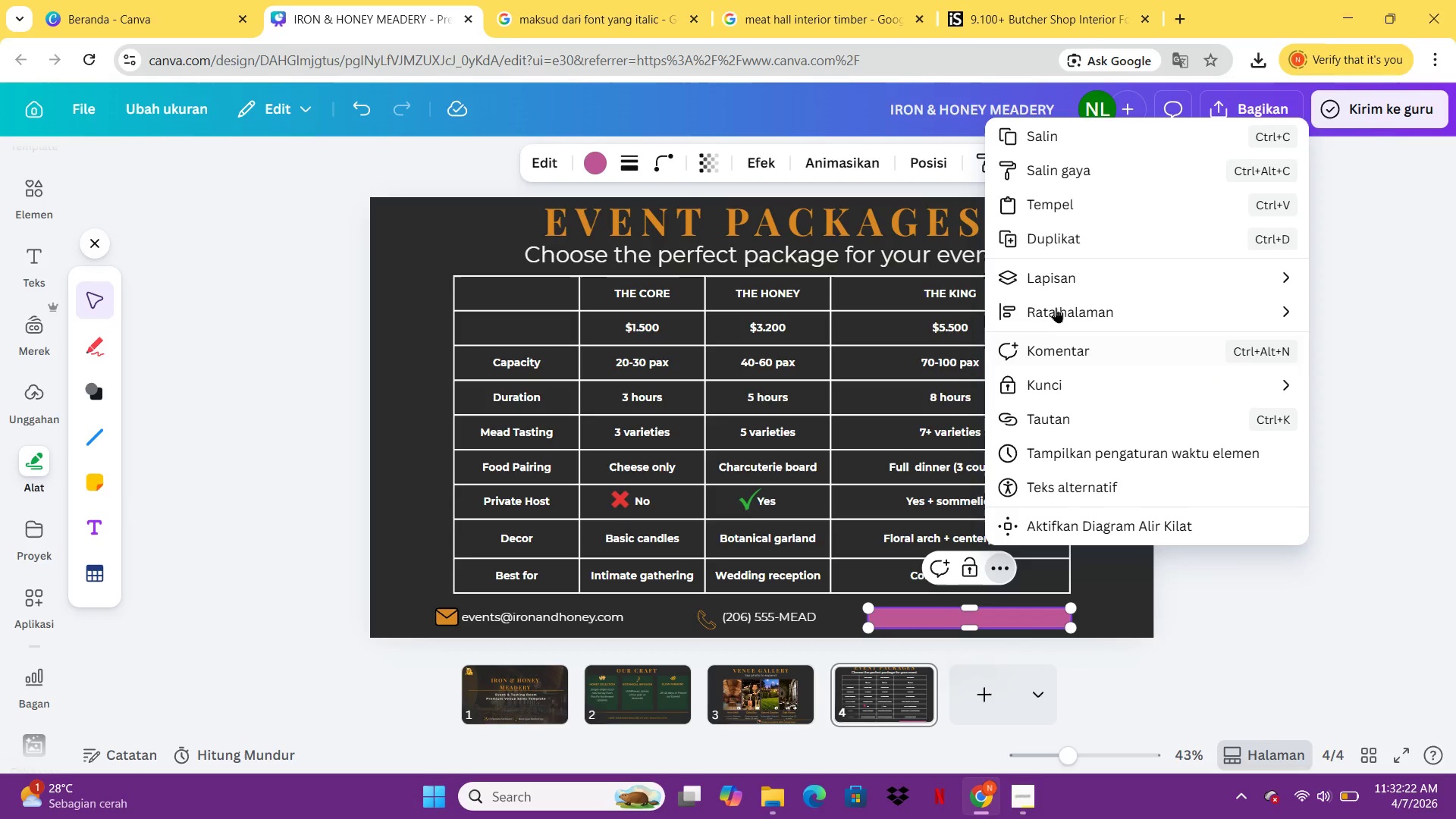 
left_click([1059, 306])
 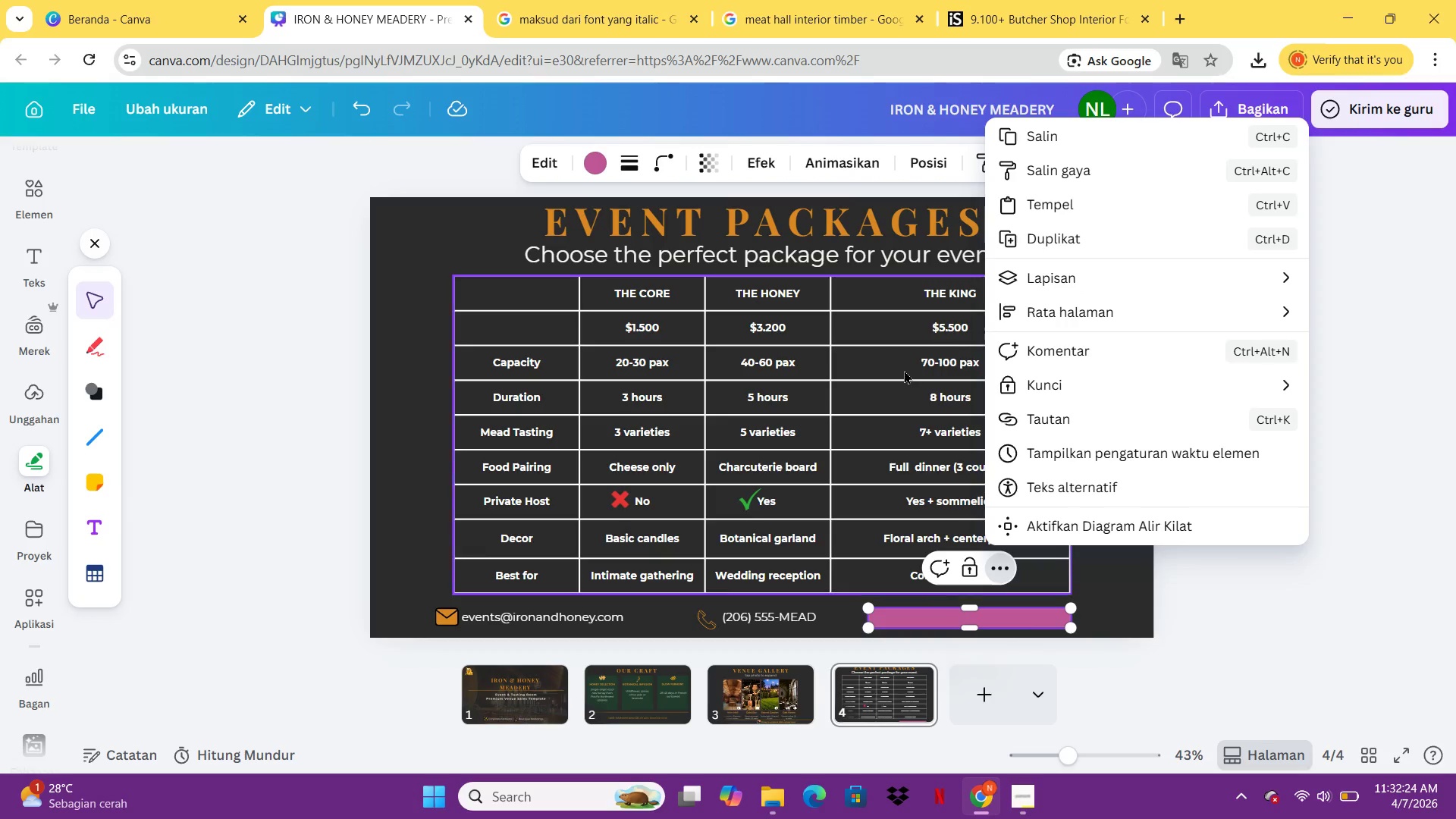 
left_click([1031, 278])
 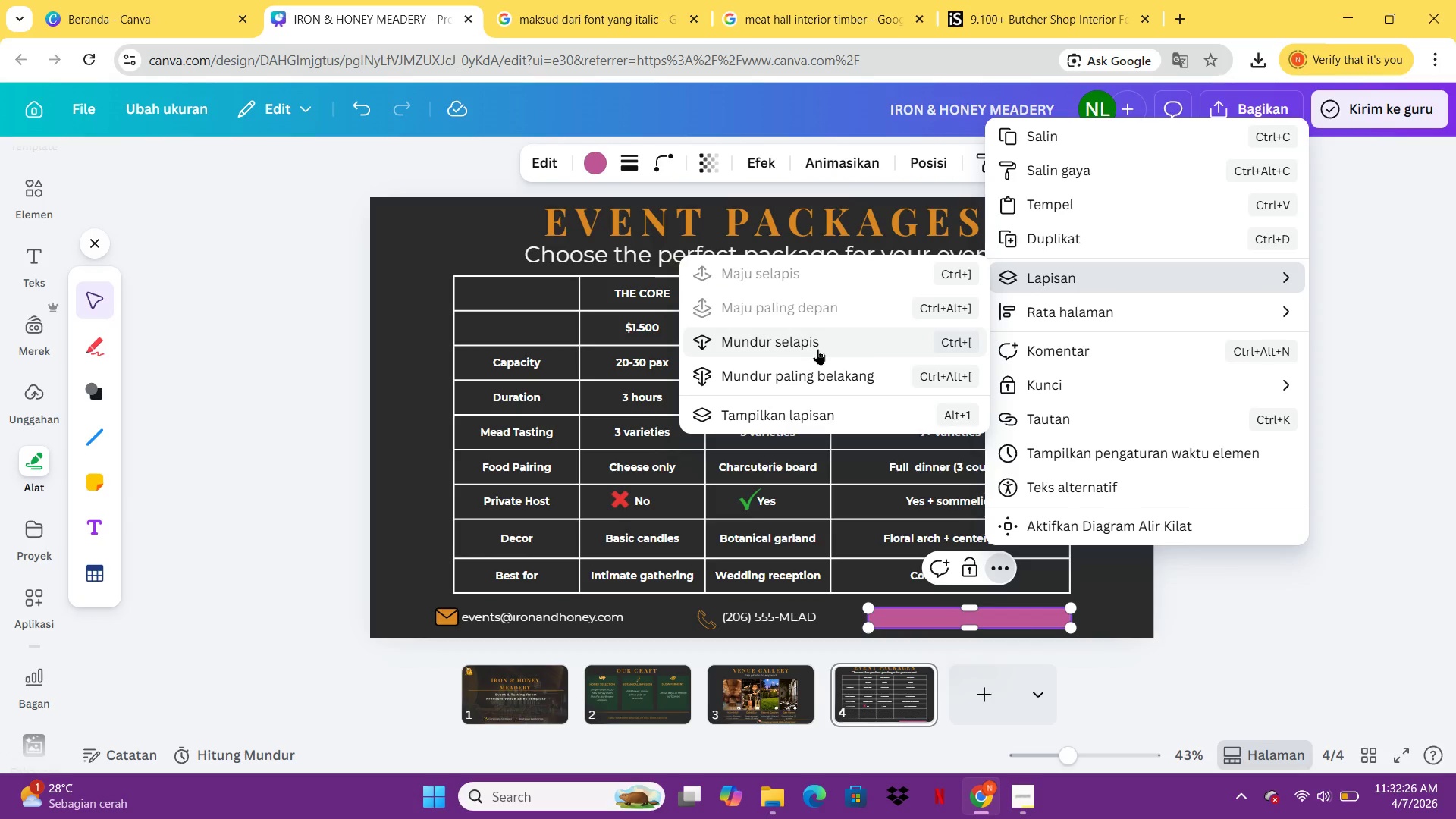 
left_click([817, 349])
 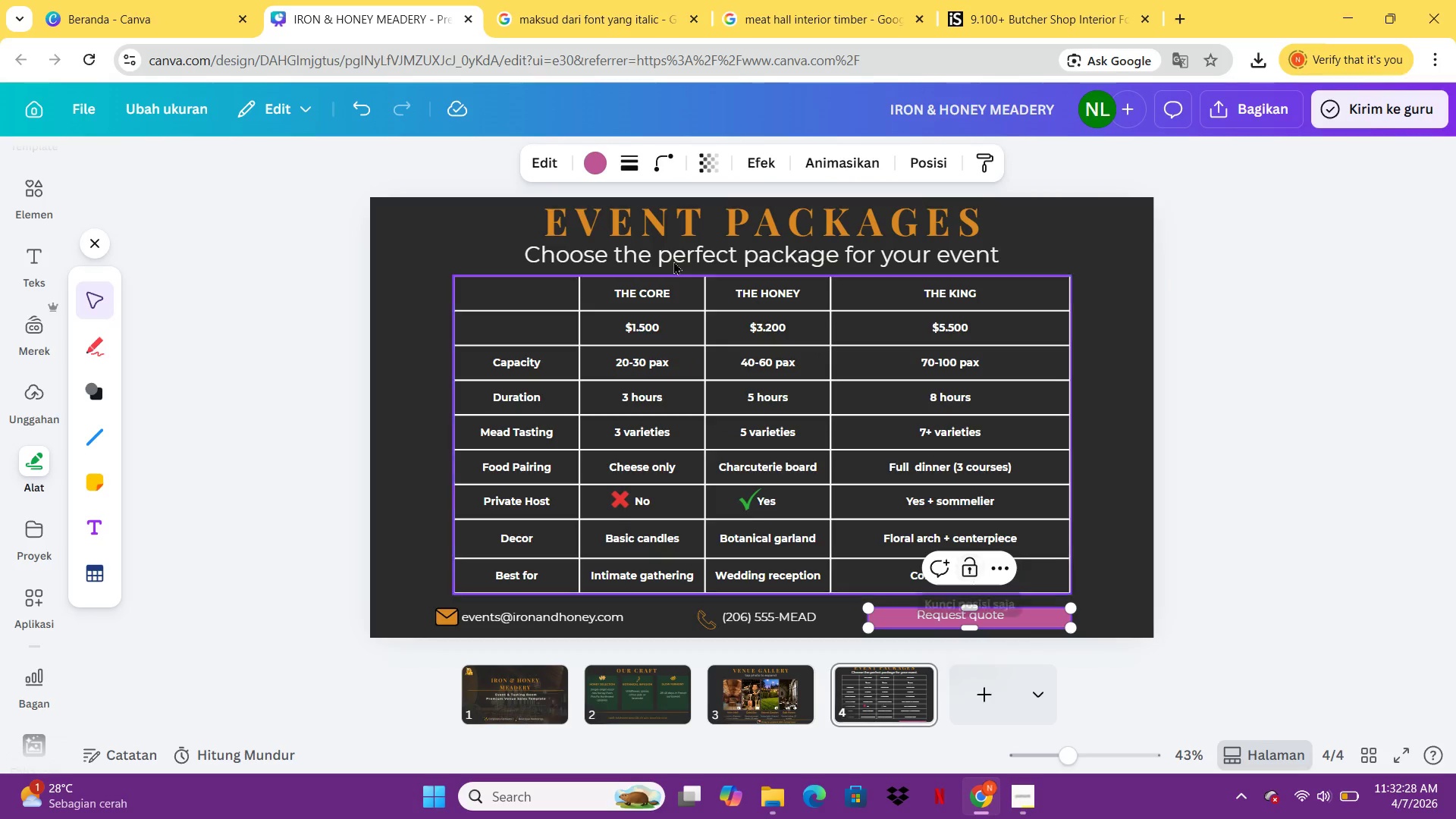 
left_click([601, 165])
 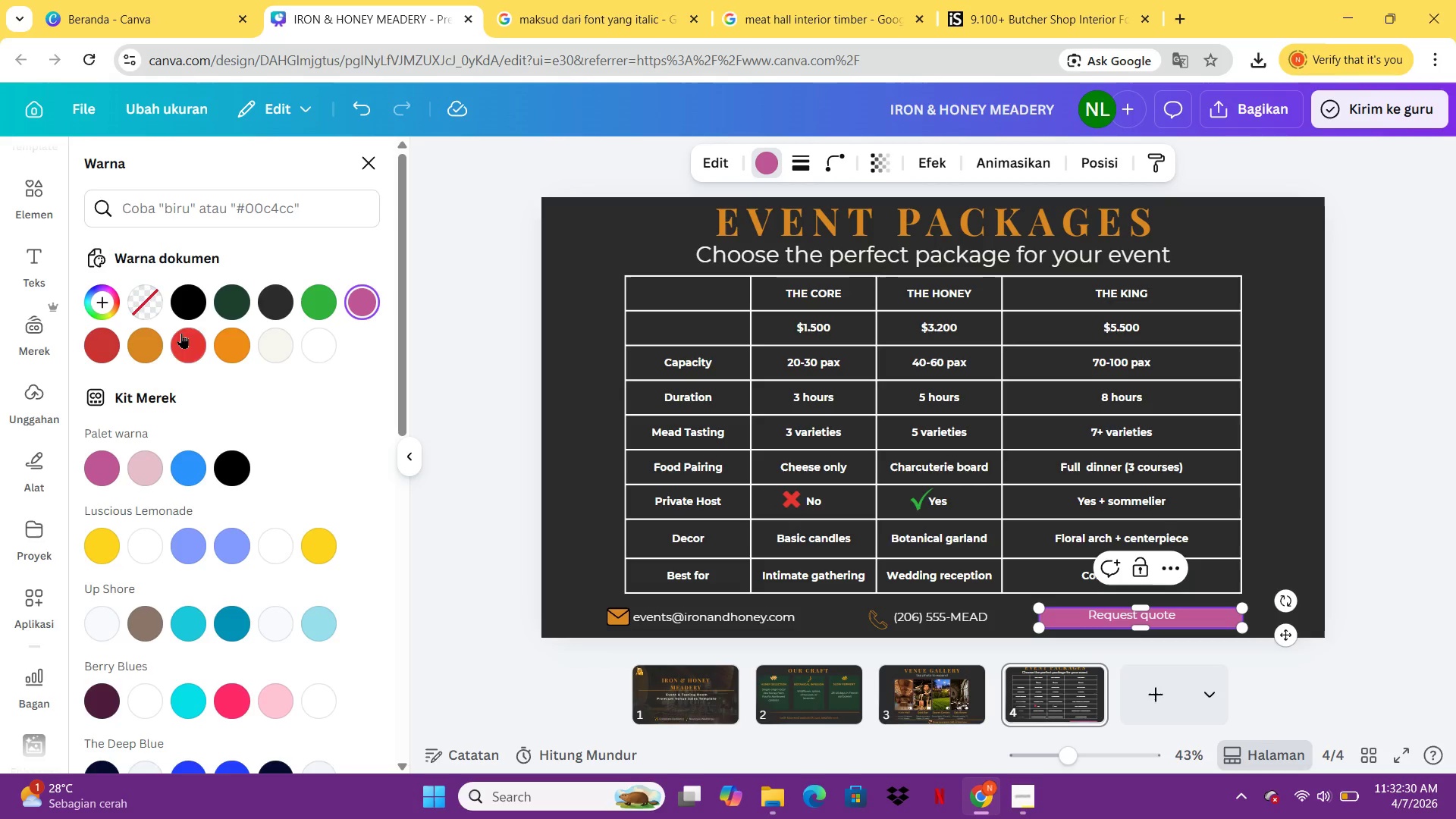 
left_click([155, 334])
 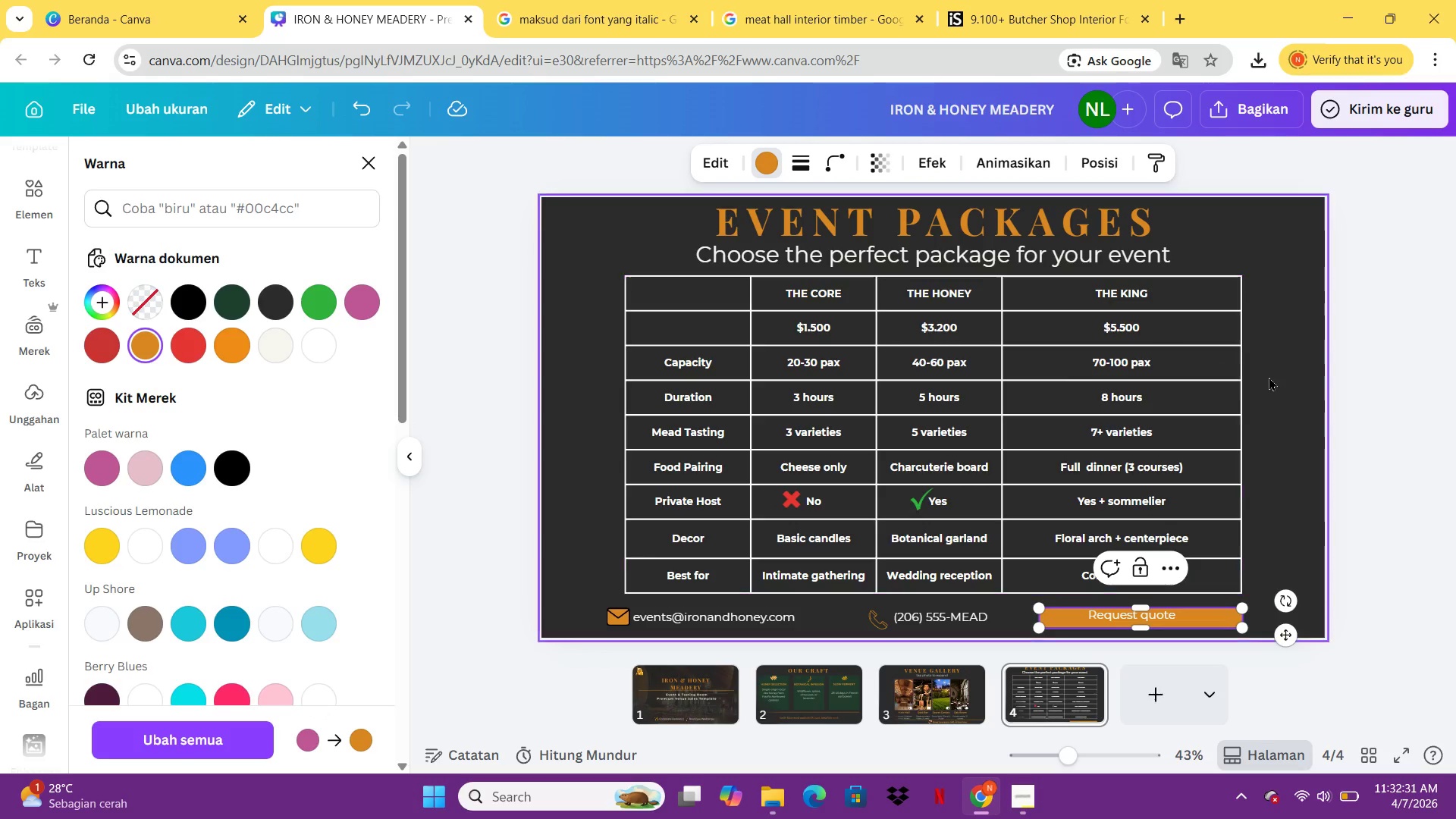 
left_click([1314, 385])
 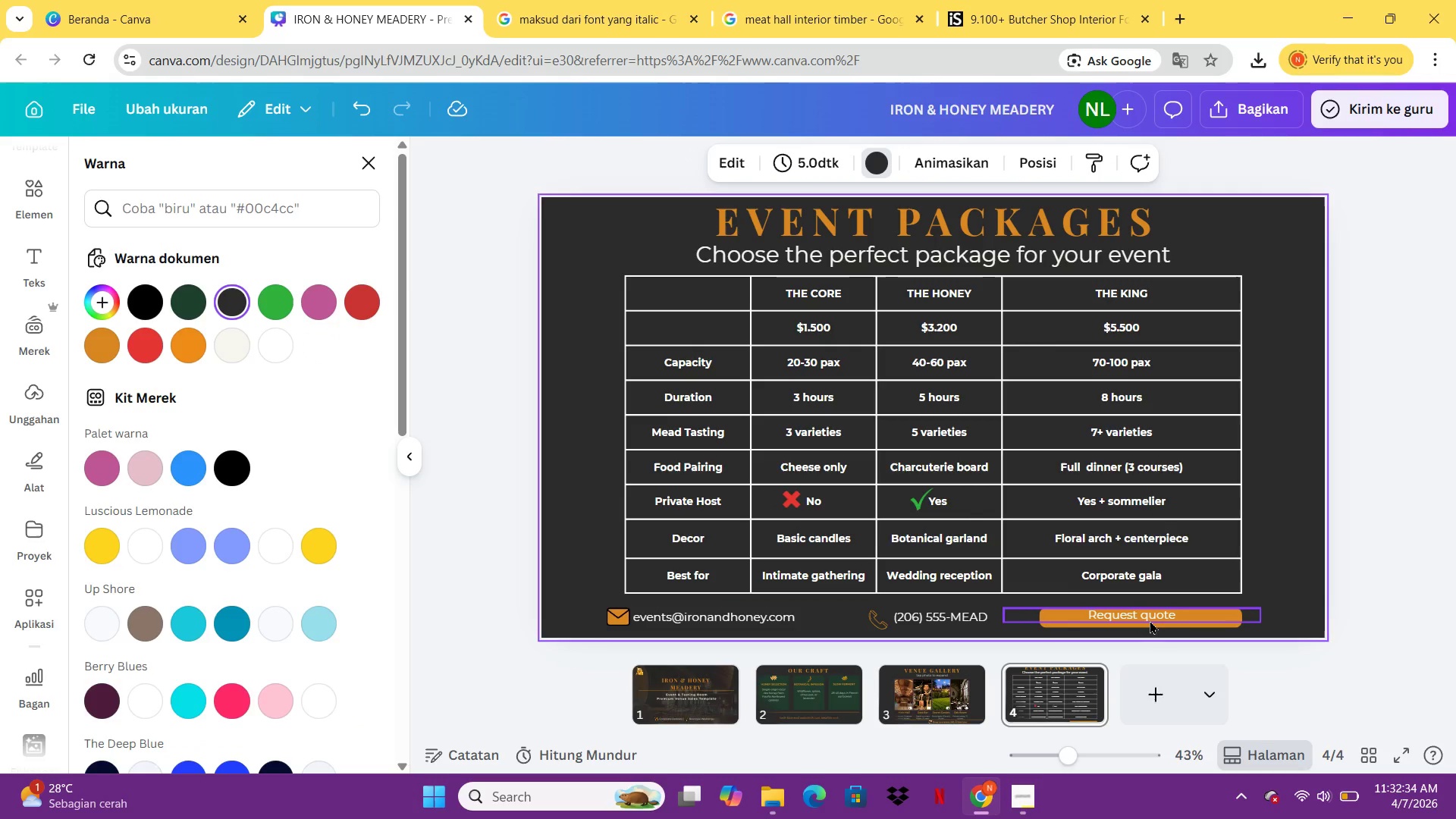 
left_click_drag(start_coordinate=[1149, 616], to_coordinate=[1151, 622])
 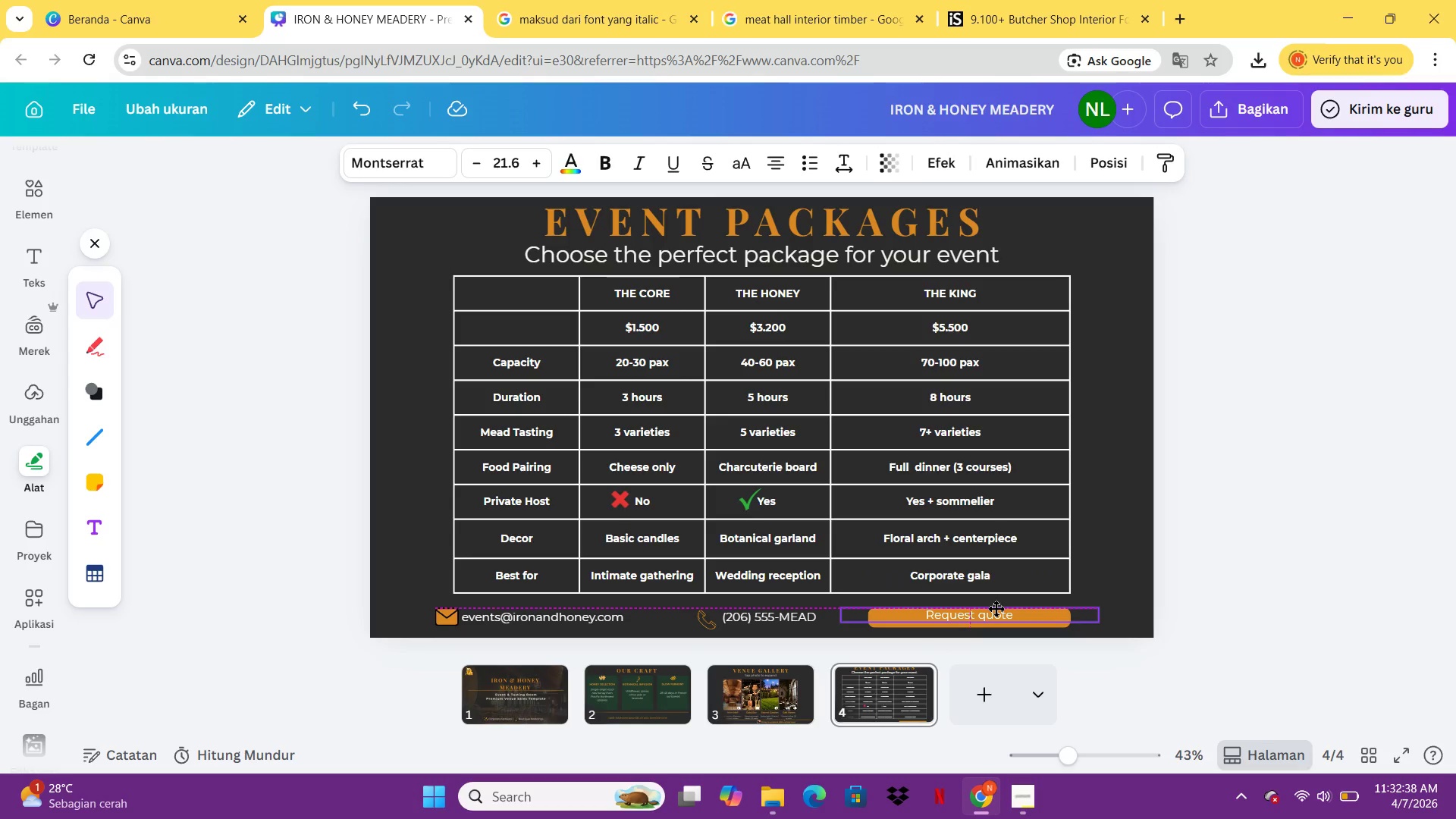 
wait(8.61)
 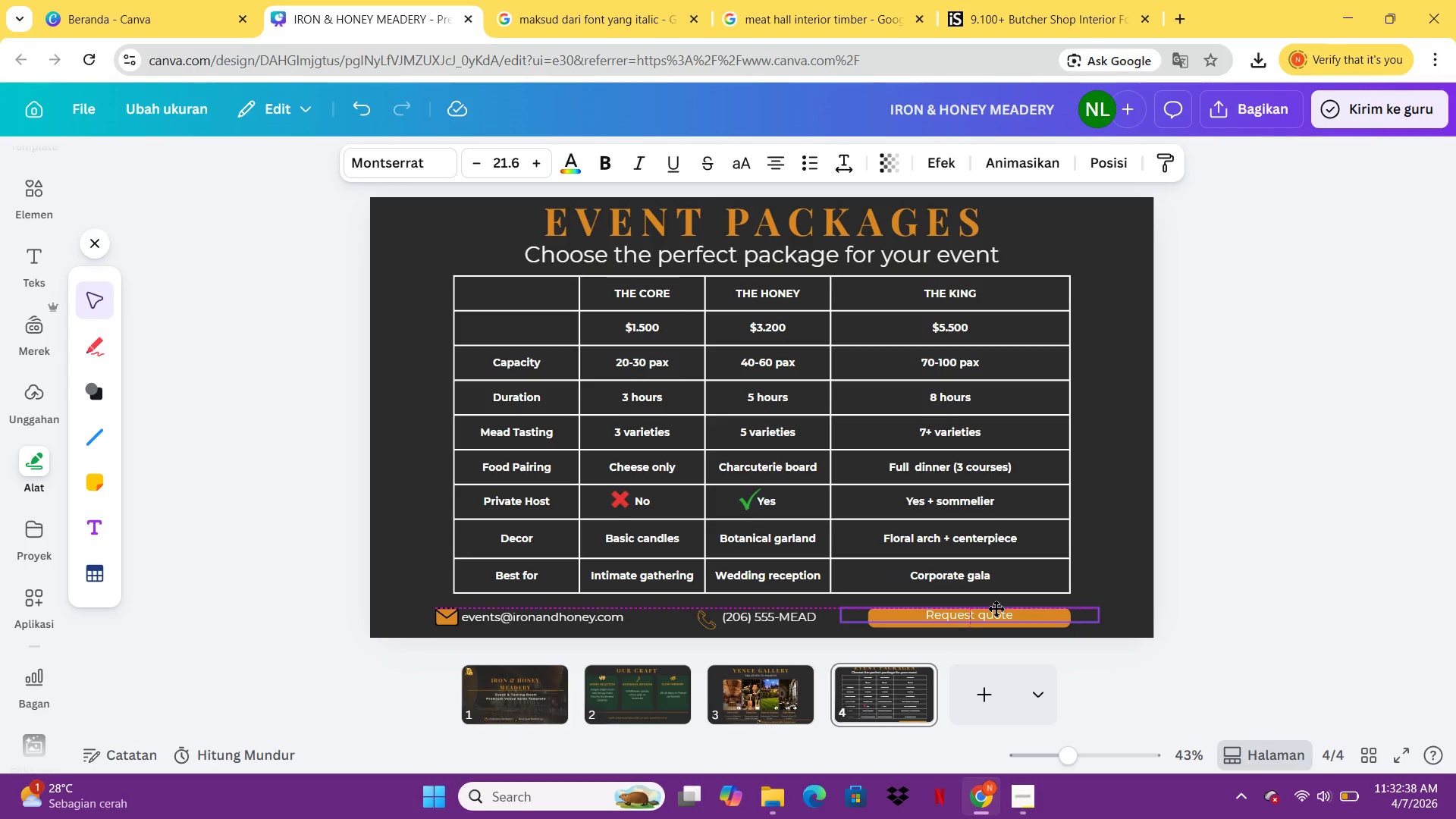 
left_click([1296, 557])
 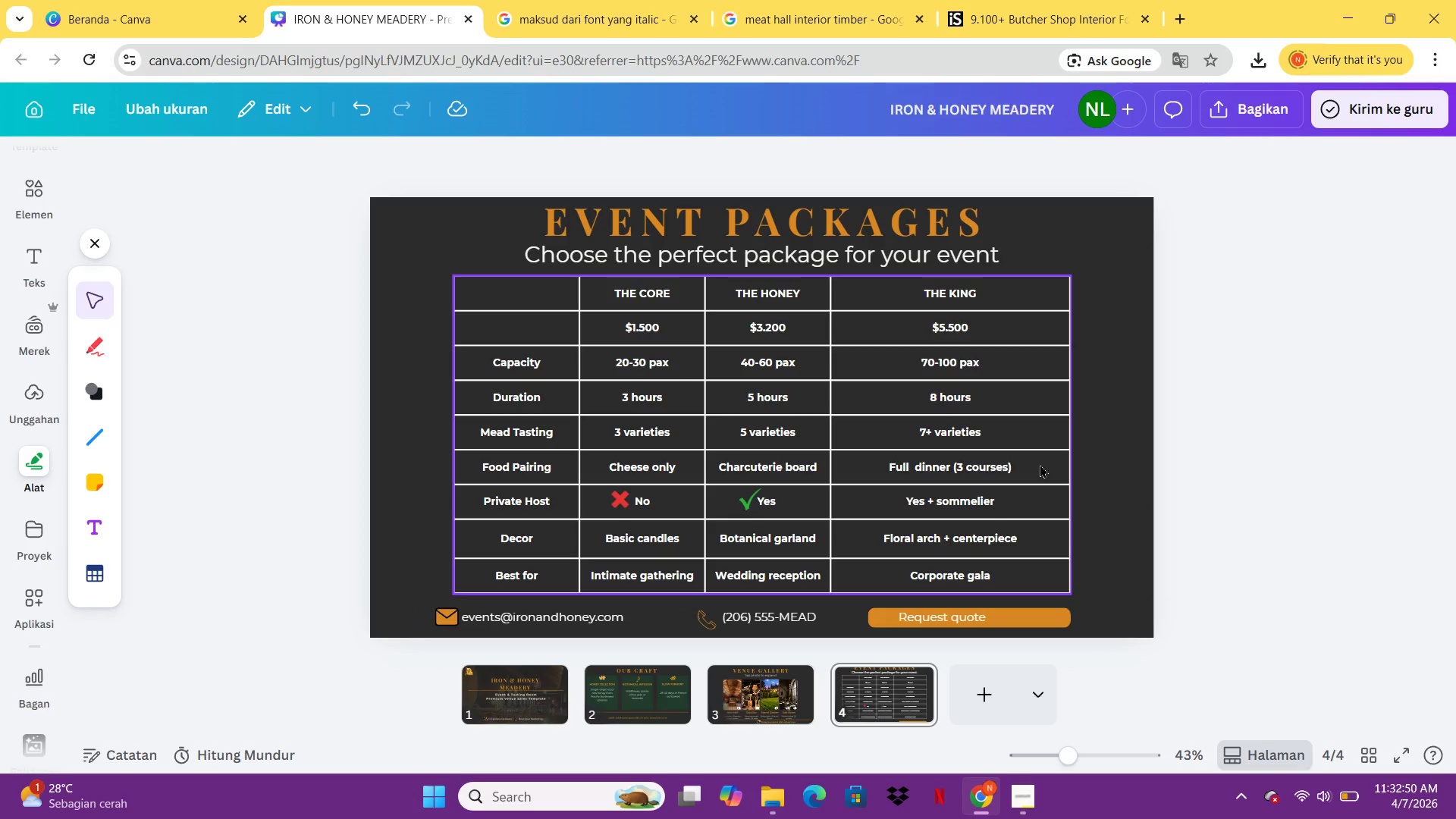 
wait(11.75)
 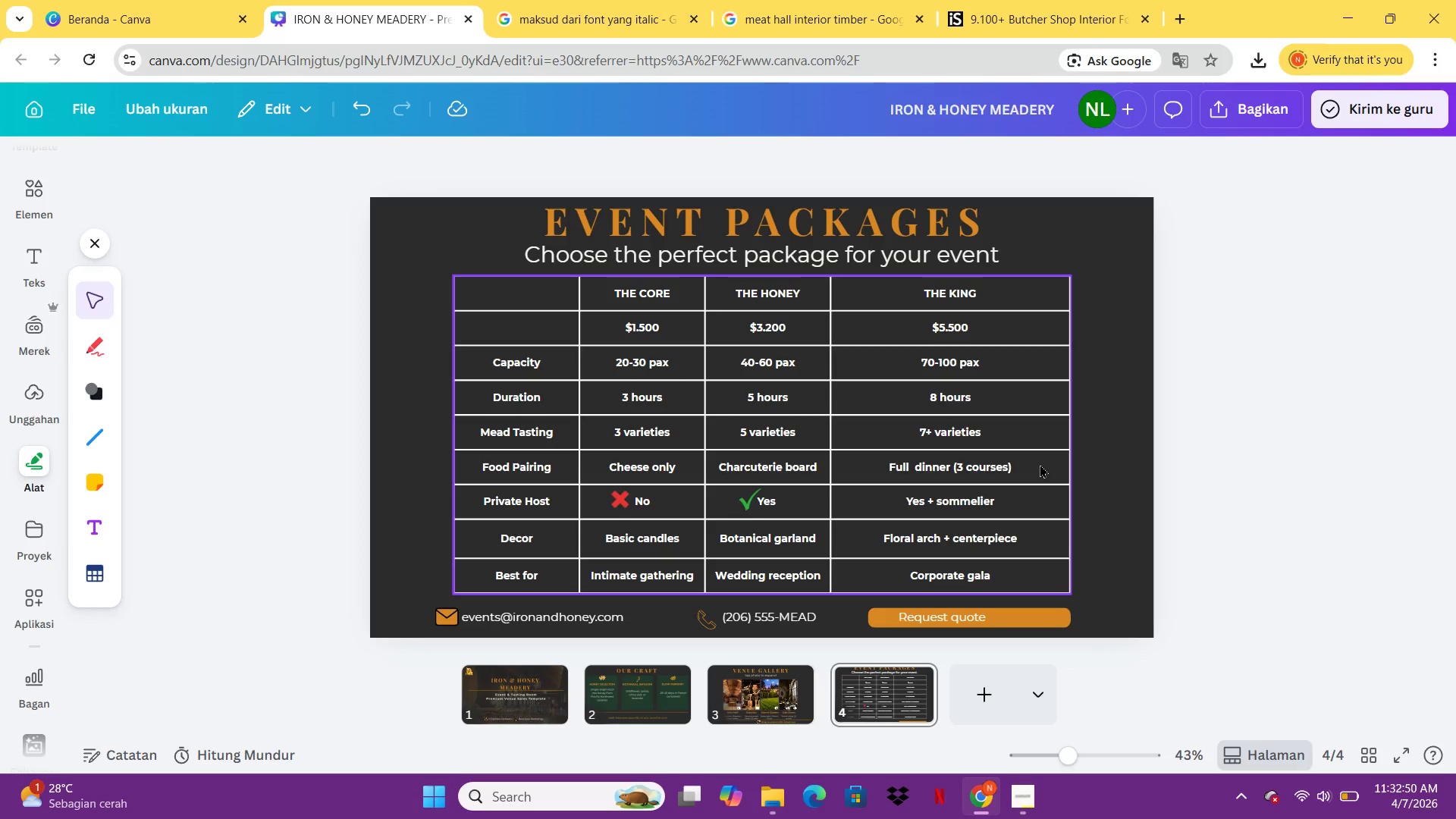 
left_click([37, 260])
 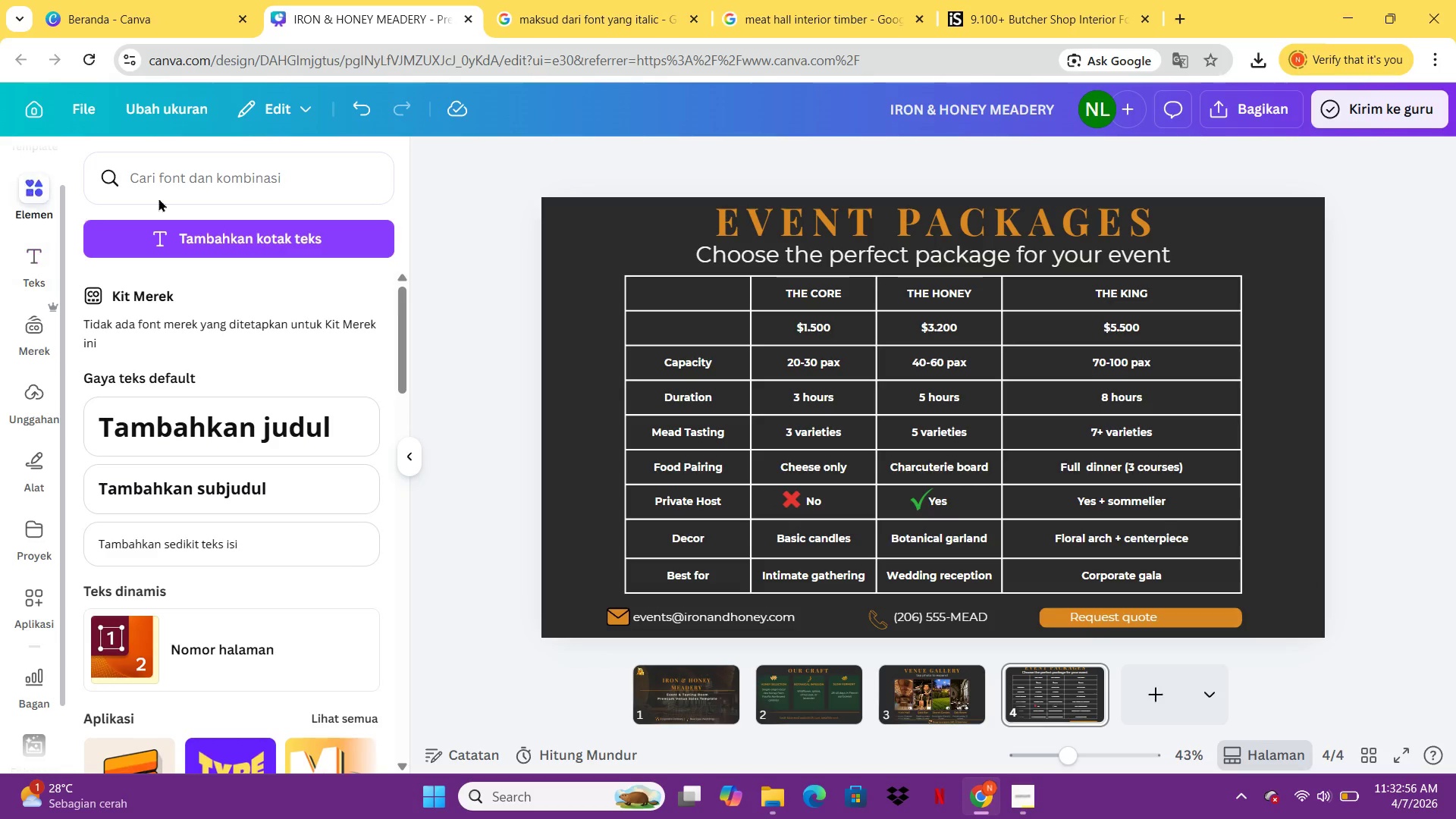 
left_click([218, 181])
 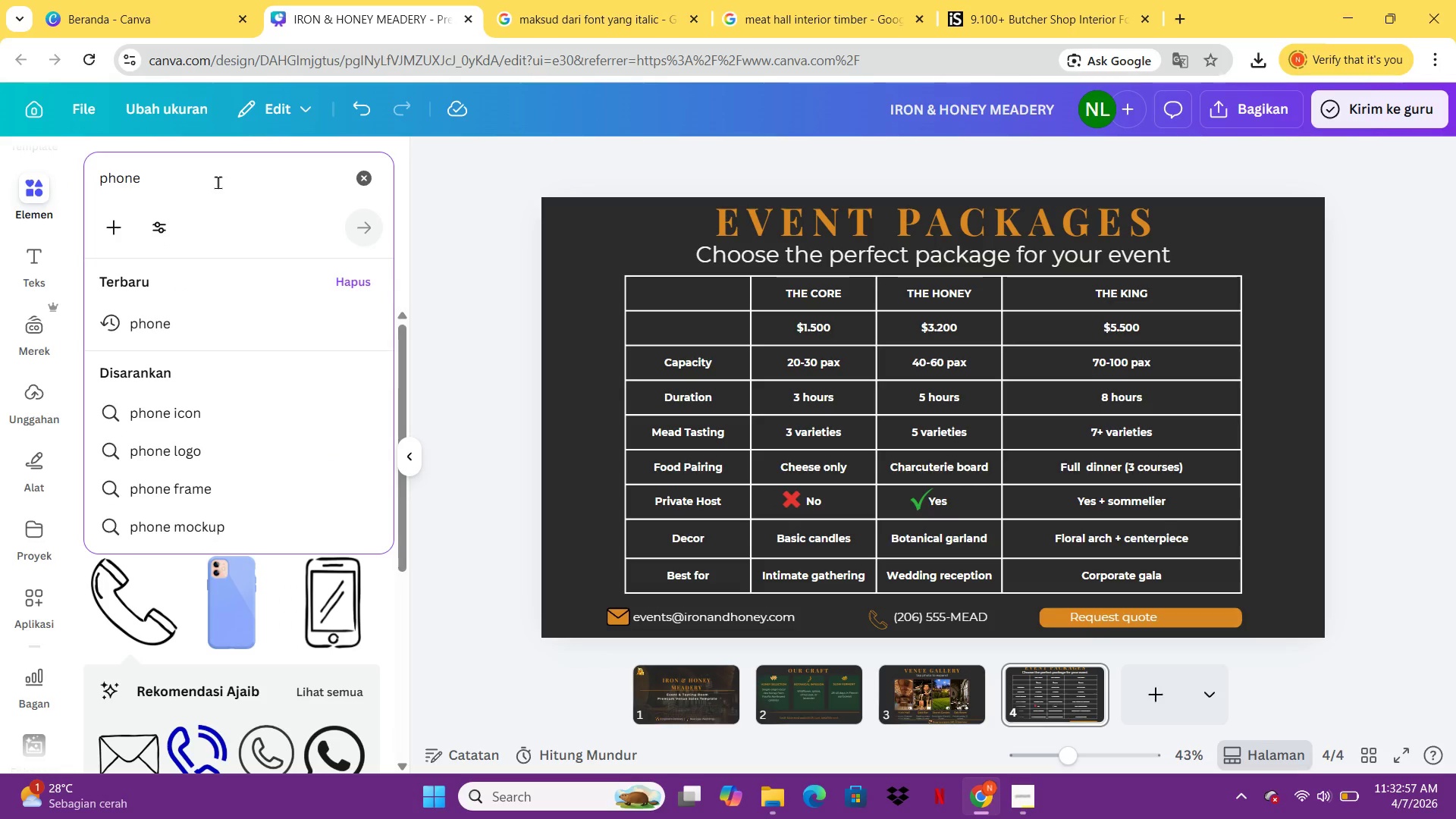 
key(Backspace)
key(Backspace)
key(Backspace)
key(Backspace)
key(Backspace)
key(Backspace)
type(panah)
 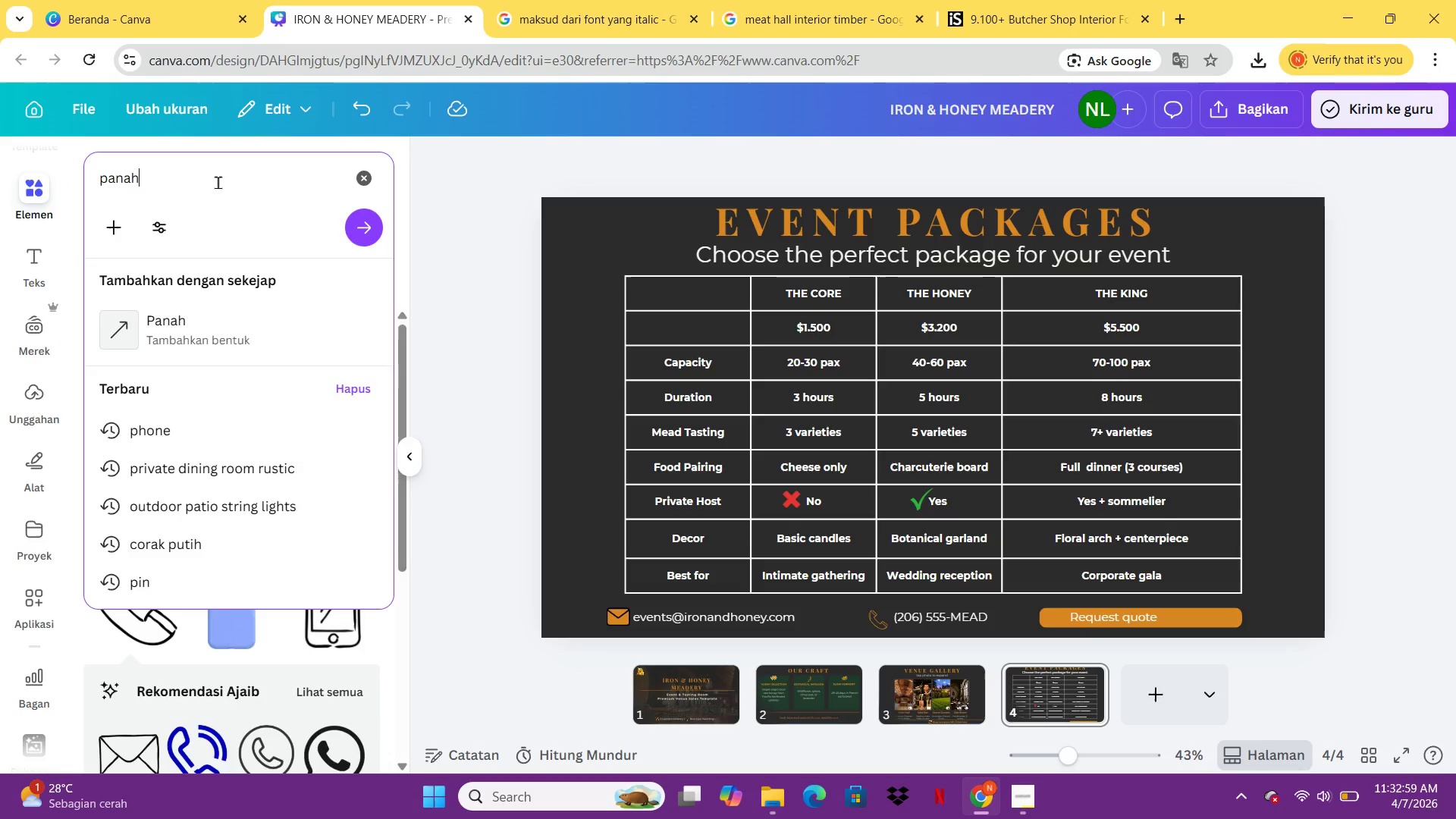 
key(Enter)
 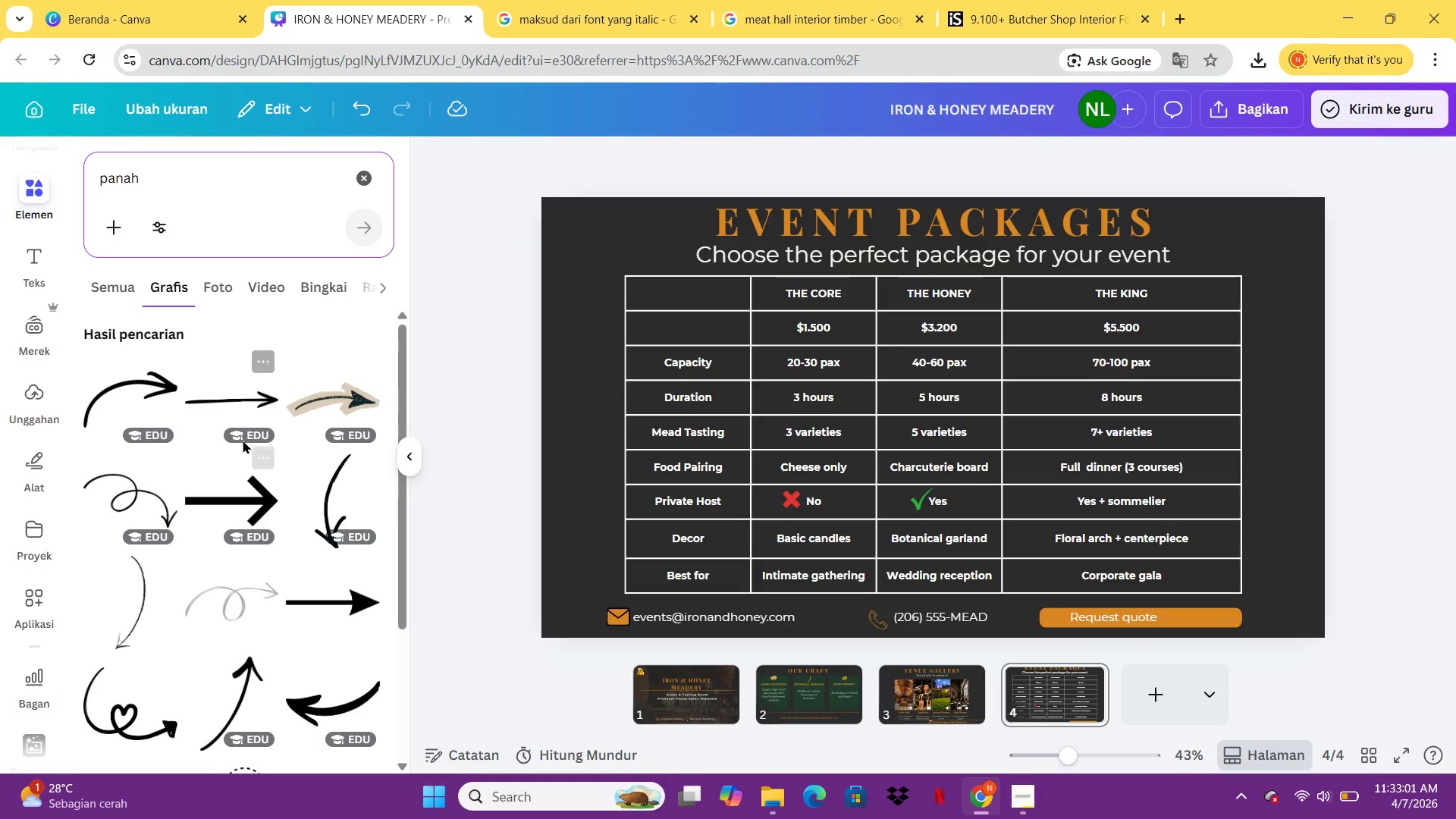 
left_click_drag(start_coordinate=[234, 488], to_coordinate=[228, 491])
 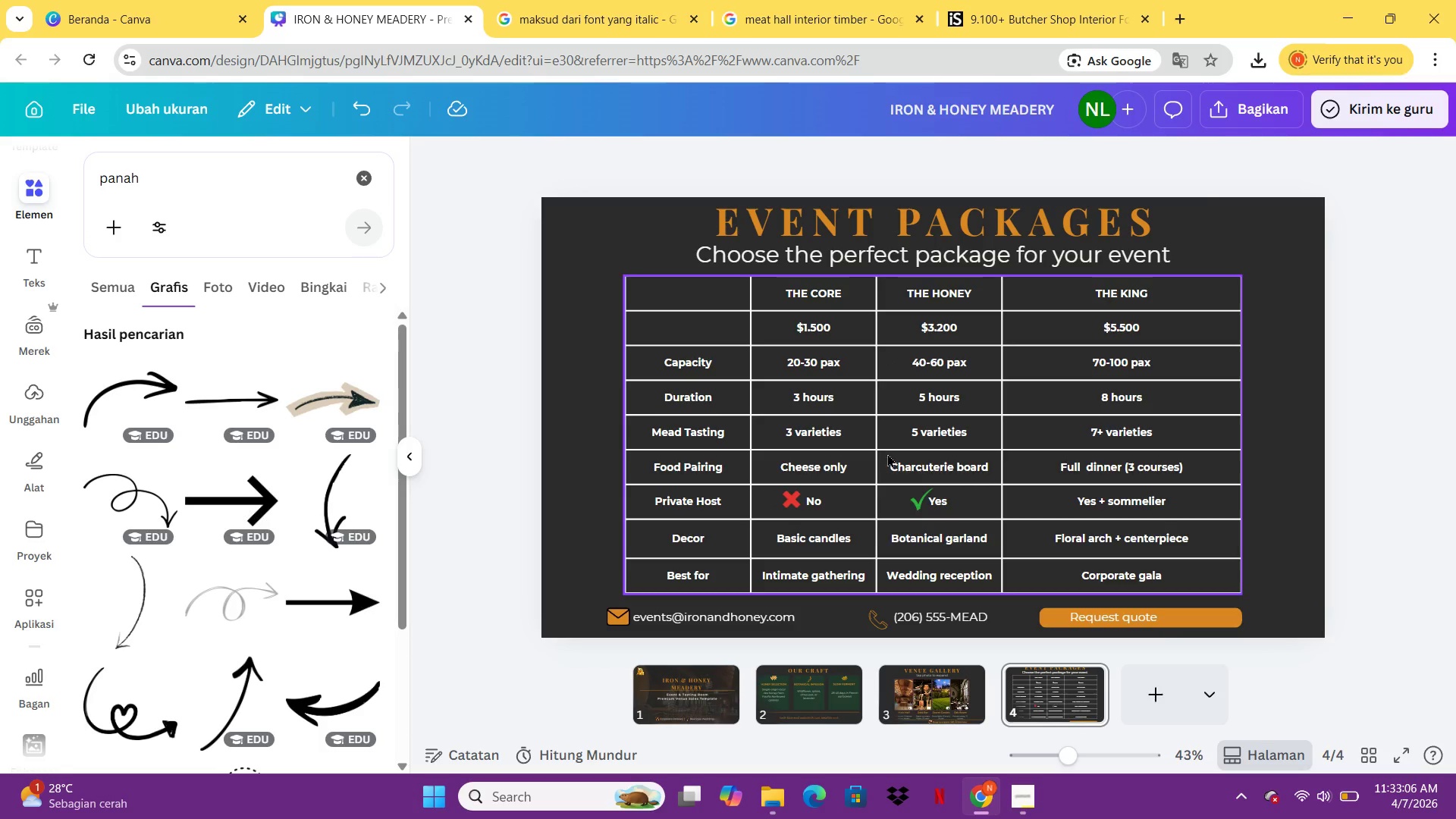 
wait(5.59)
 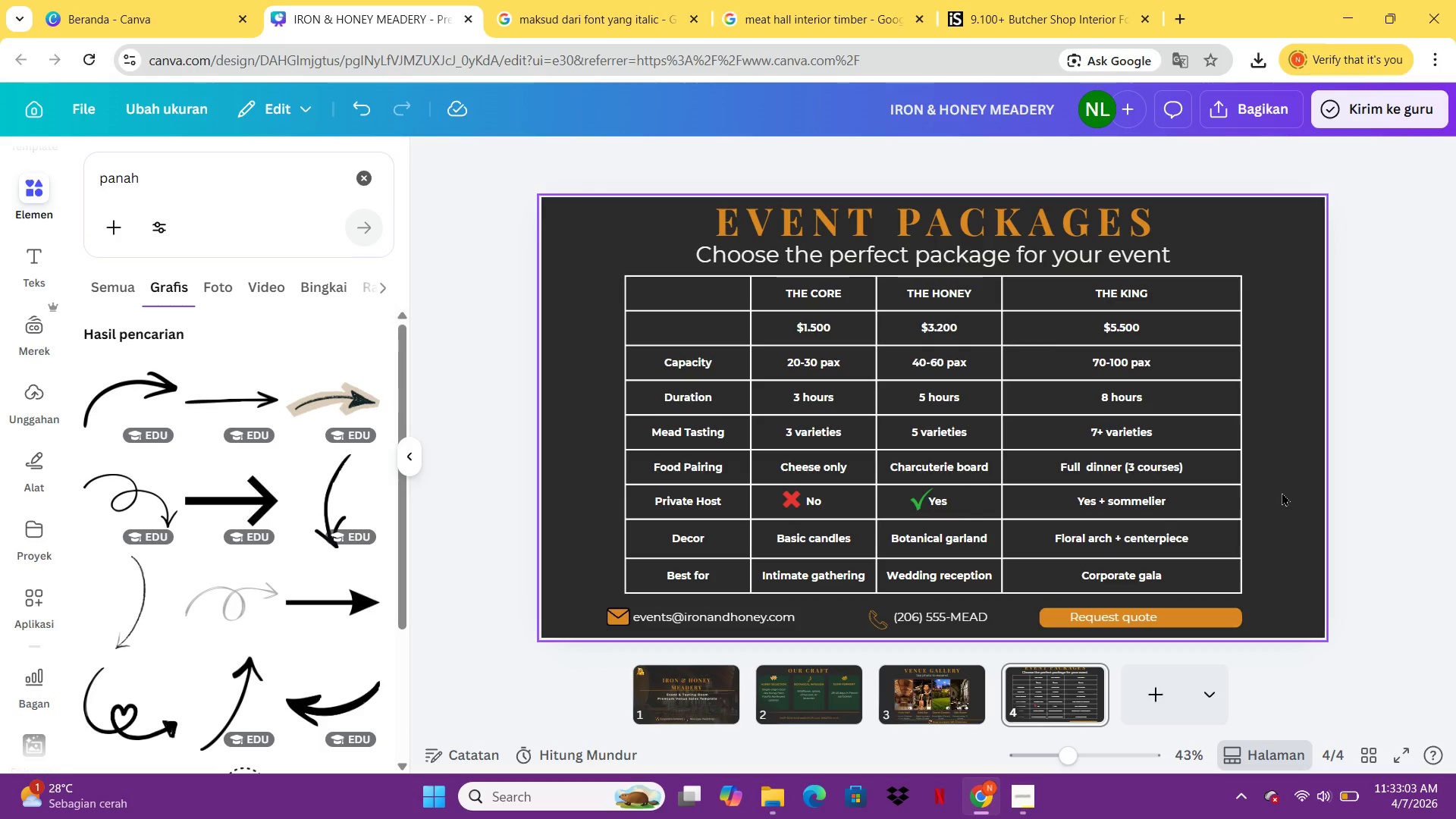 
left_click([315, 600])
 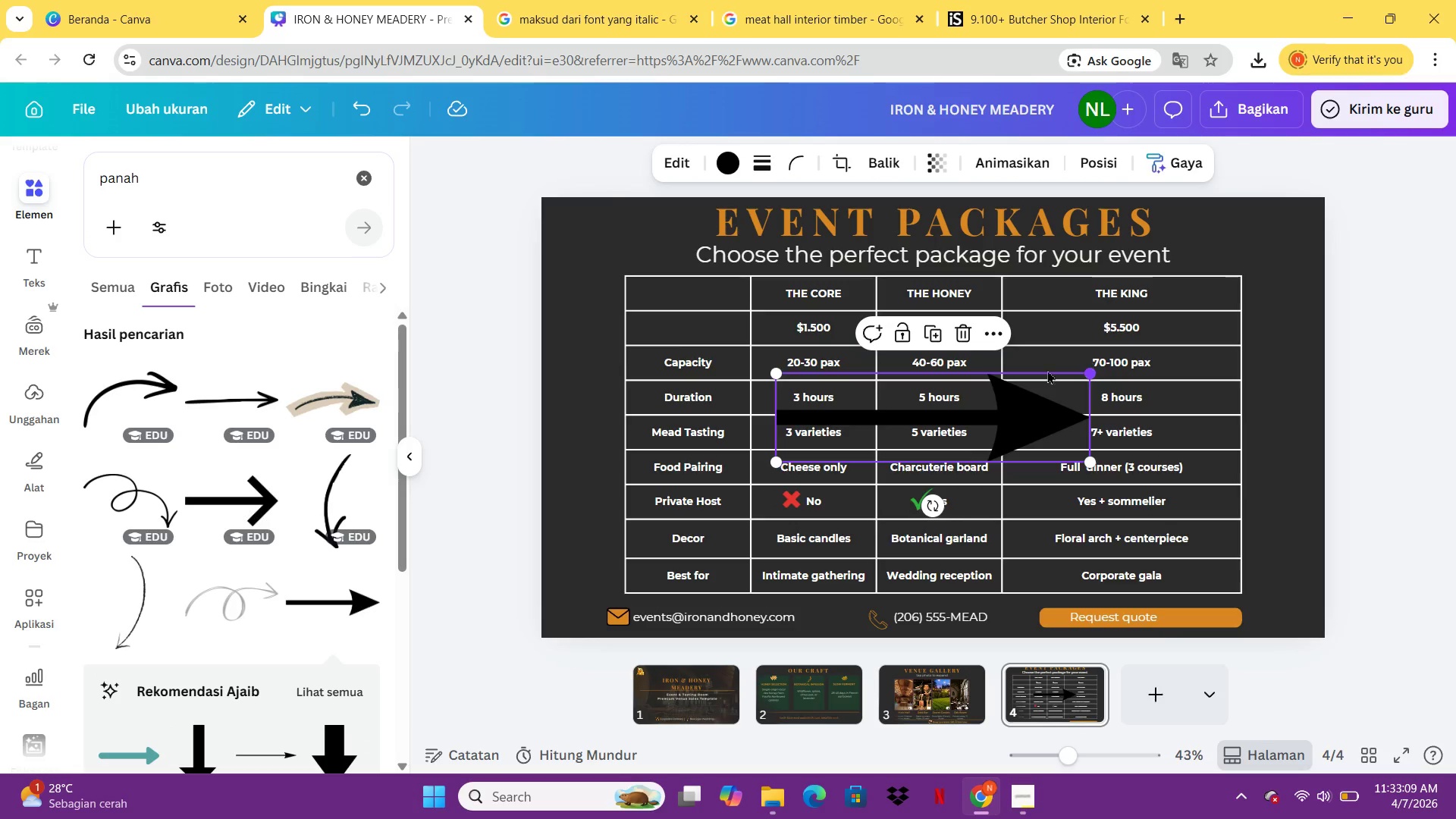 
left_click([717, 153])
 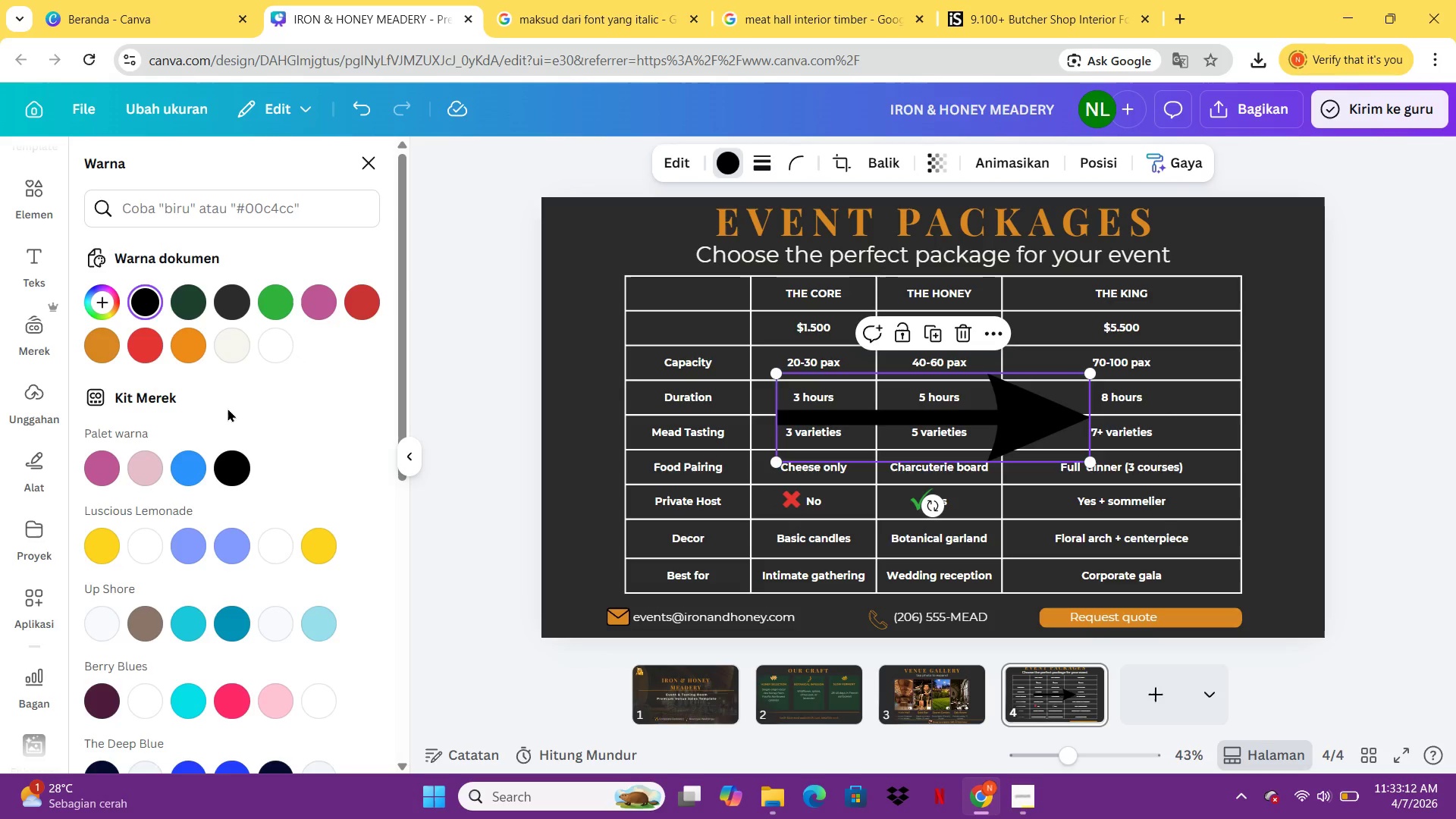 
left_click([284, 354])
 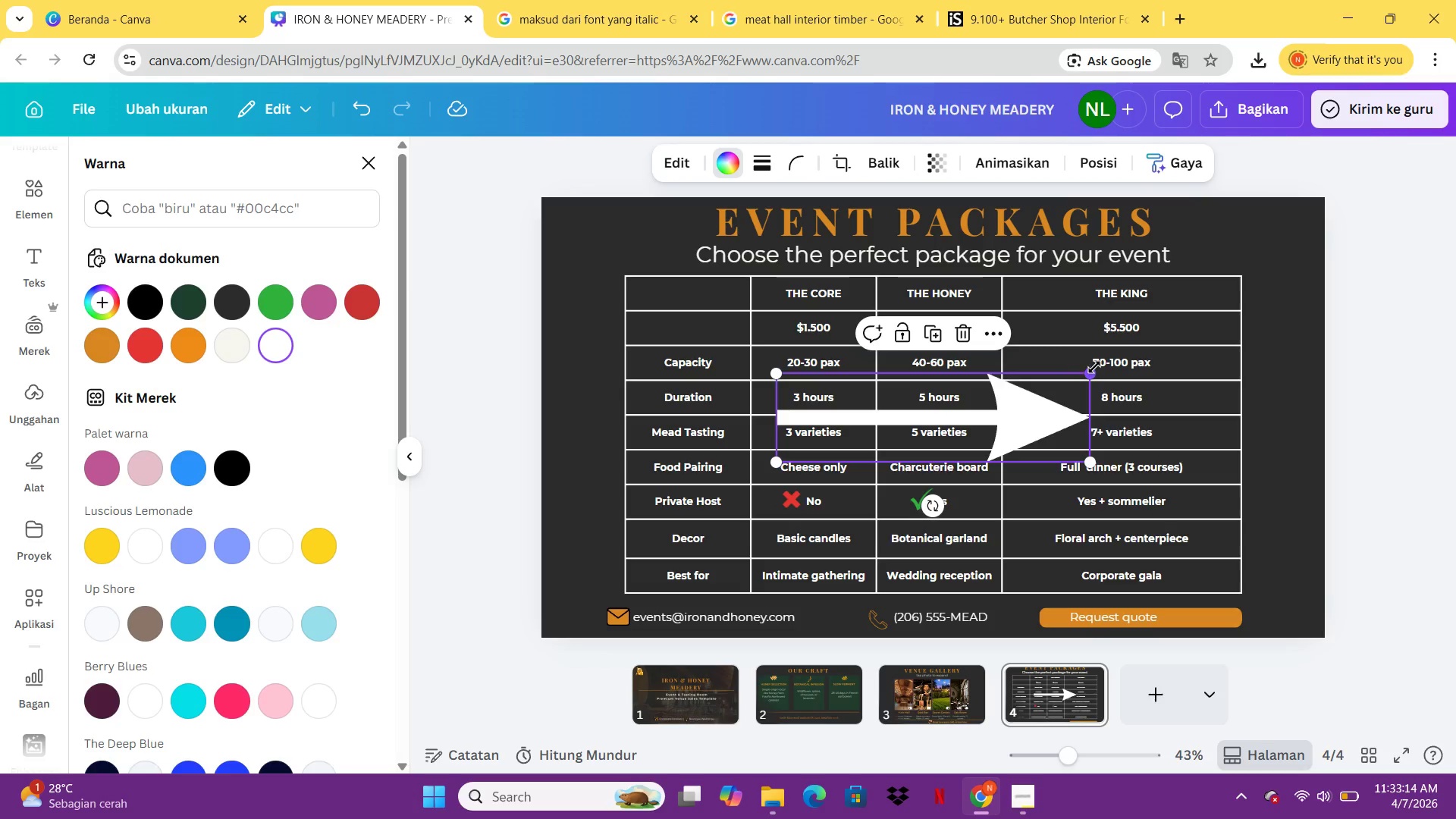 
left_click_drag(start_coordinate=[1094, 366], to_coordinate=[943, 431])
 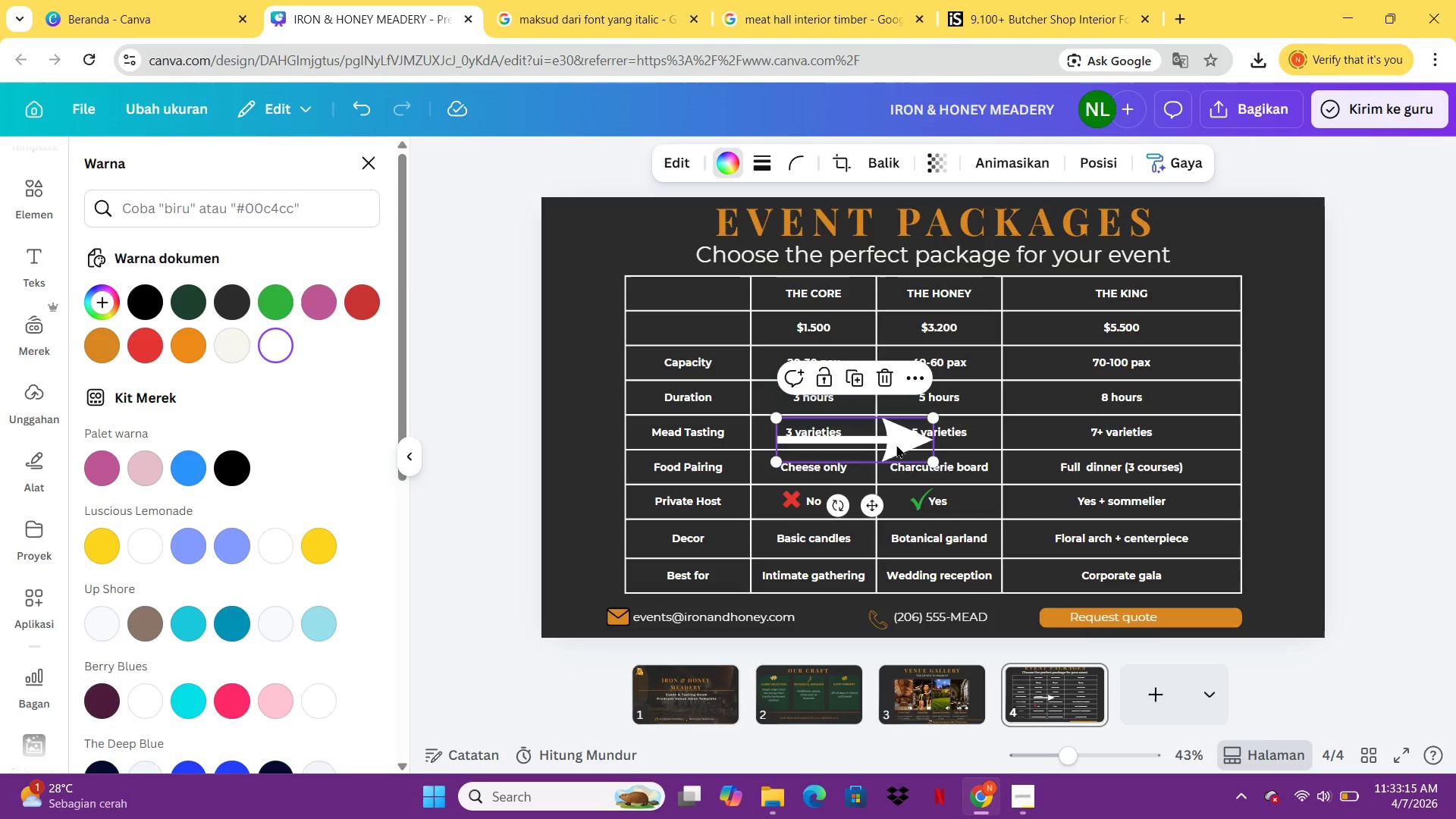 
left_click_drag(start_coordinate=[894, 444], to_coordinate=[1203, 604])
 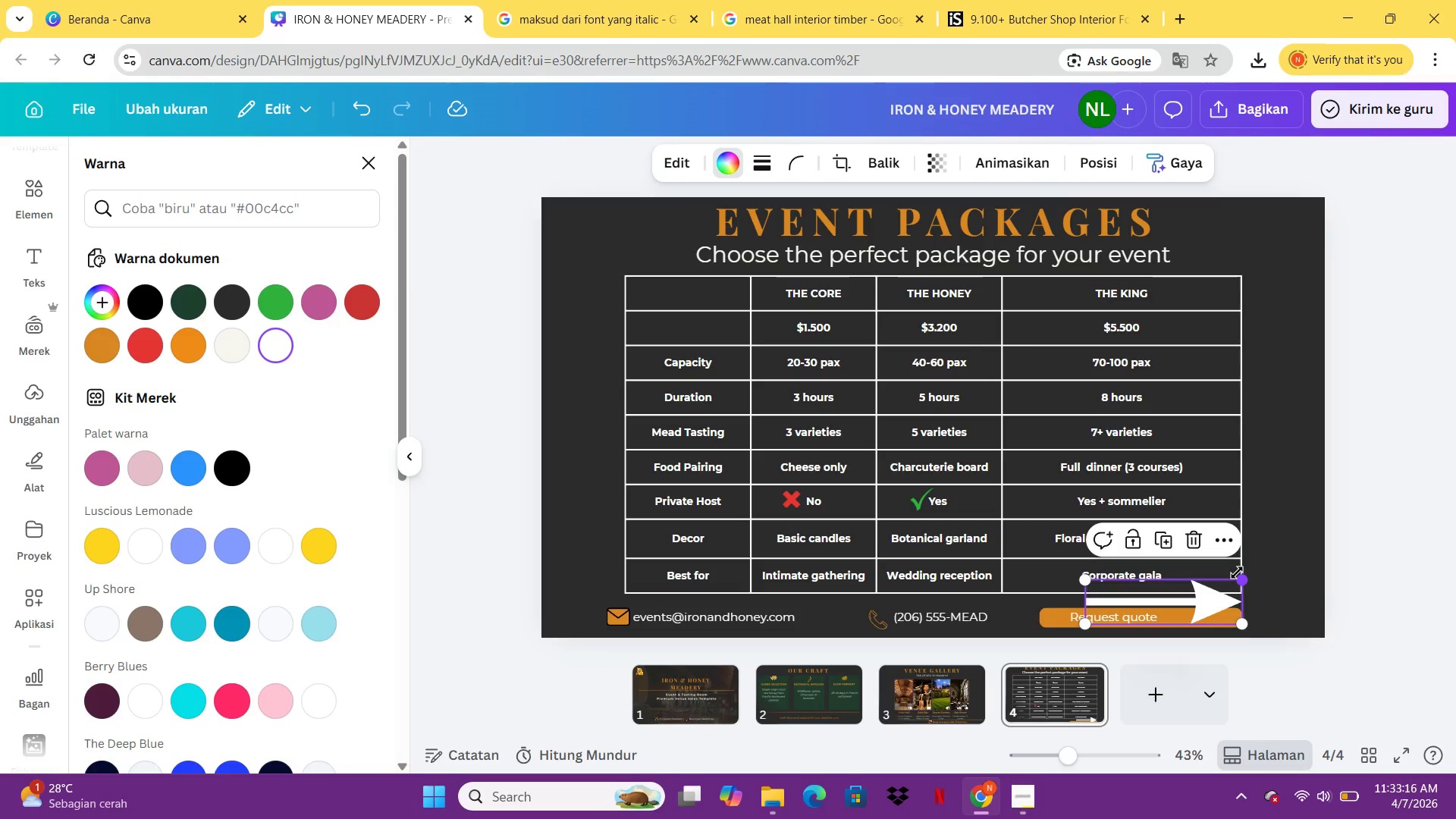 
left_click_drag(start_coordinate=[1237, 573], to_coordinate=[1115, 626])
 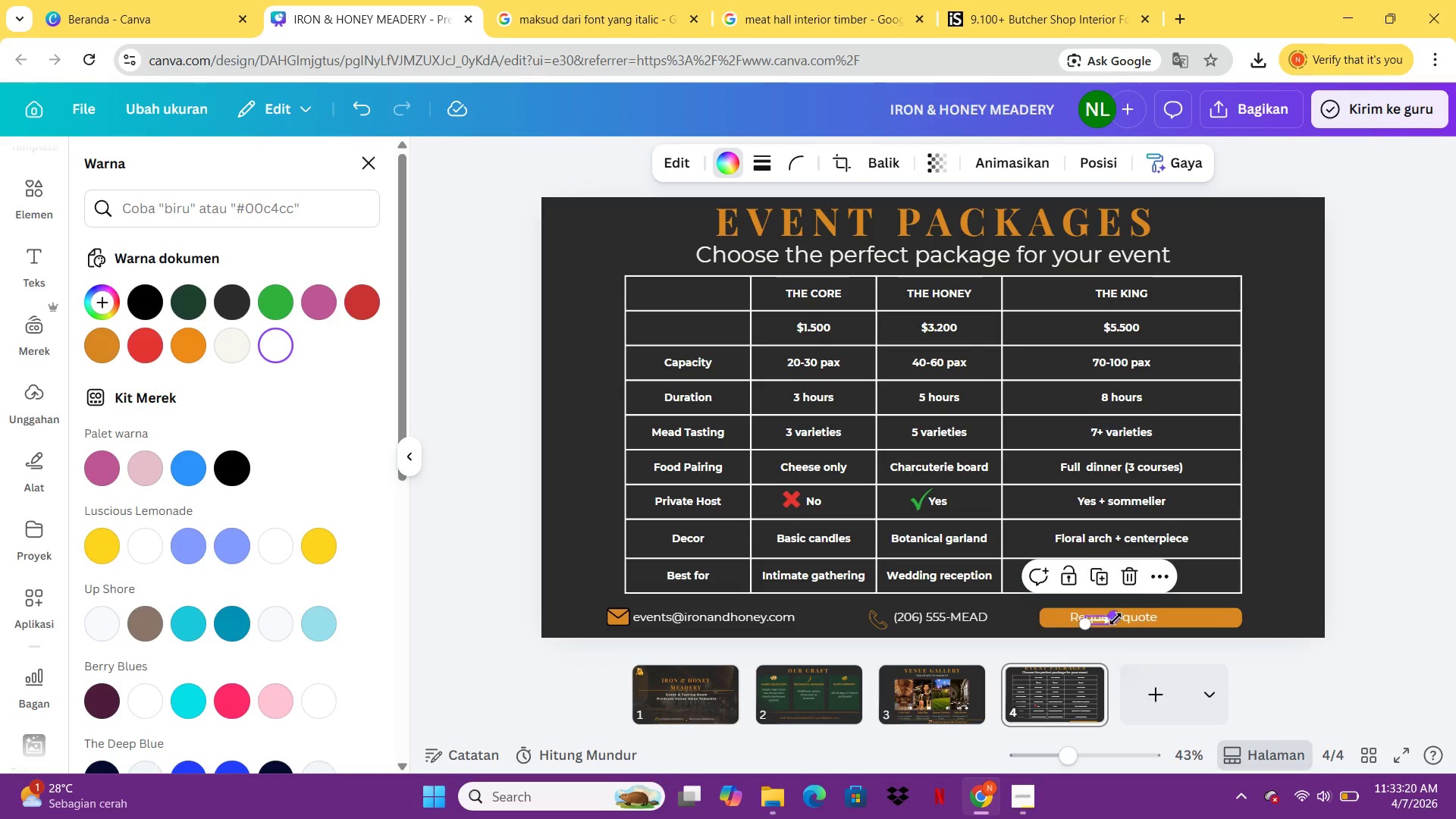 
hold_key(key=ArrowRight, duration=1.19)
 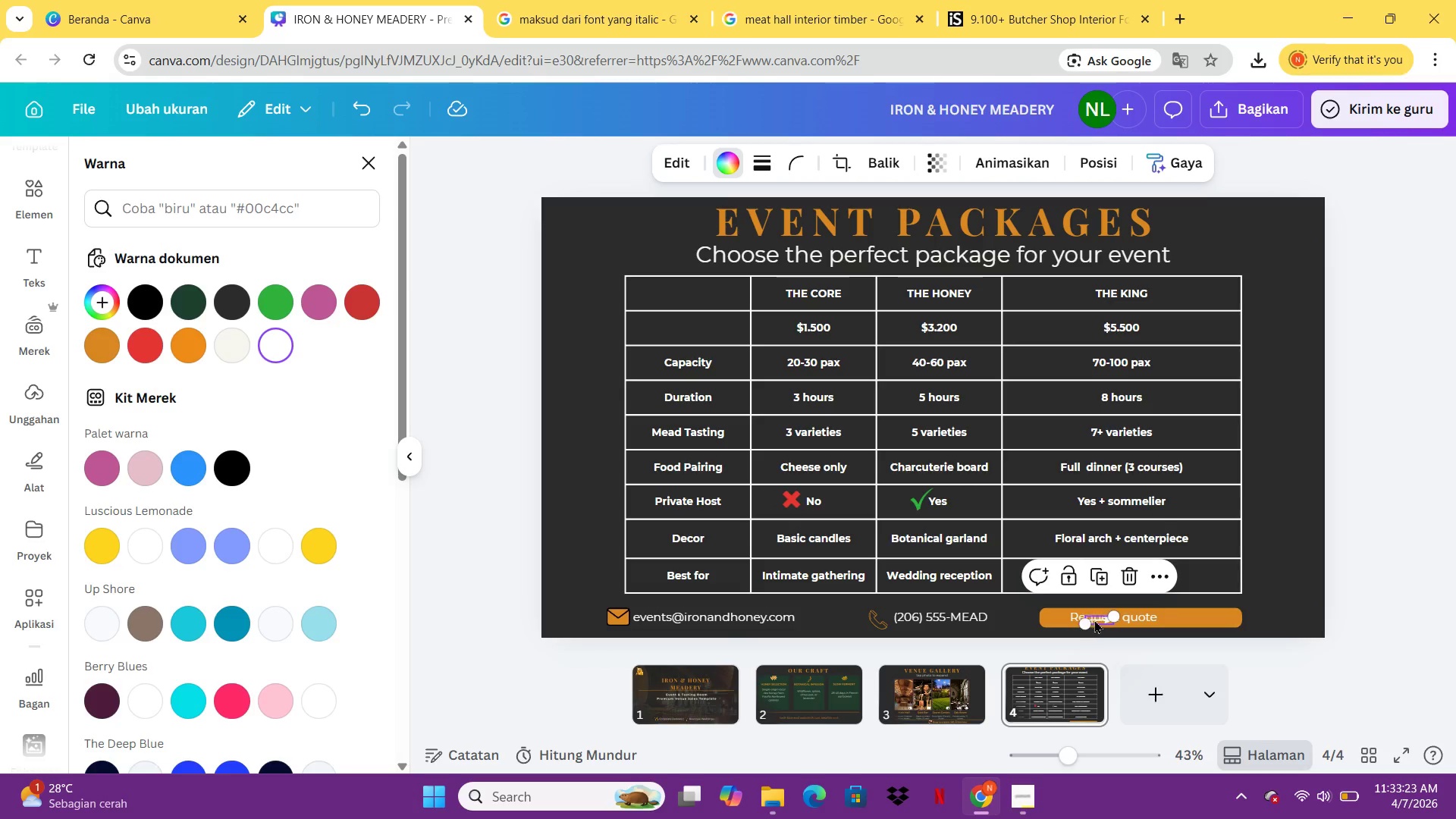 
left_click_drag(start_coordinate=[1098, 620], to_coordinate=[1177, 617])
 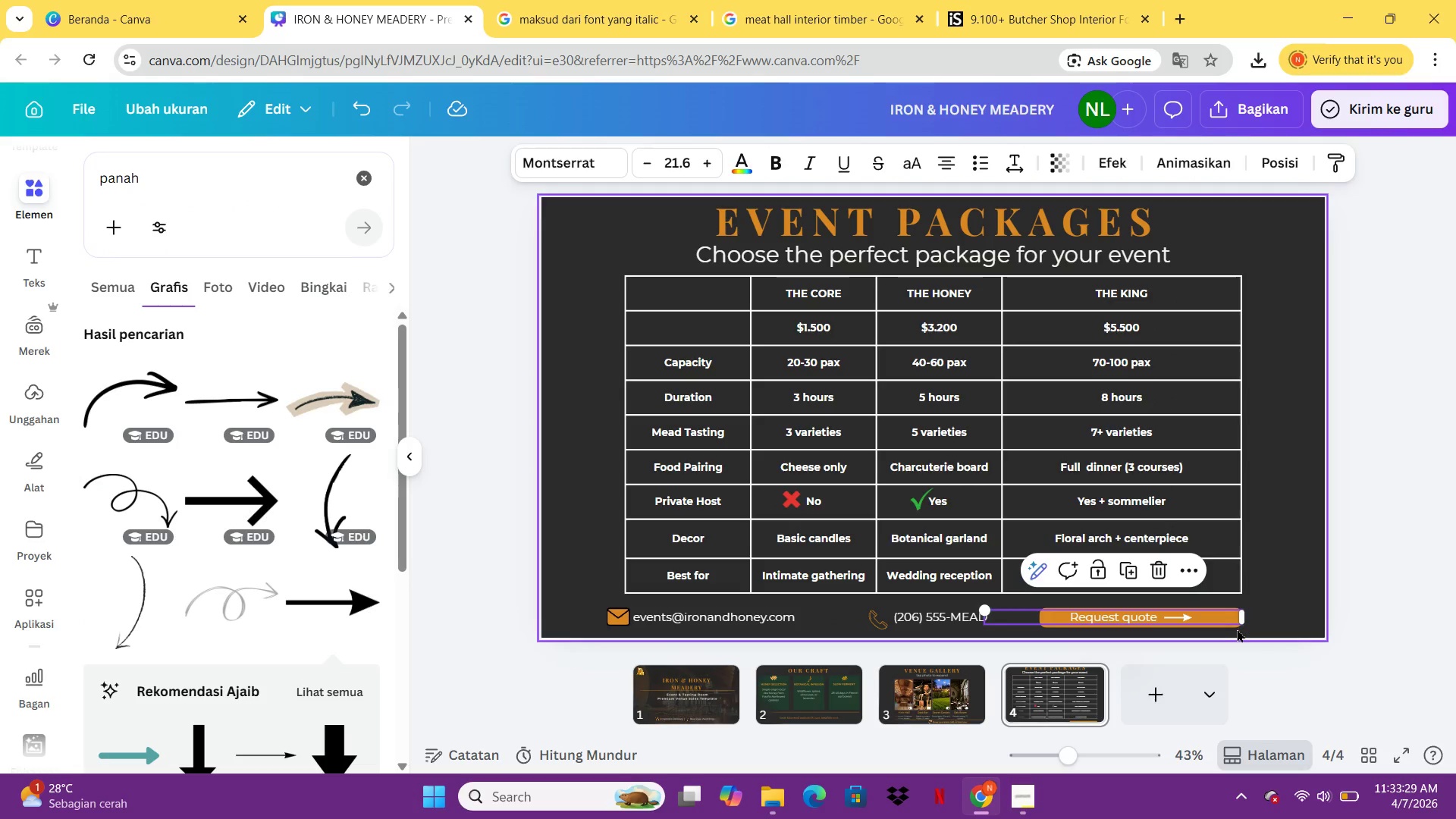 
left_click([1232, 625])
 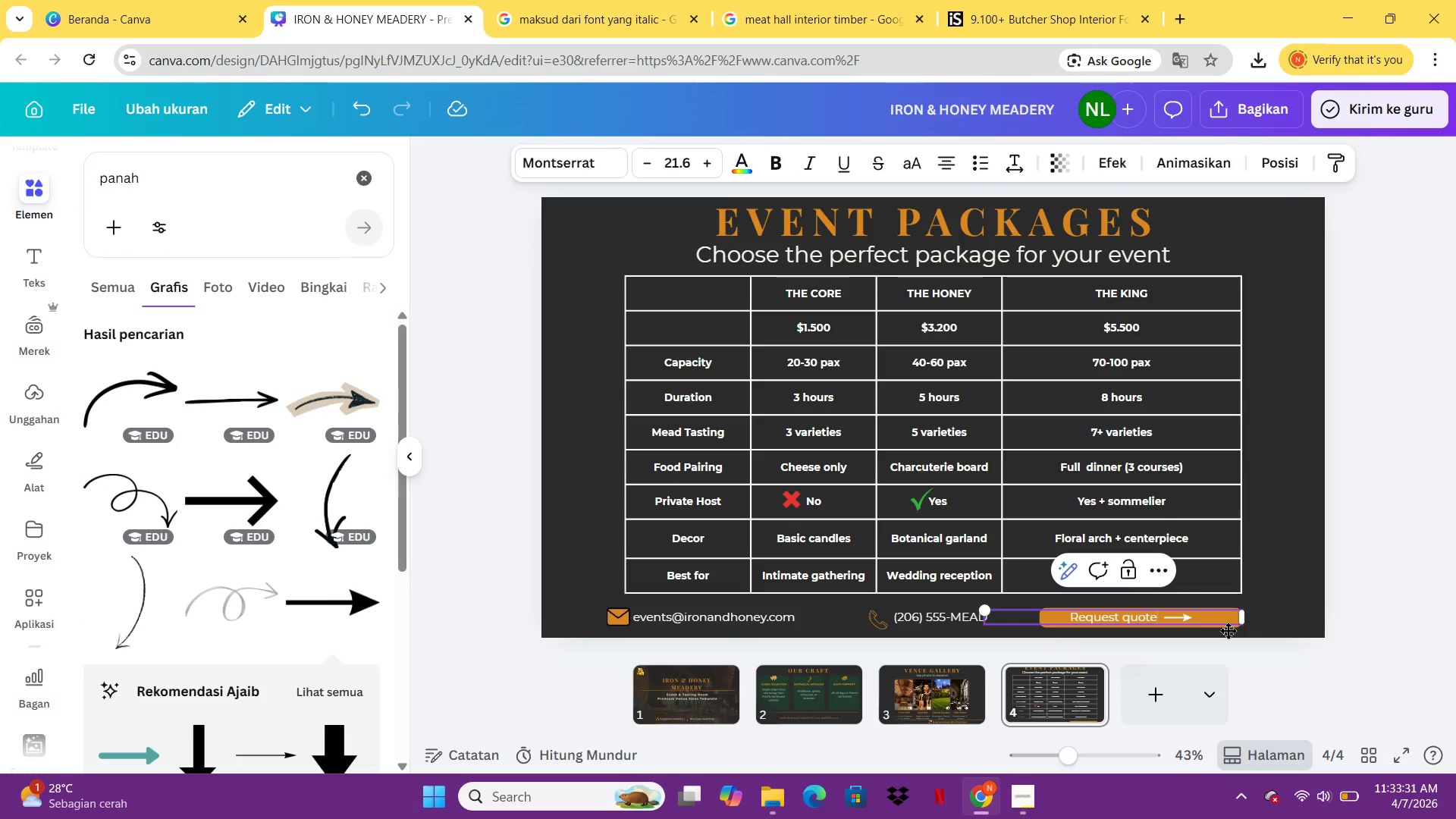 
left_click([1228, 625])
 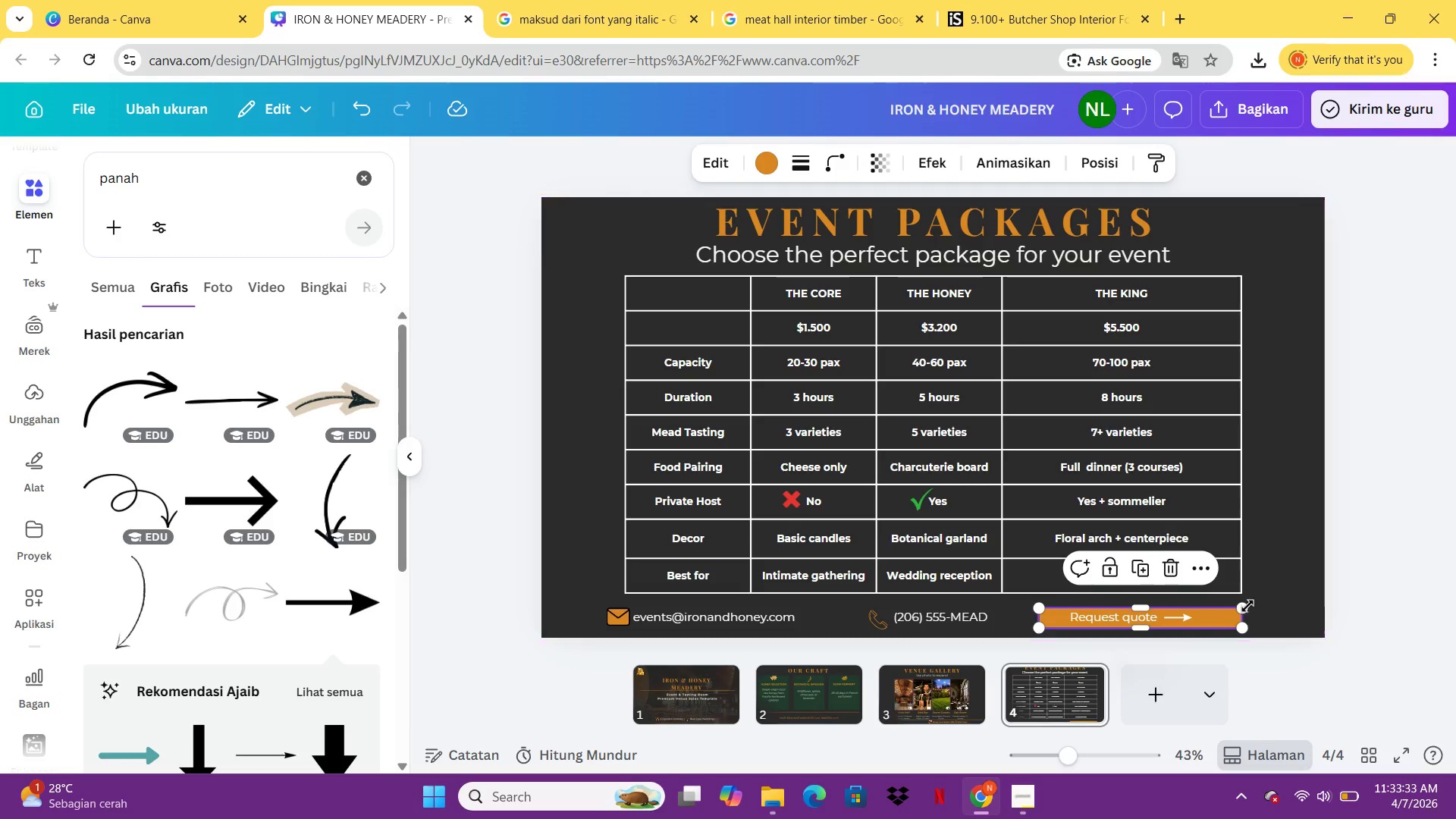 
left_click_drag(start_coordinate=[1241, 606], to_coordinate=[1206, 607])
 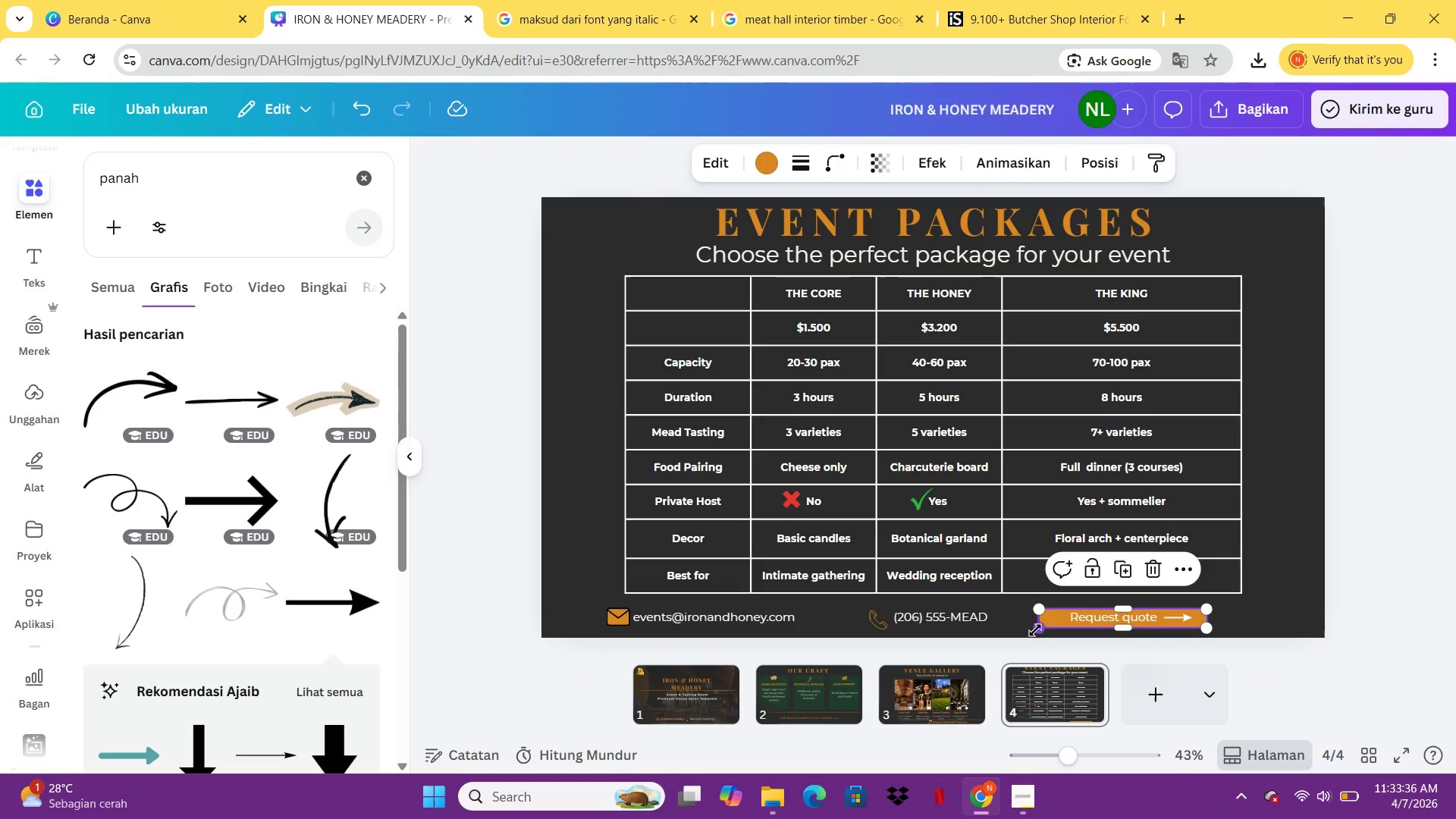 
left_click_drag(start_coordinate=[1036, 629], to_coordinate=[1050, 629])
 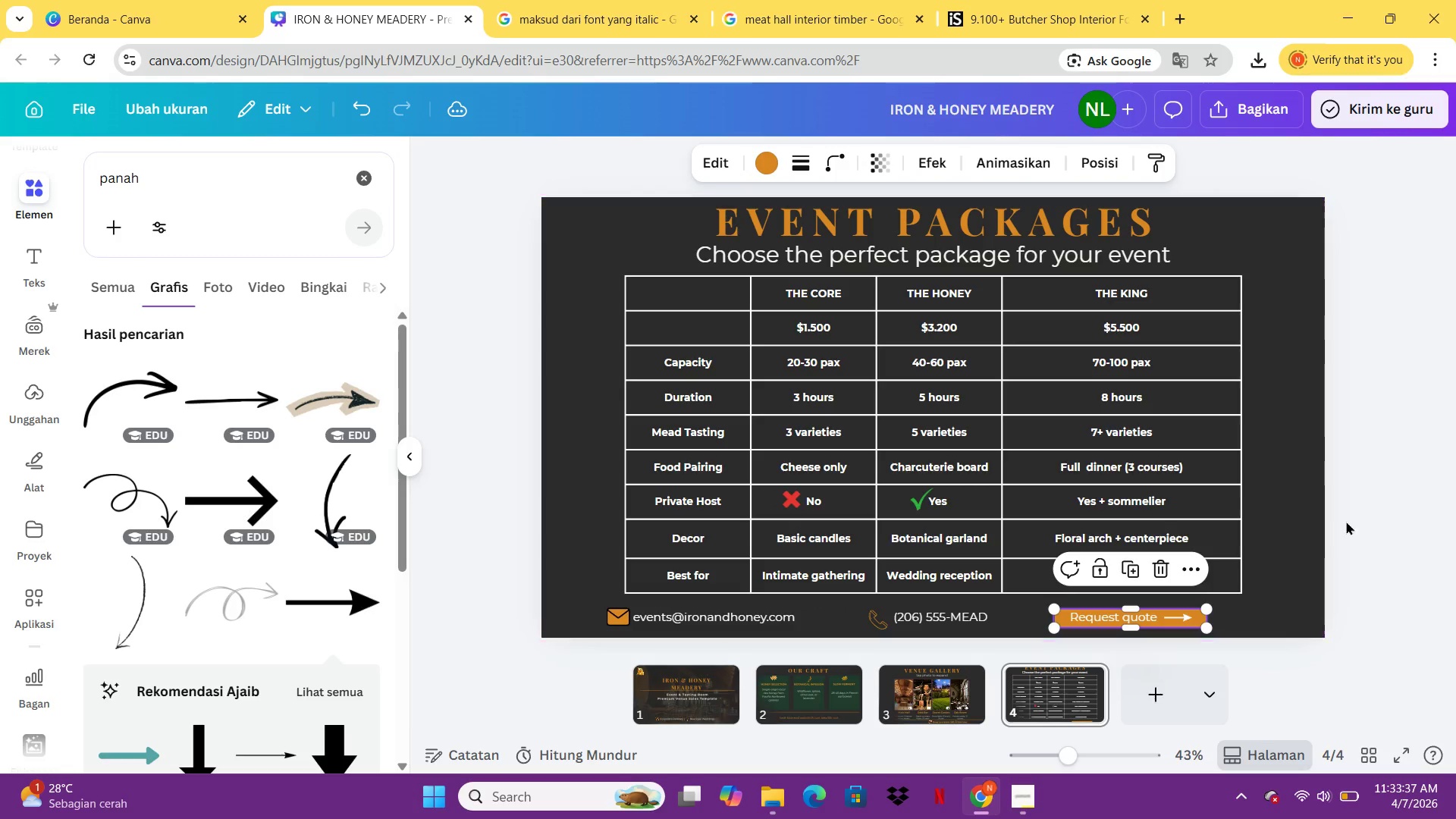 
left_click([1382, 495])
 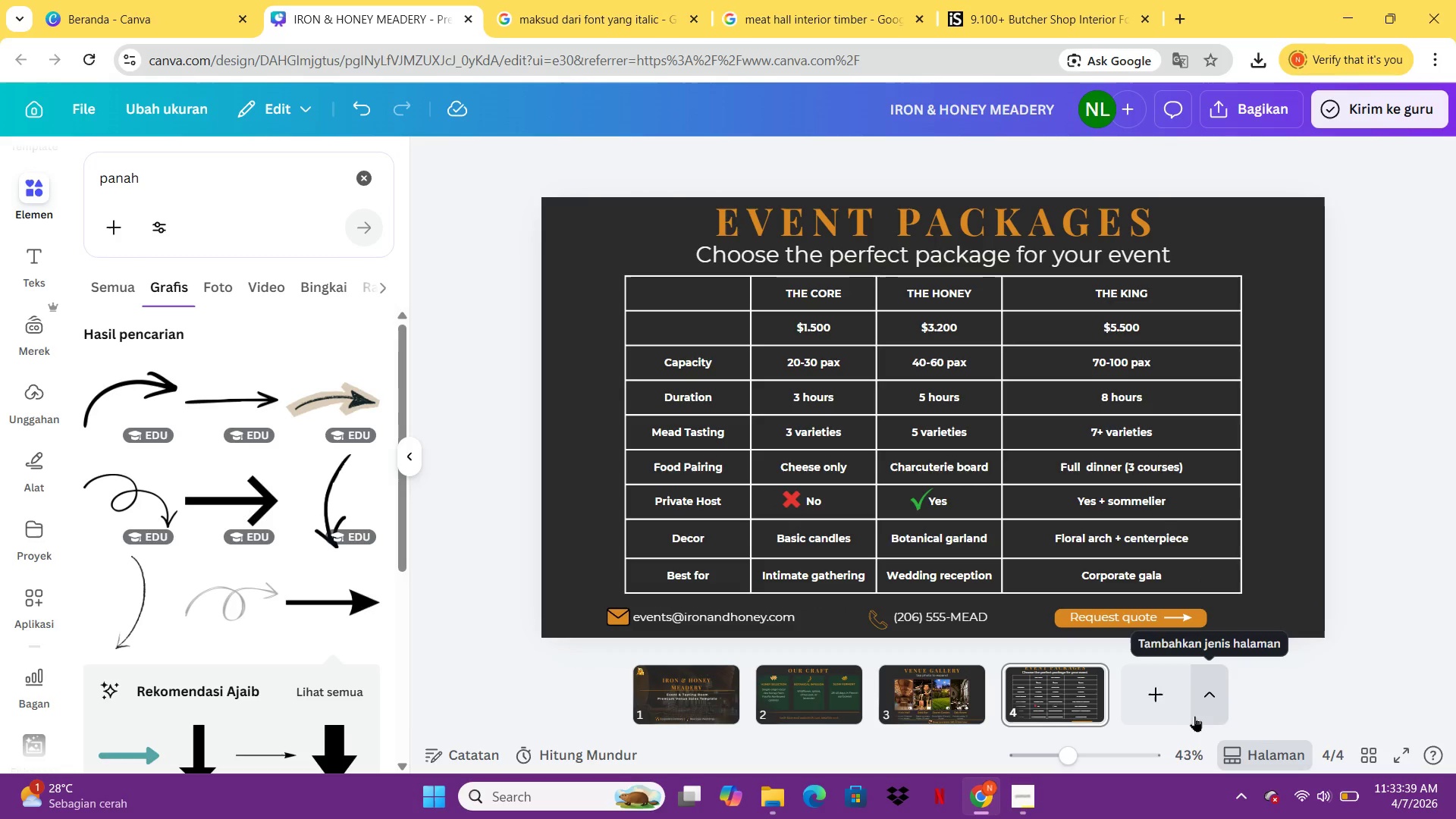 
left_click_drag(start_coordinate=[1141, 706], to_coordinate=[1140, 699])
 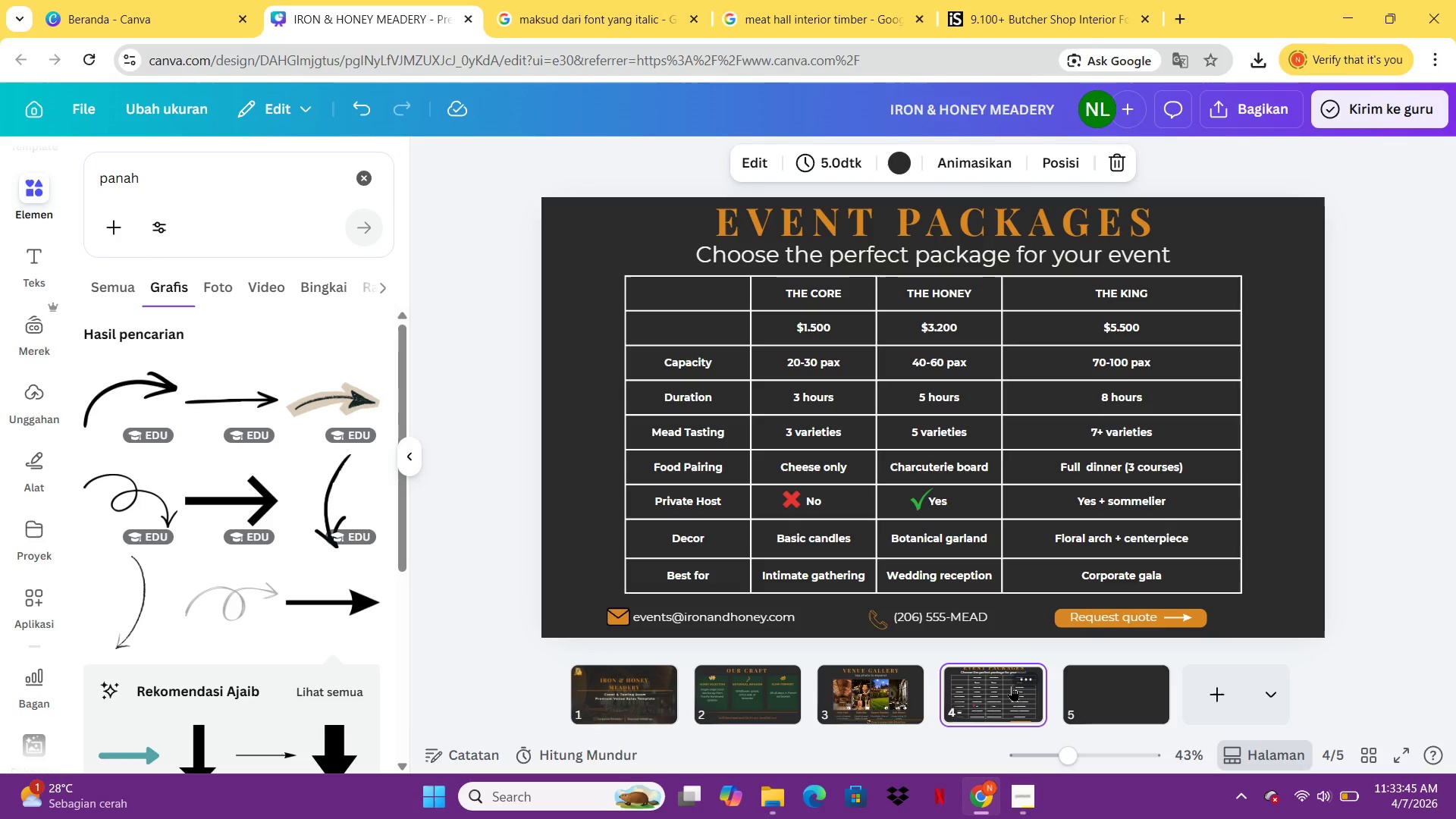 
wait(10.56)
 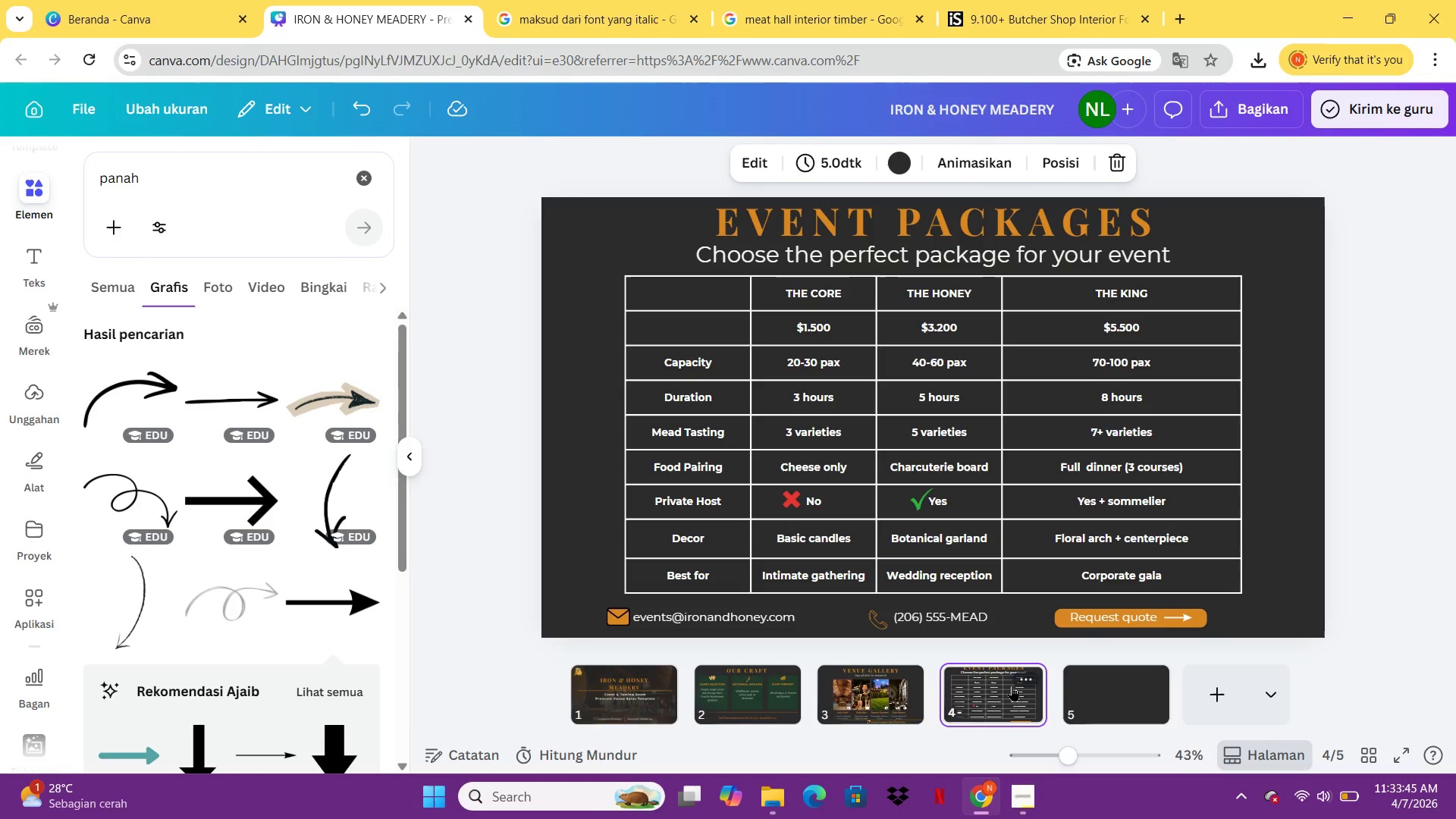 
left_click_drag(start_coordinate=[1288, 284], to_coordinate=[701, 294])
 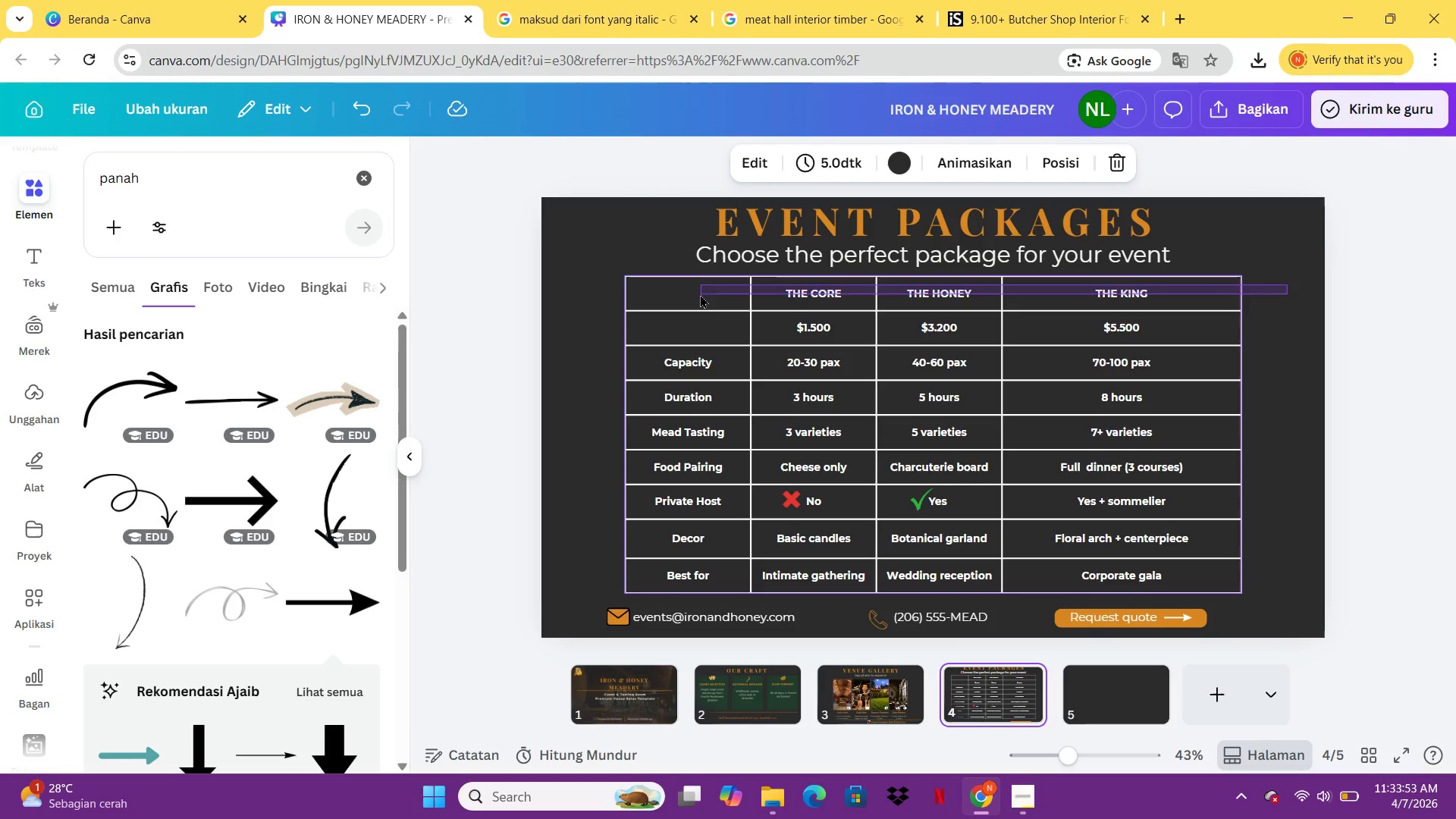 
left_click([701, 294])
 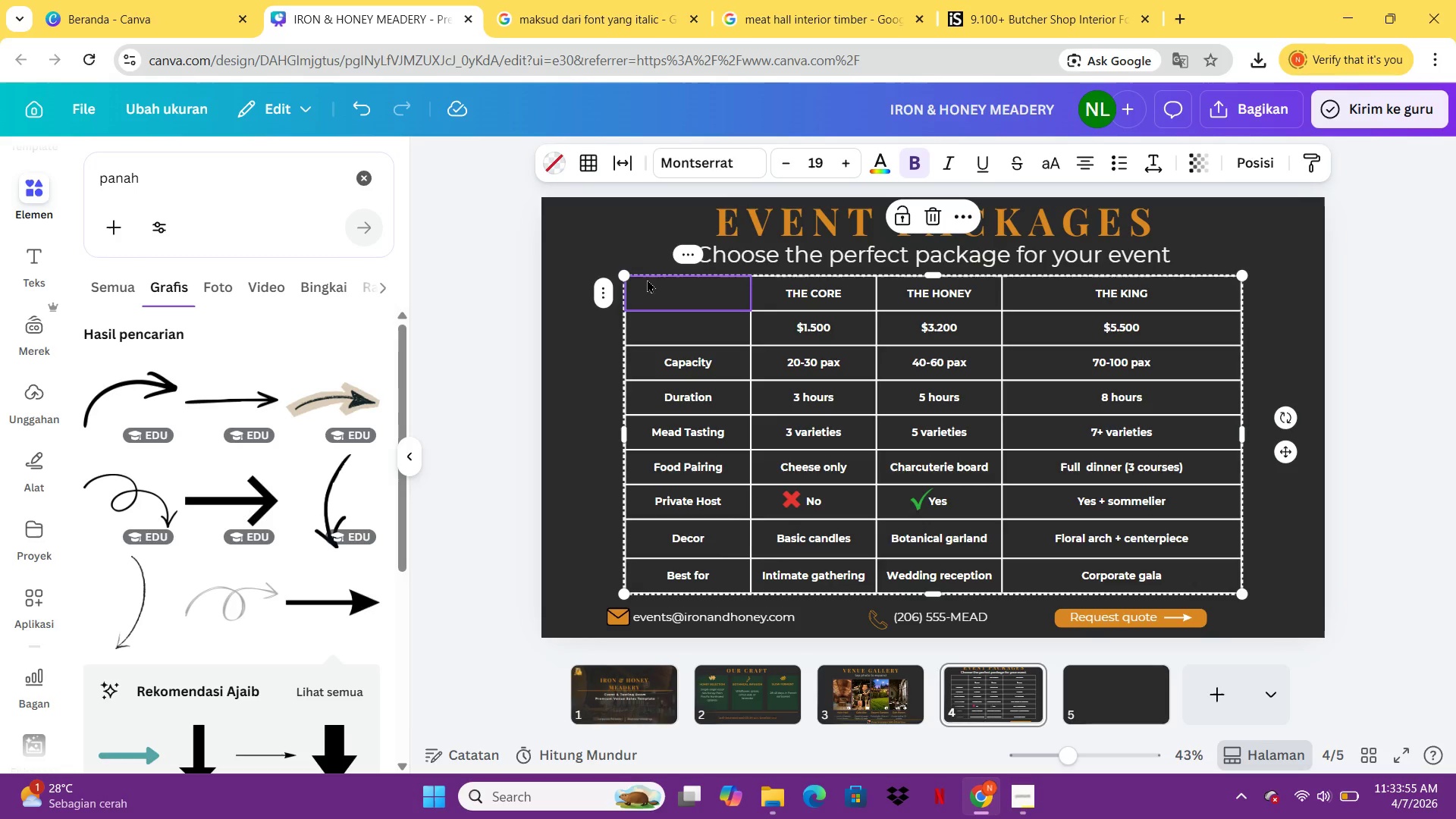 
left_click([607, 291])
 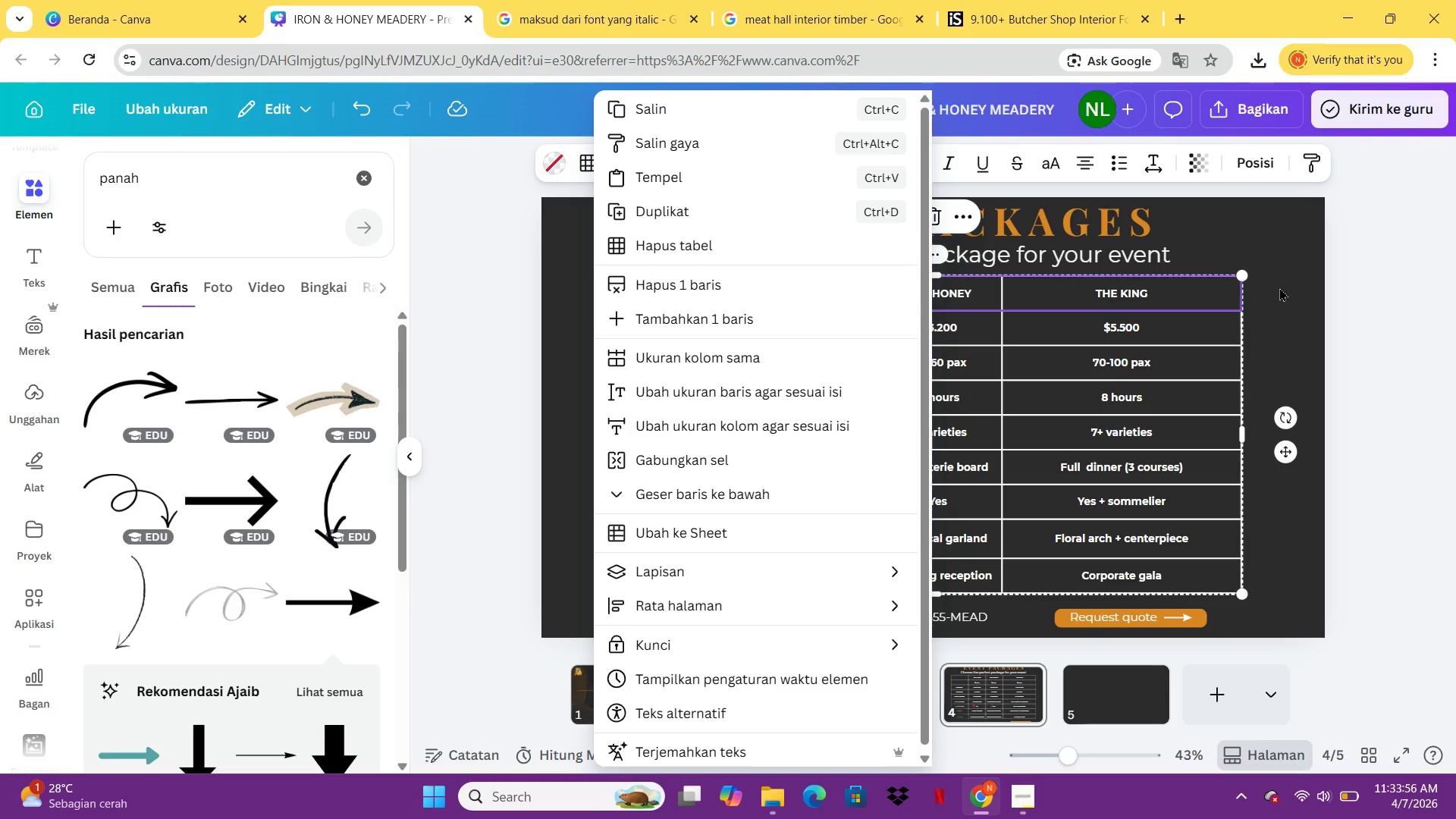 
left_click([1424, 278])
 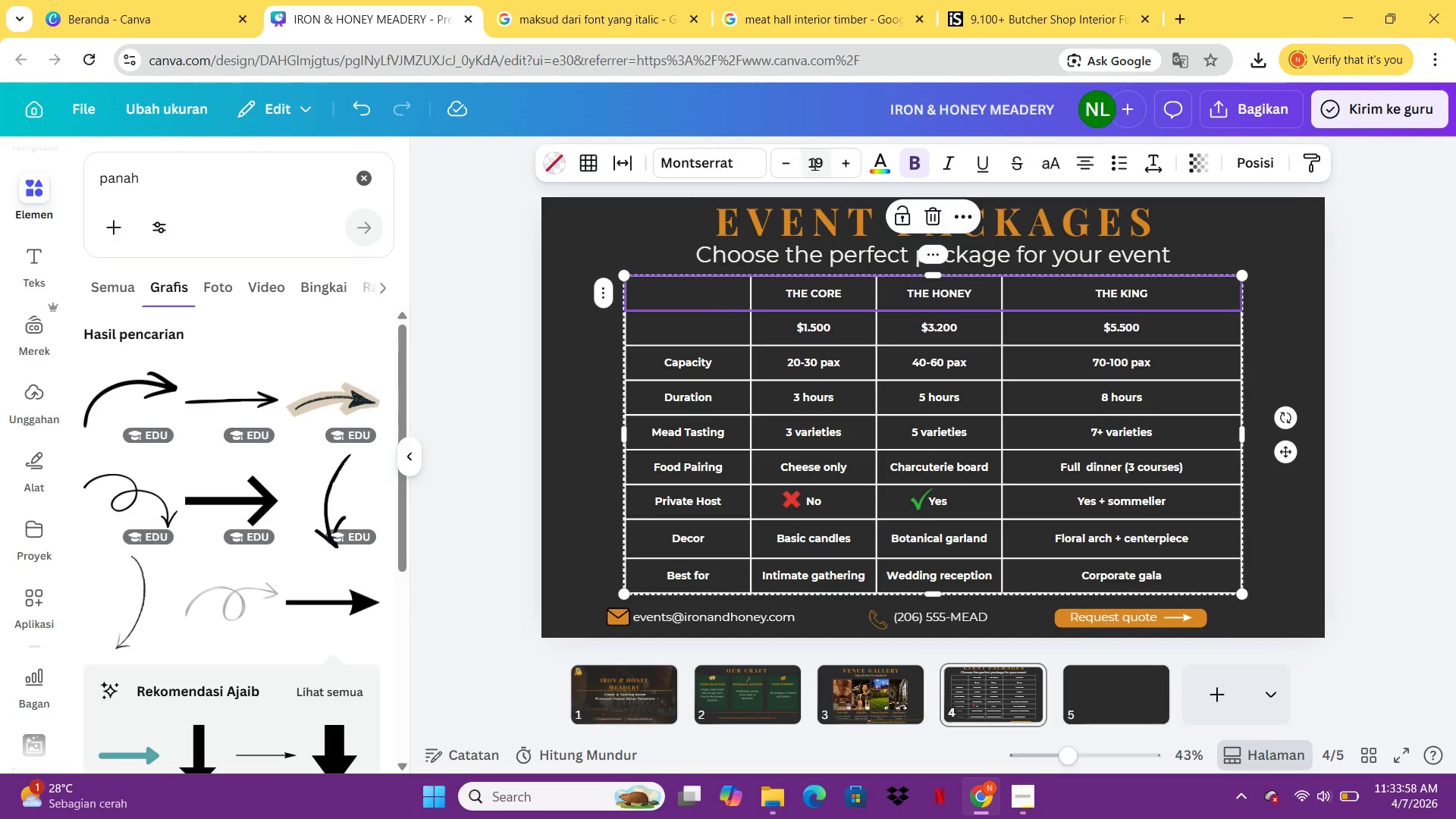 
left_click([880, 157])
 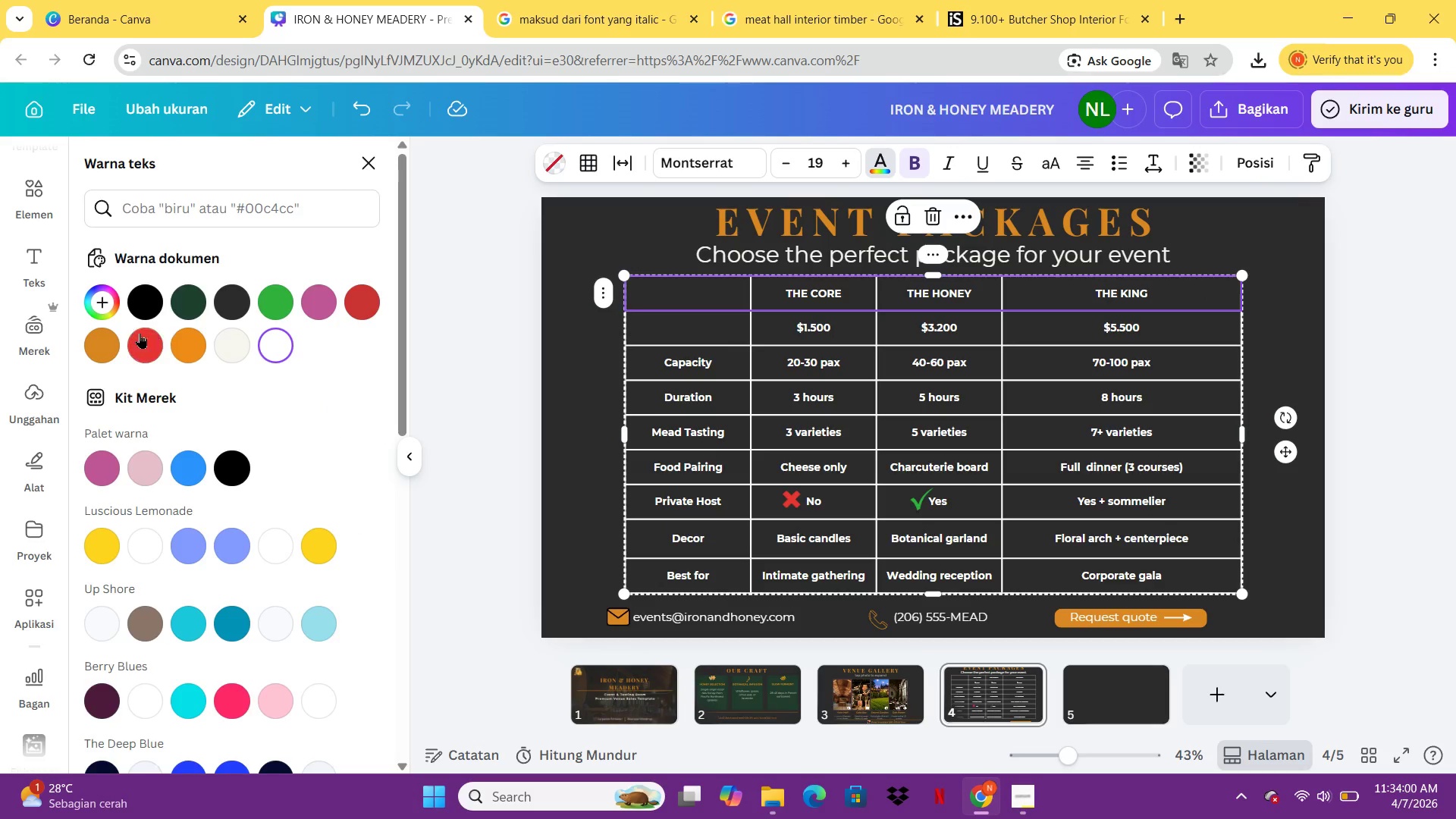 
left_click([109, 338])
 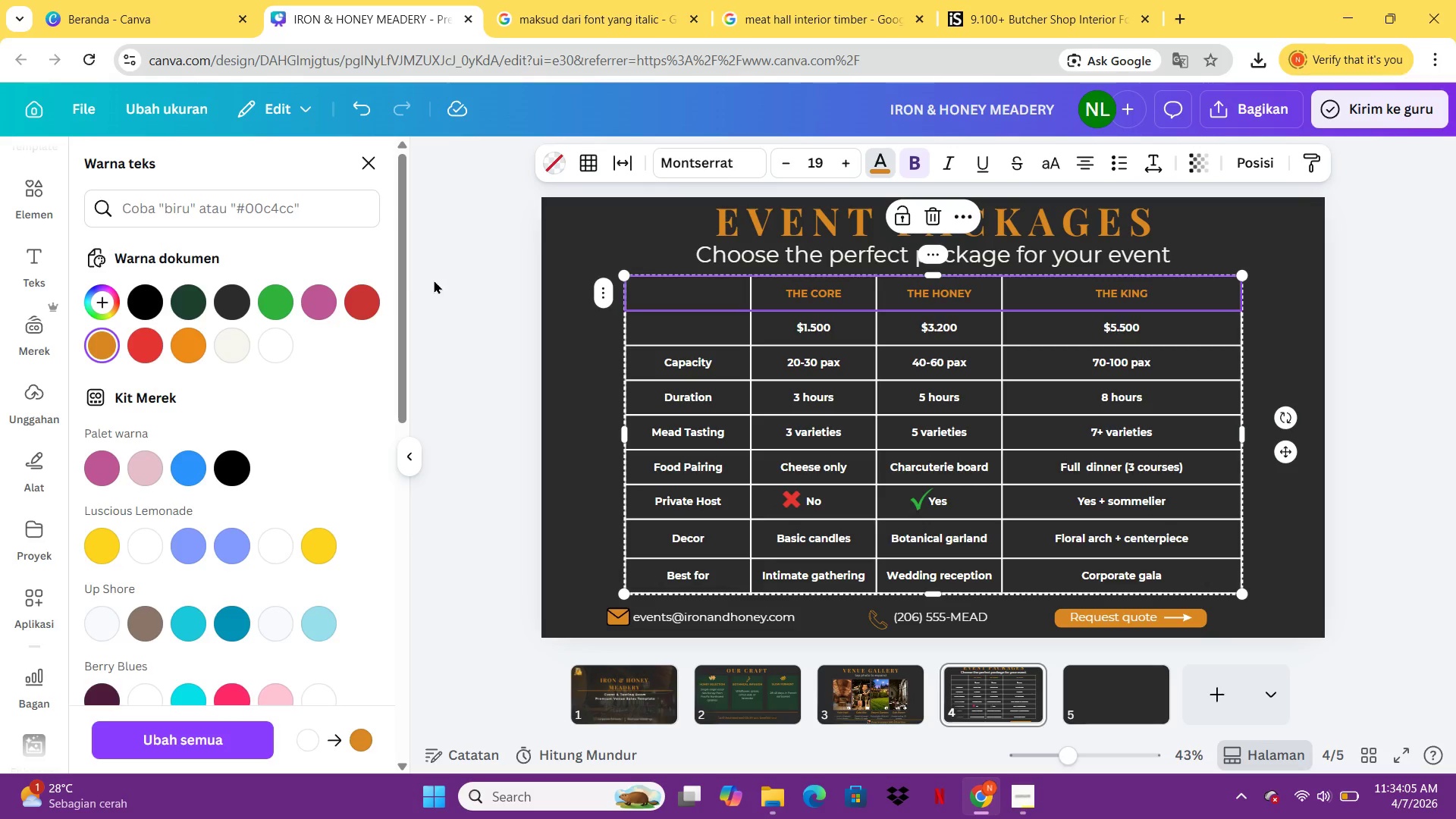 
wait(5.33)
 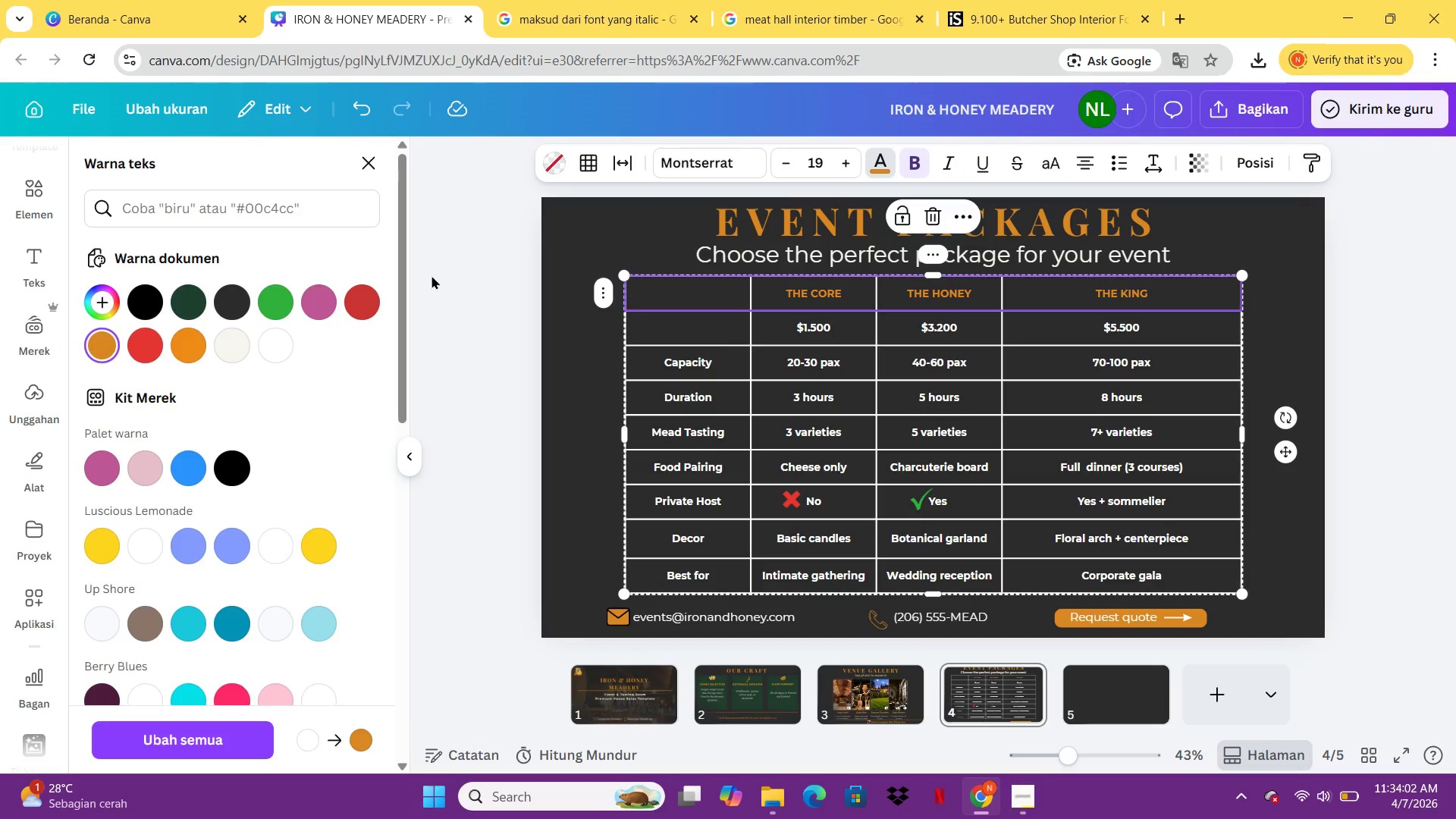 
left_click([912, 160])
 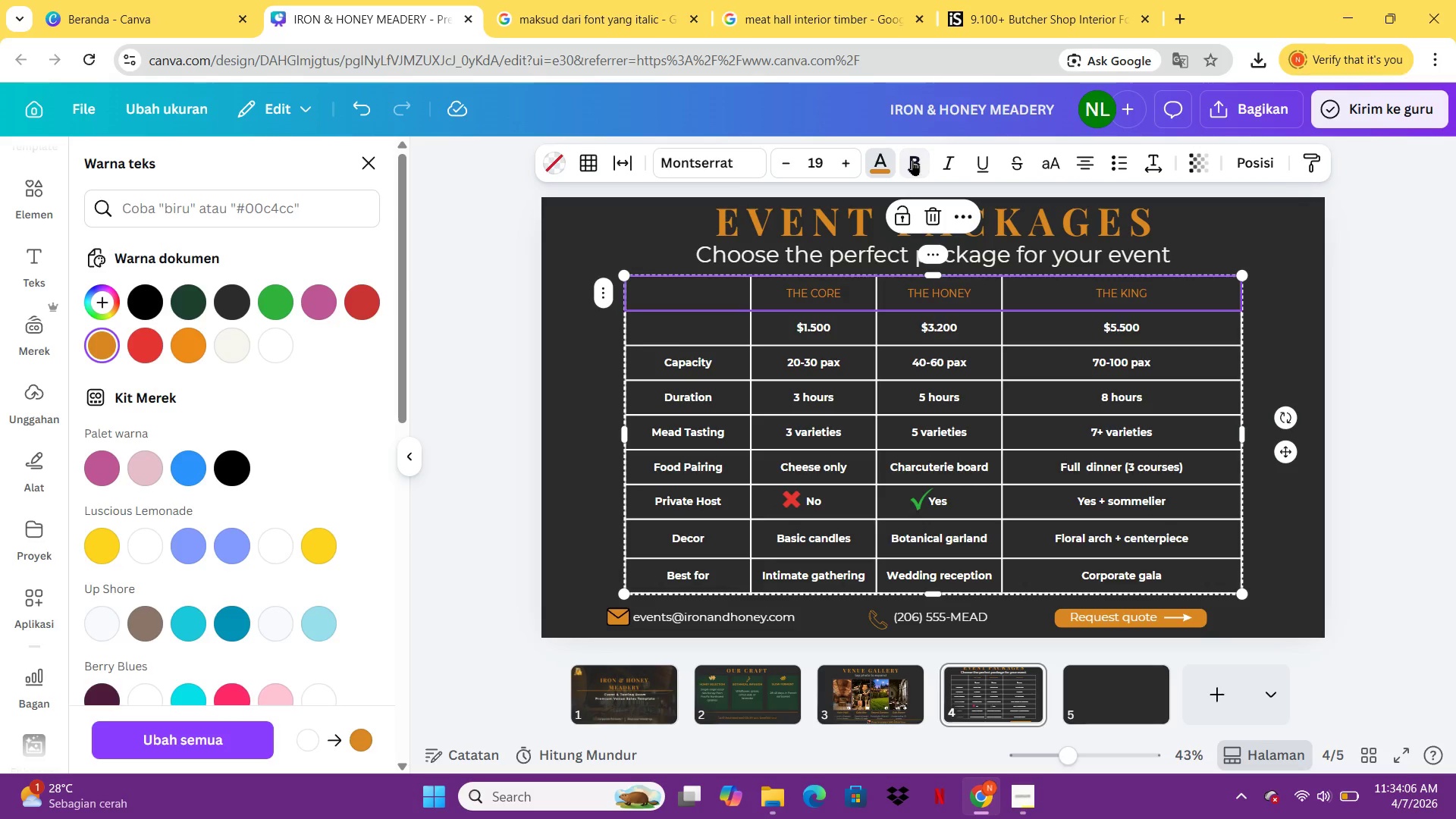 
left_click([912, 160])
 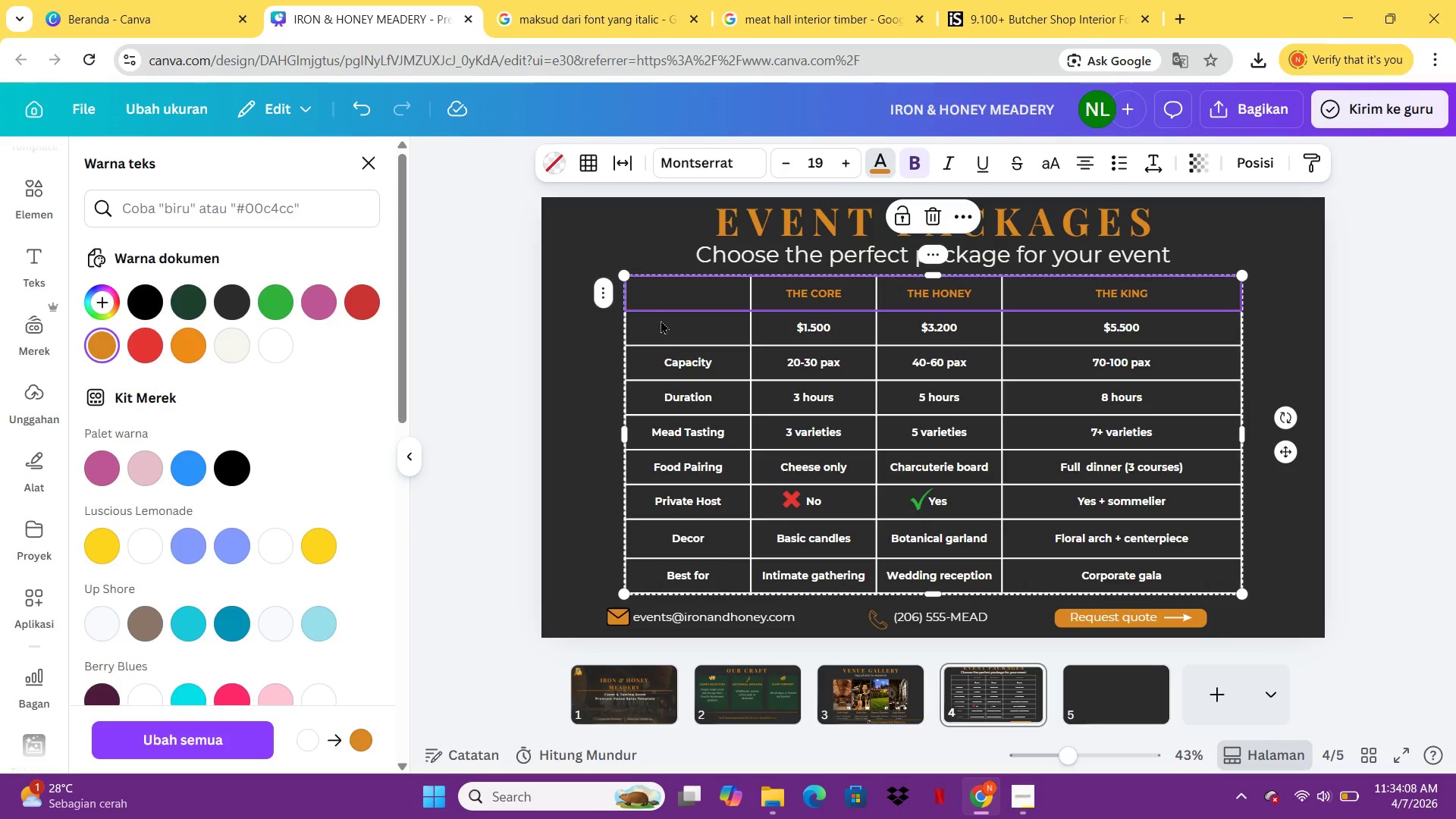 
left_click_drag(start_coordinate=[658, 326], to_coordinate=[984, 440])
 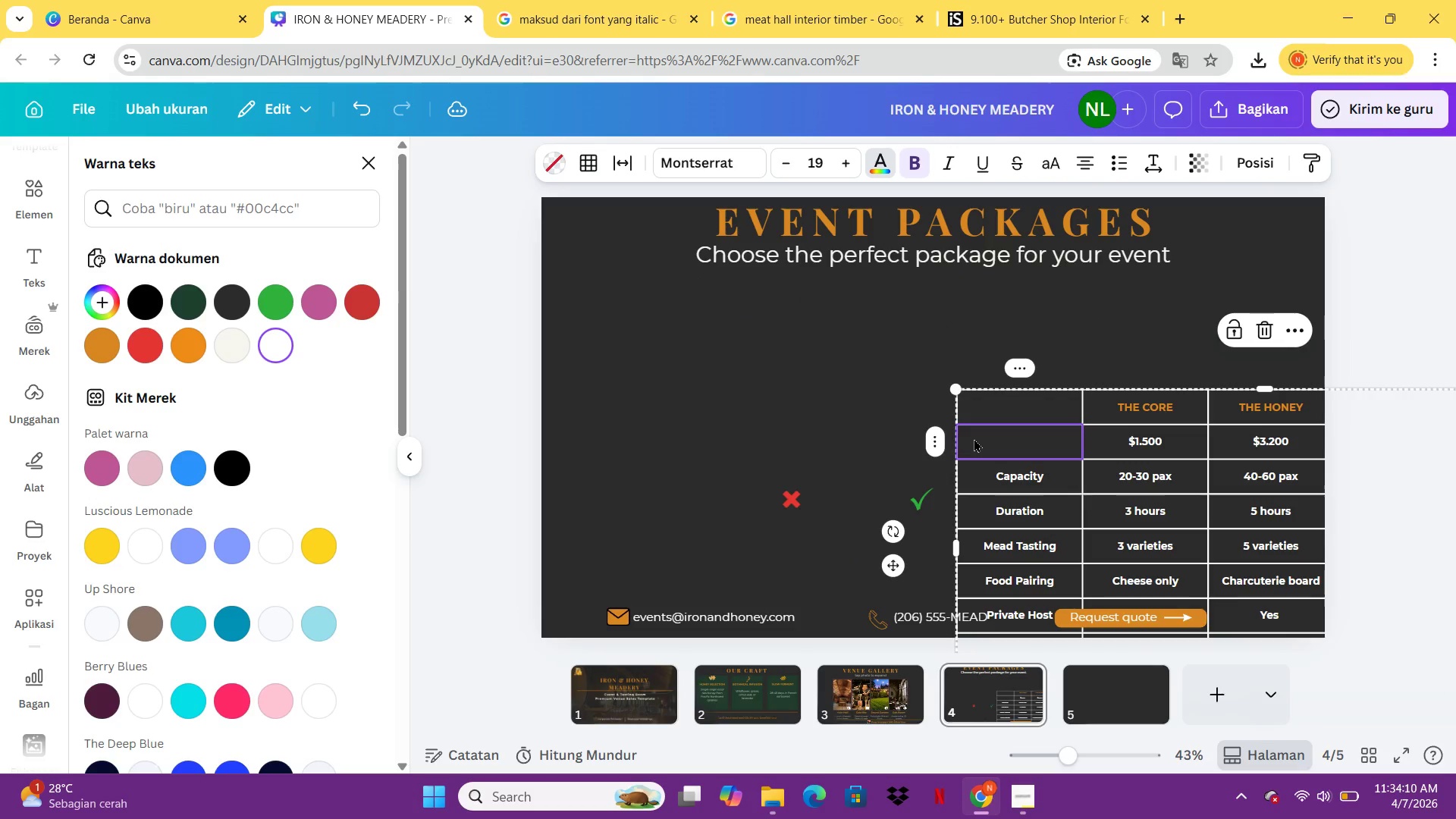 
key(Control+Z)
 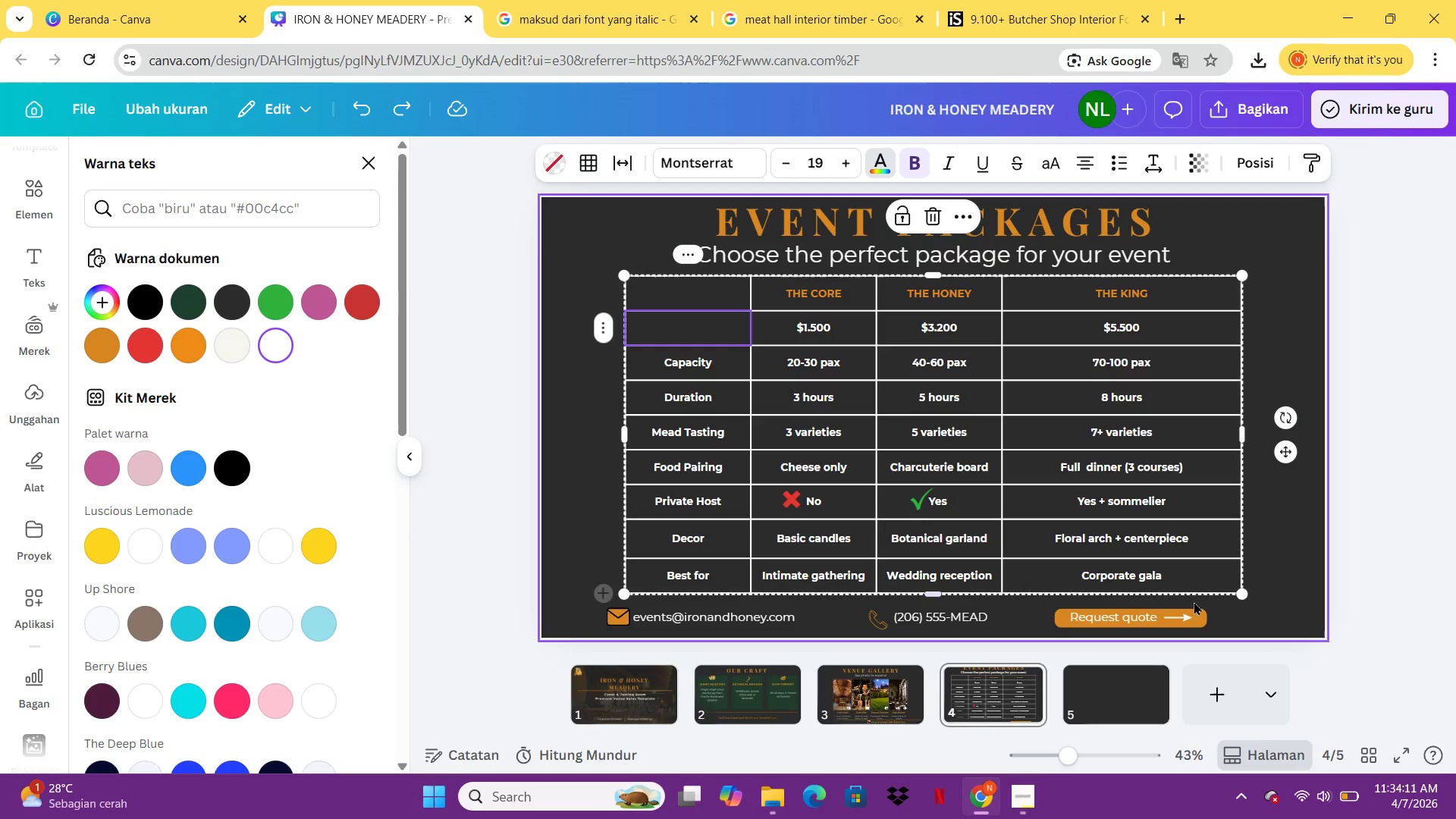 
left_click_drag(start_coordinate=[1211, 576], to_coordinate=[1041, 482])
 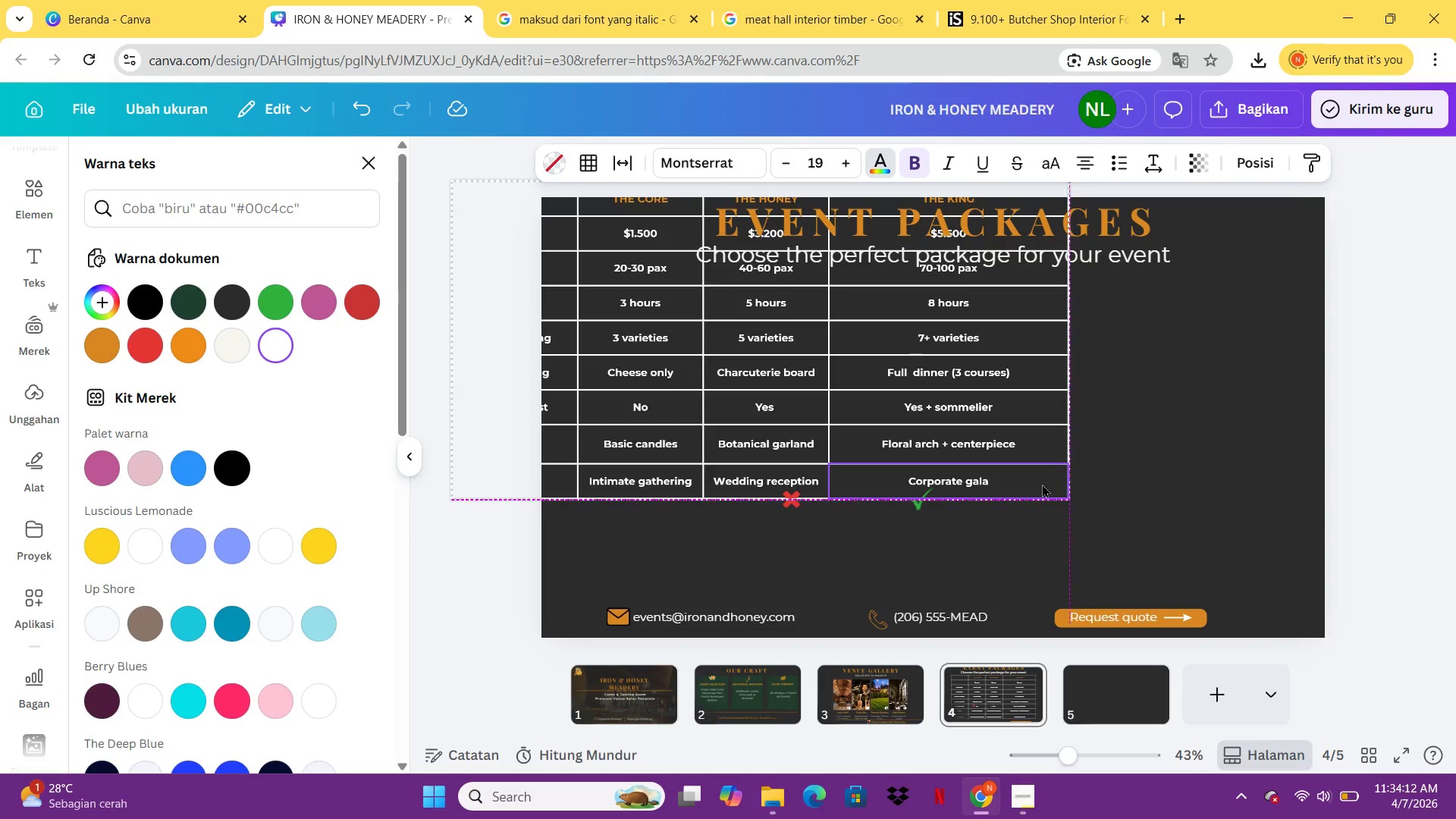 
key(Control+Z)
 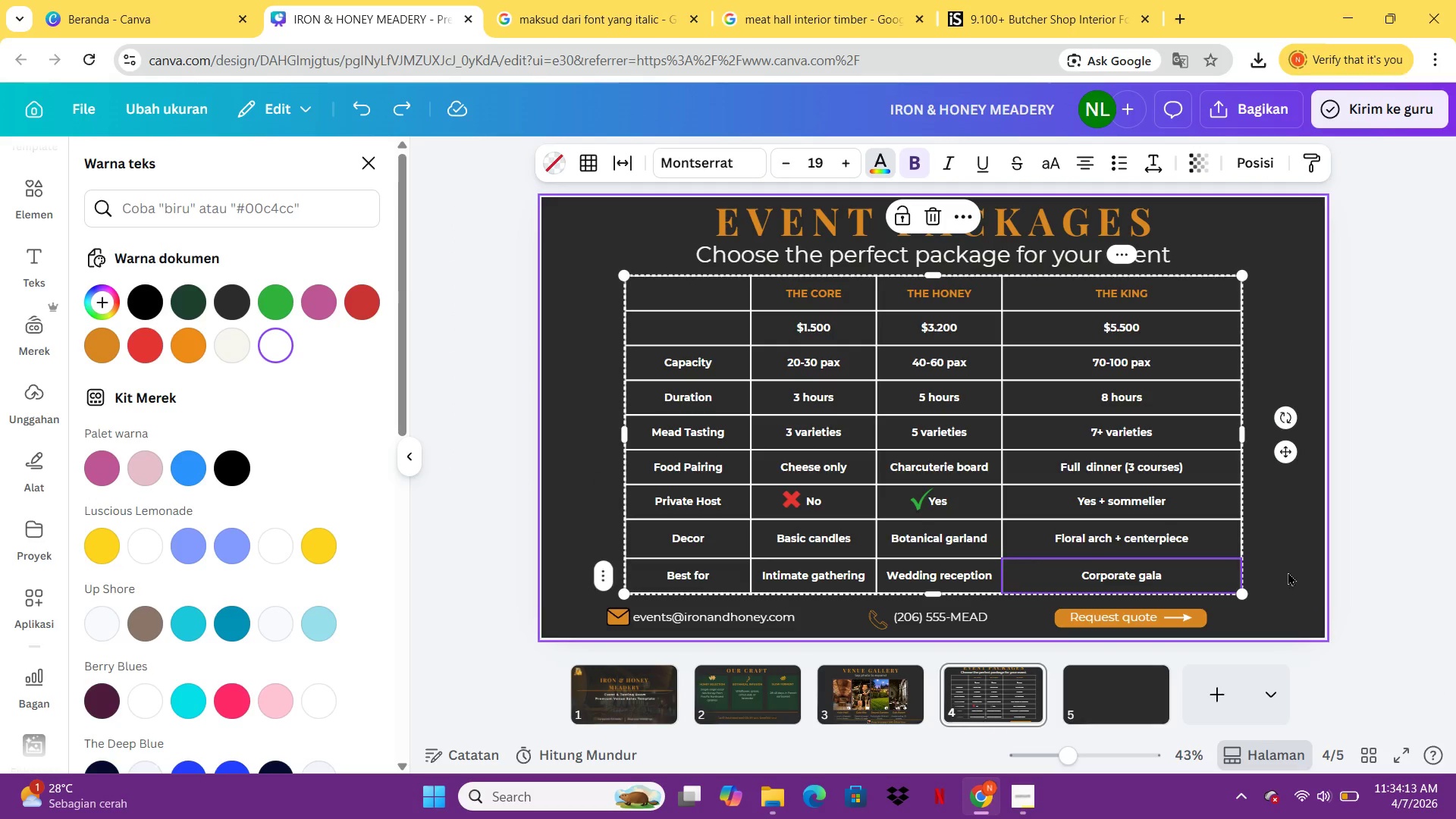 
left_click_drag(start_coordinate=[1289, 573], to_coordinate=[635, 323])
 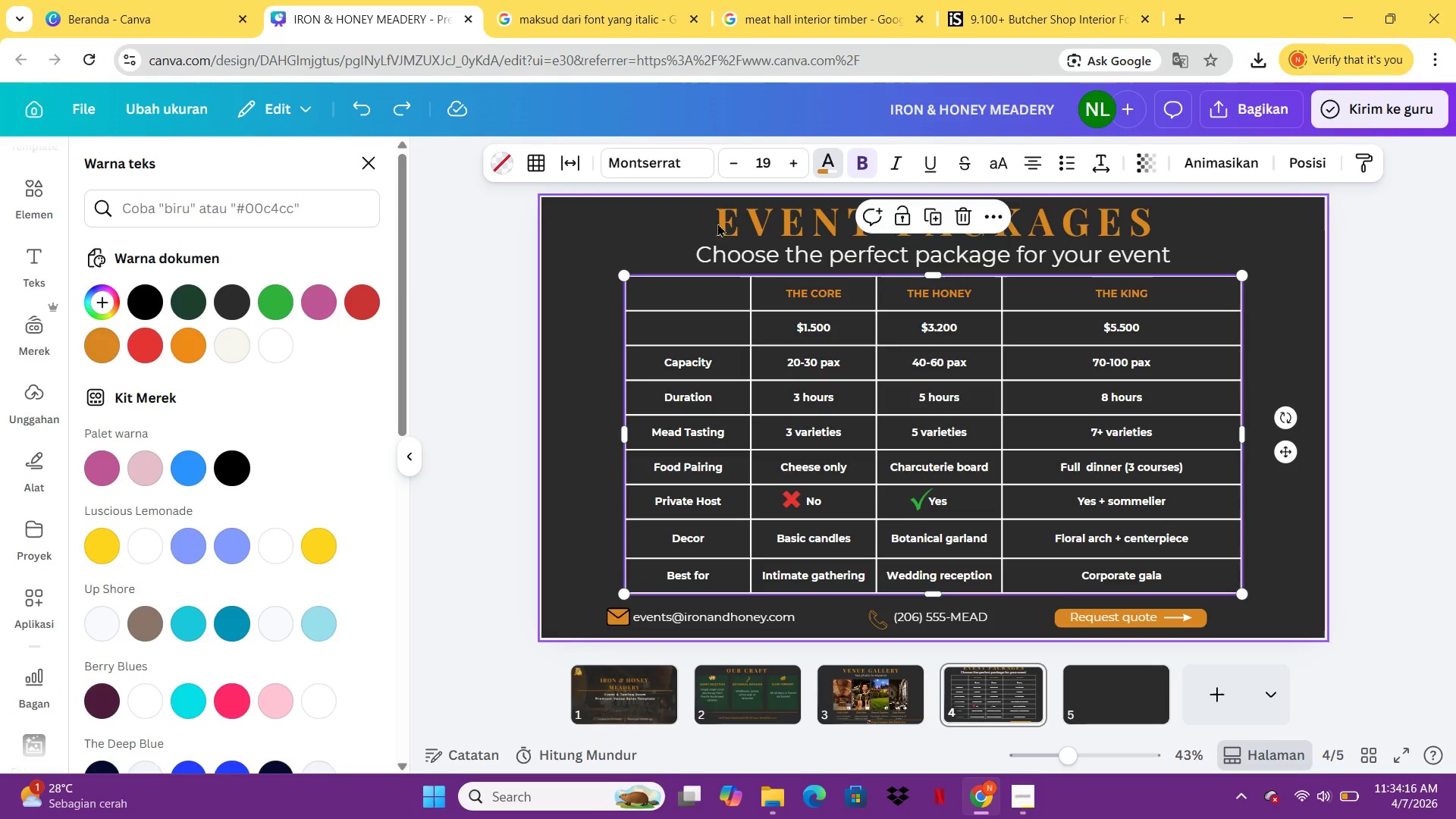 
left_click([635, 323])
 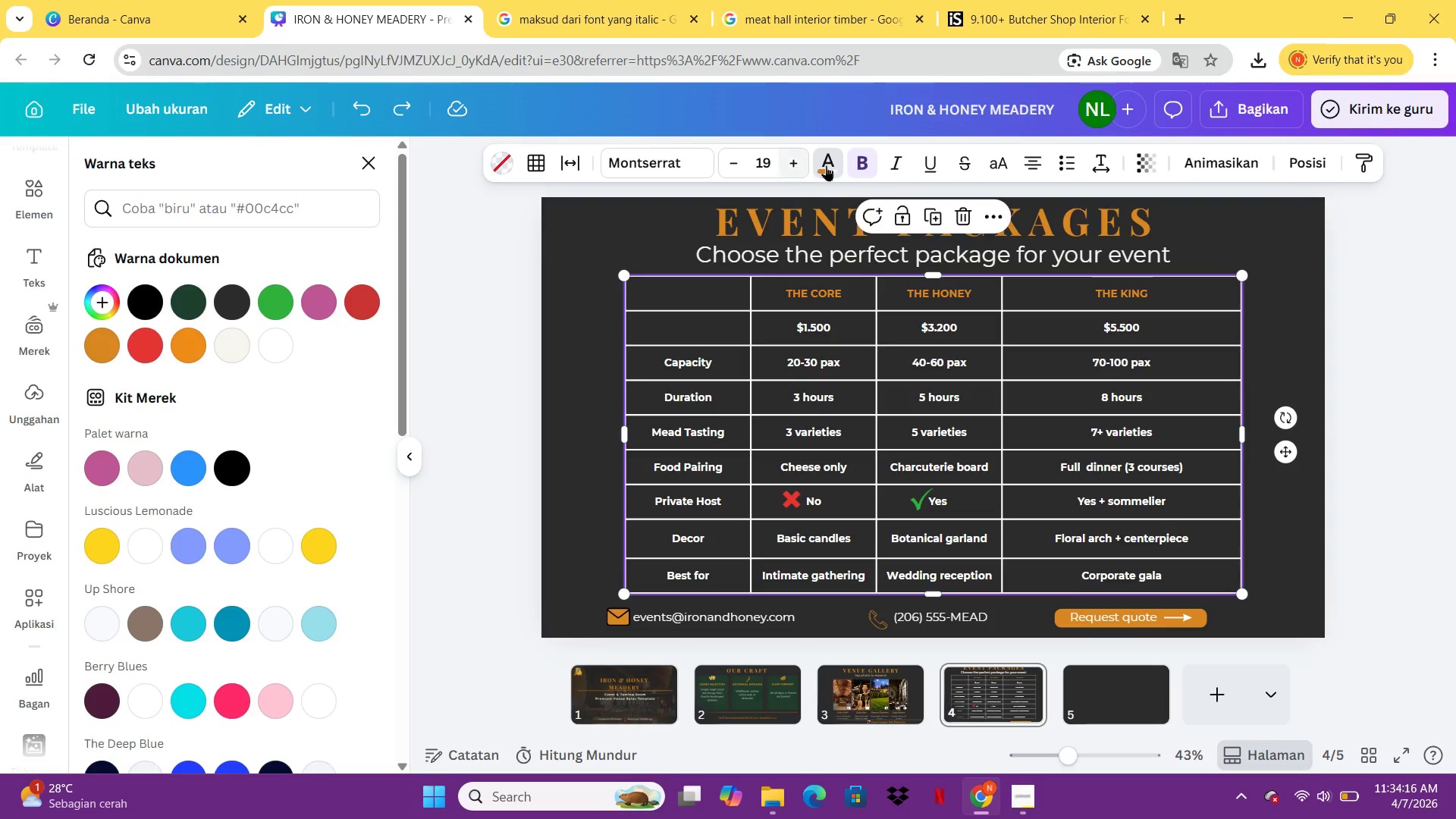 
left_click([854, 165])
 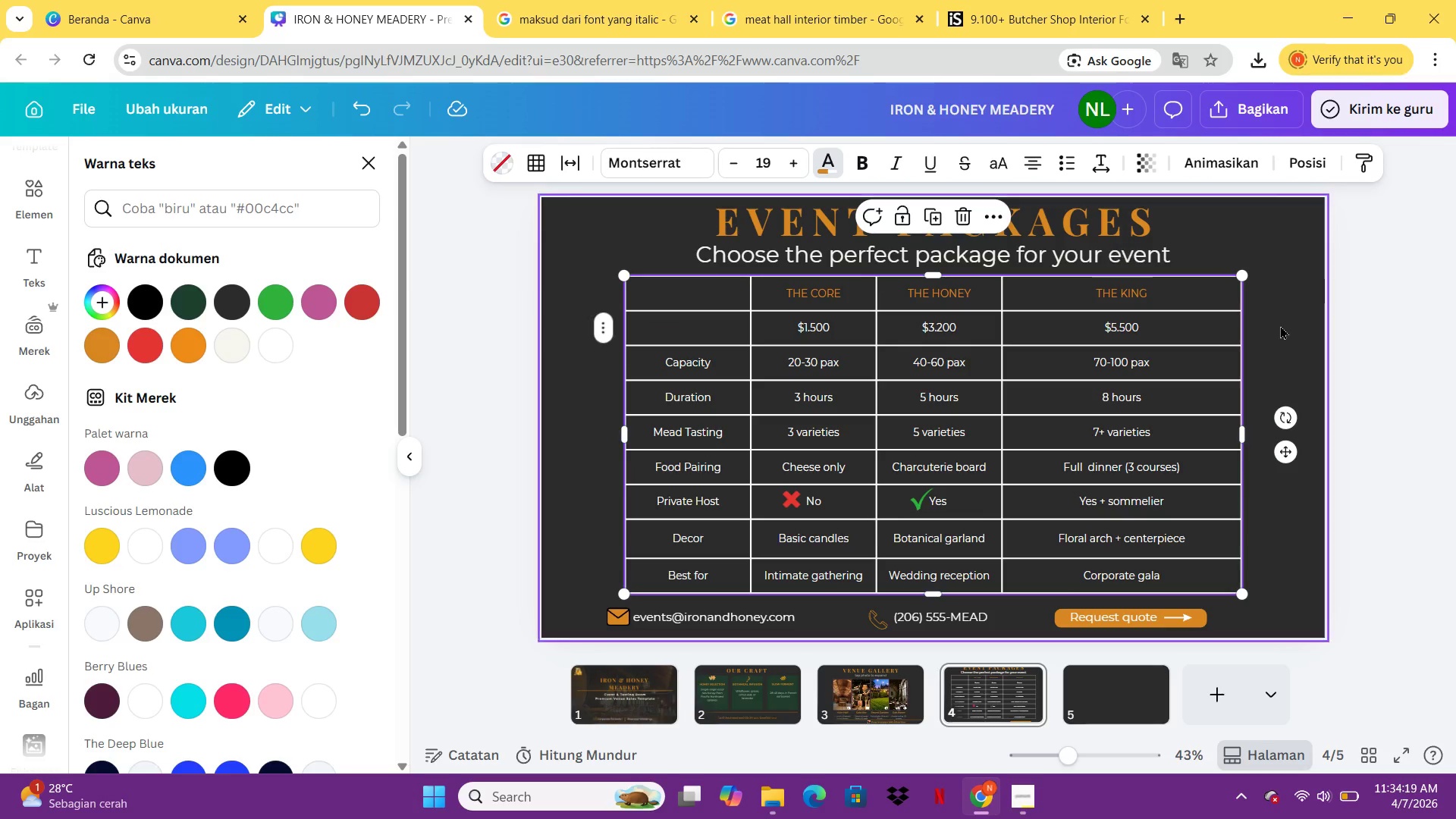 
left_click_drag(start_coordinate=[1272, 290], to_coordinate=[785, 282])
 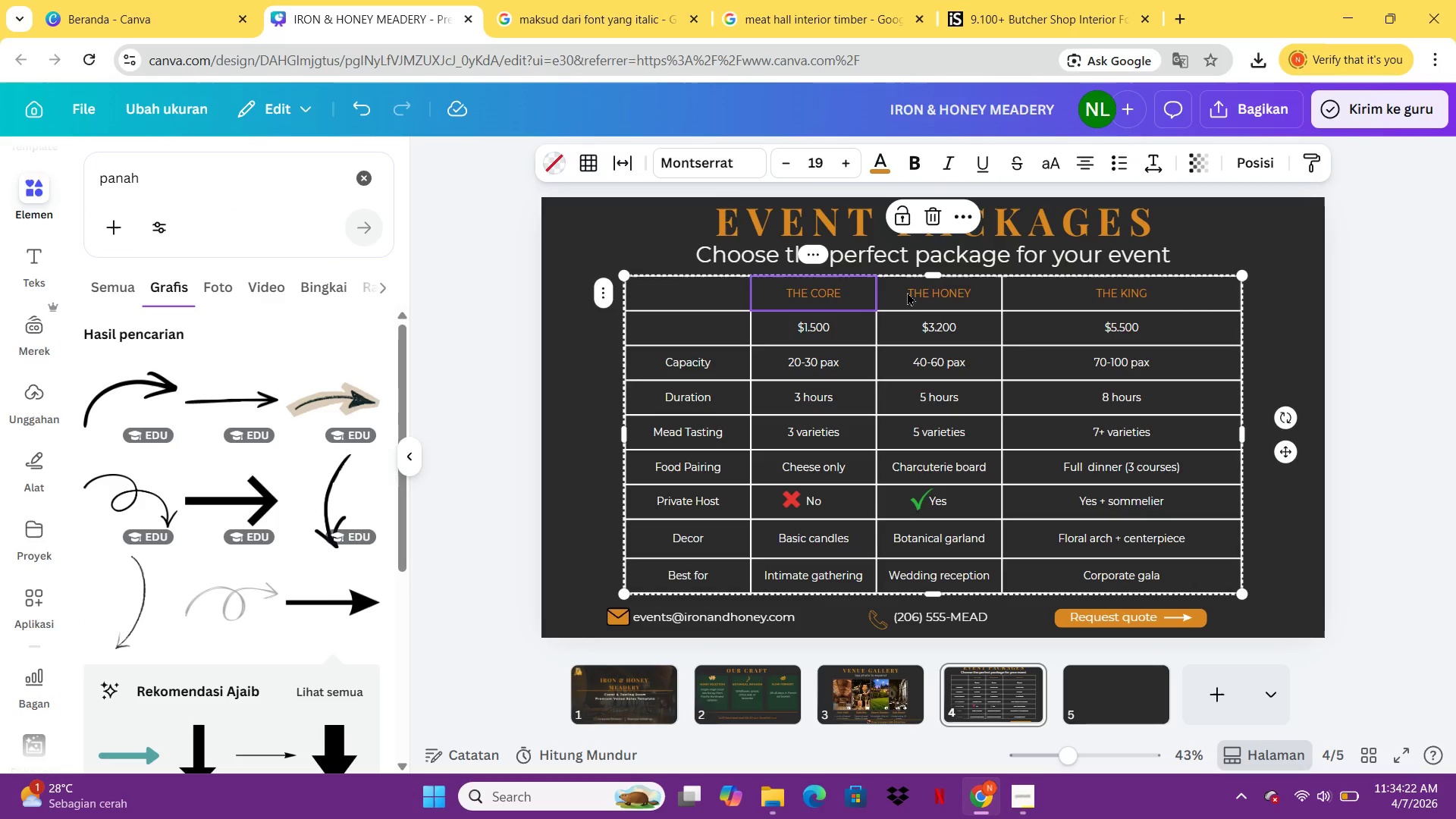 
hold_key(key=ShiftLeft, duration=0.91)
left_click([934, 293])
 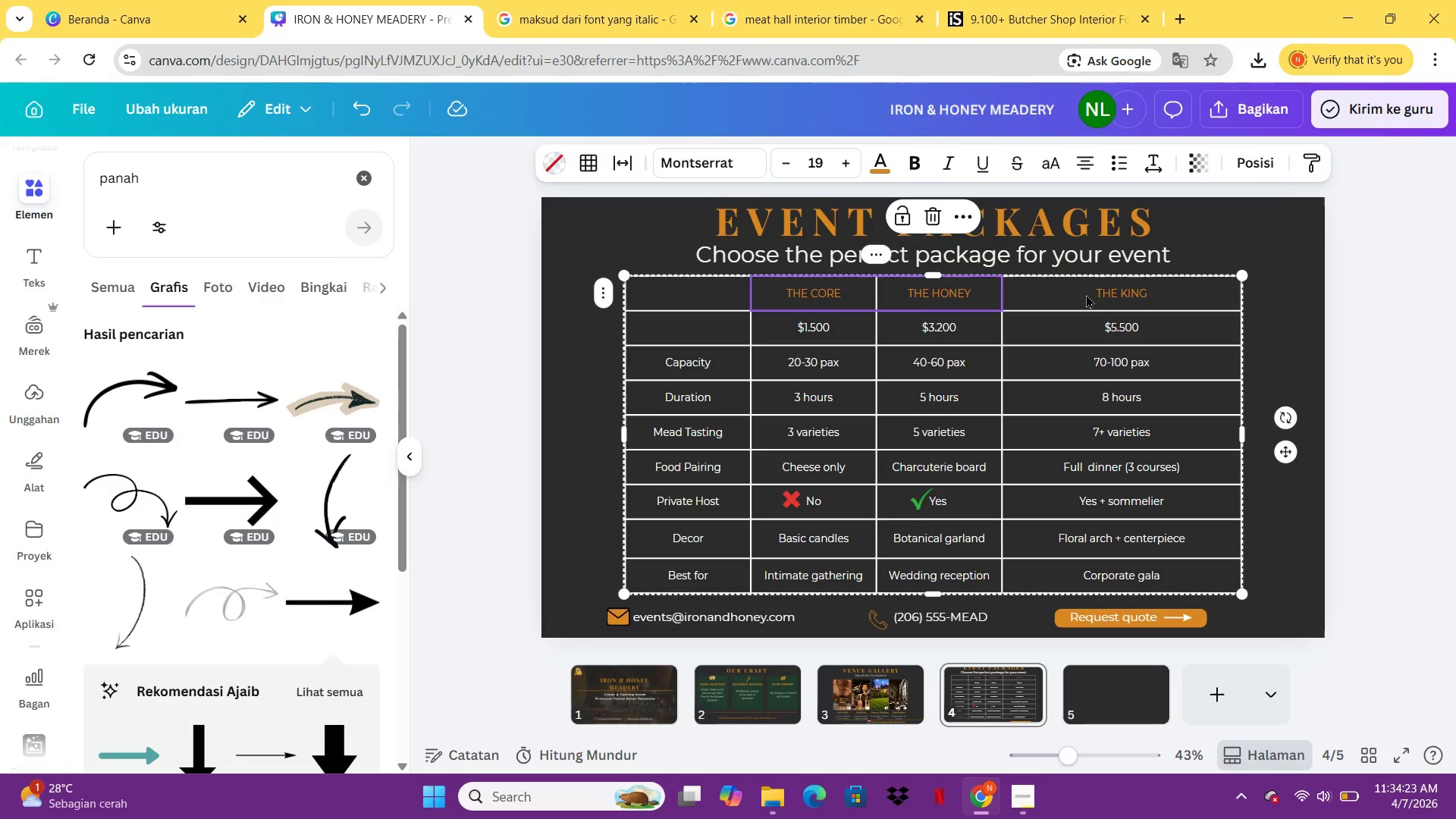 
left_click([1086, 294])
 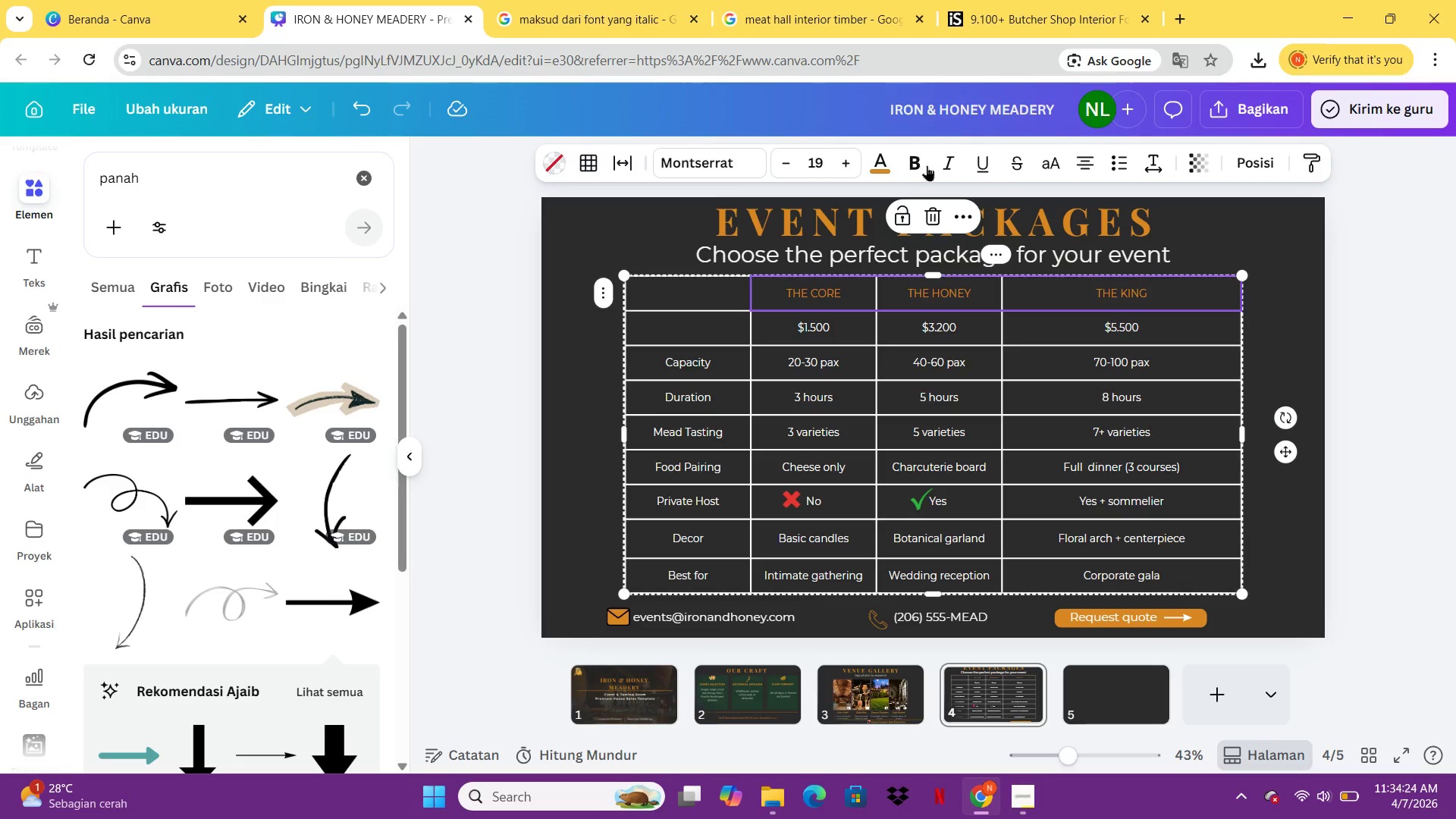 
left_click([916, 160])
 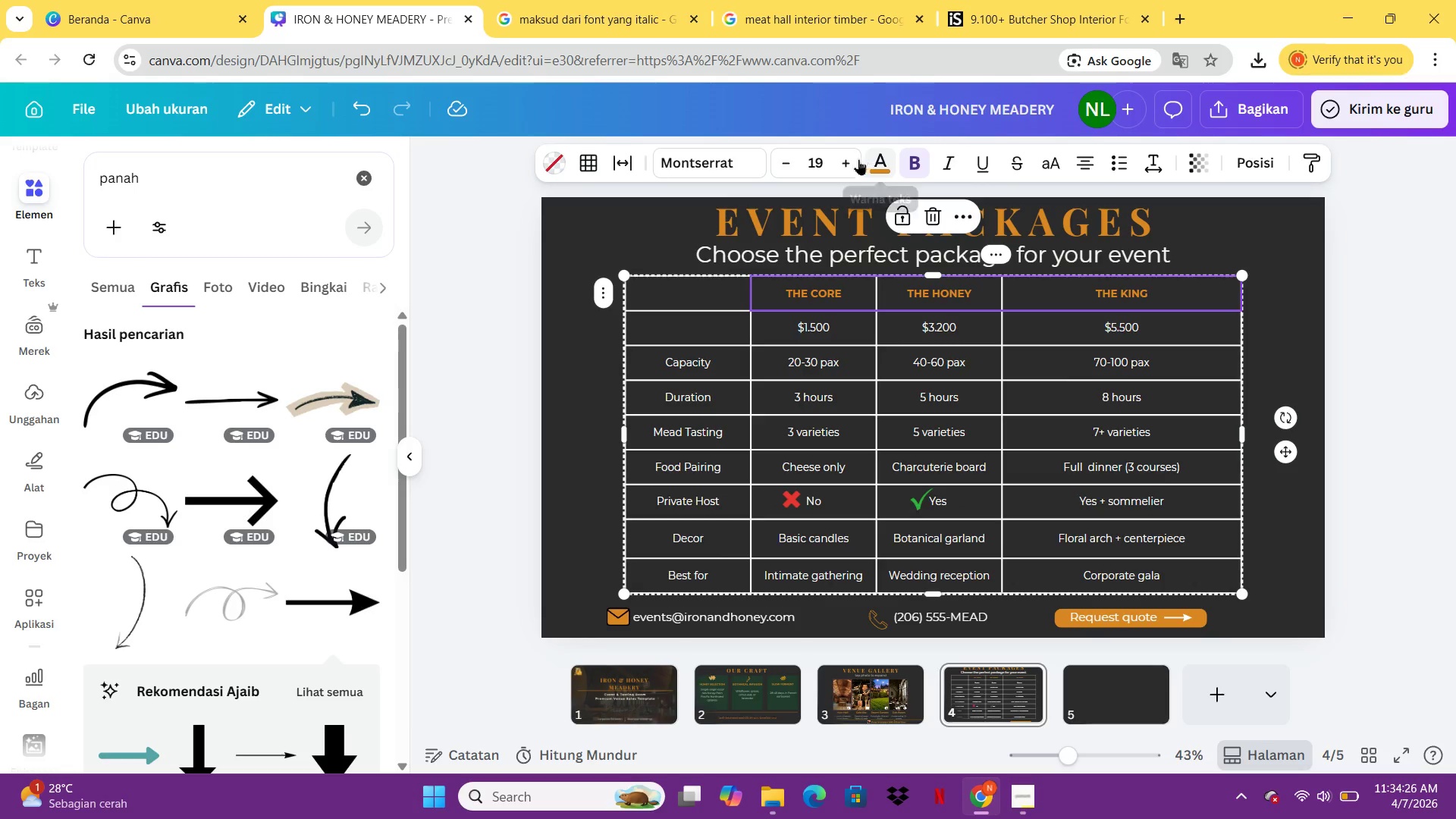 
double_click([843, 158])
 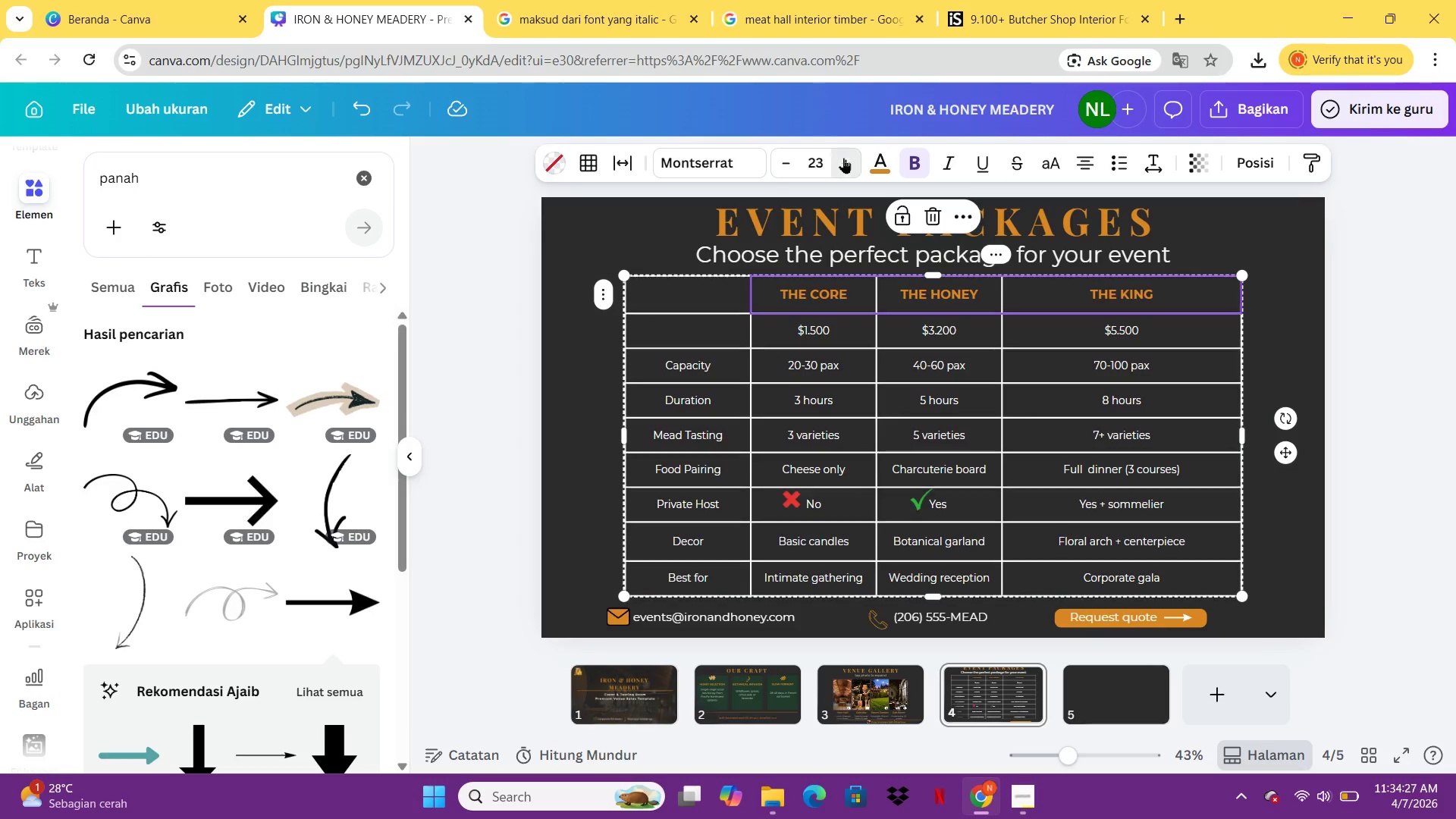 
triple_click([843, 158])
 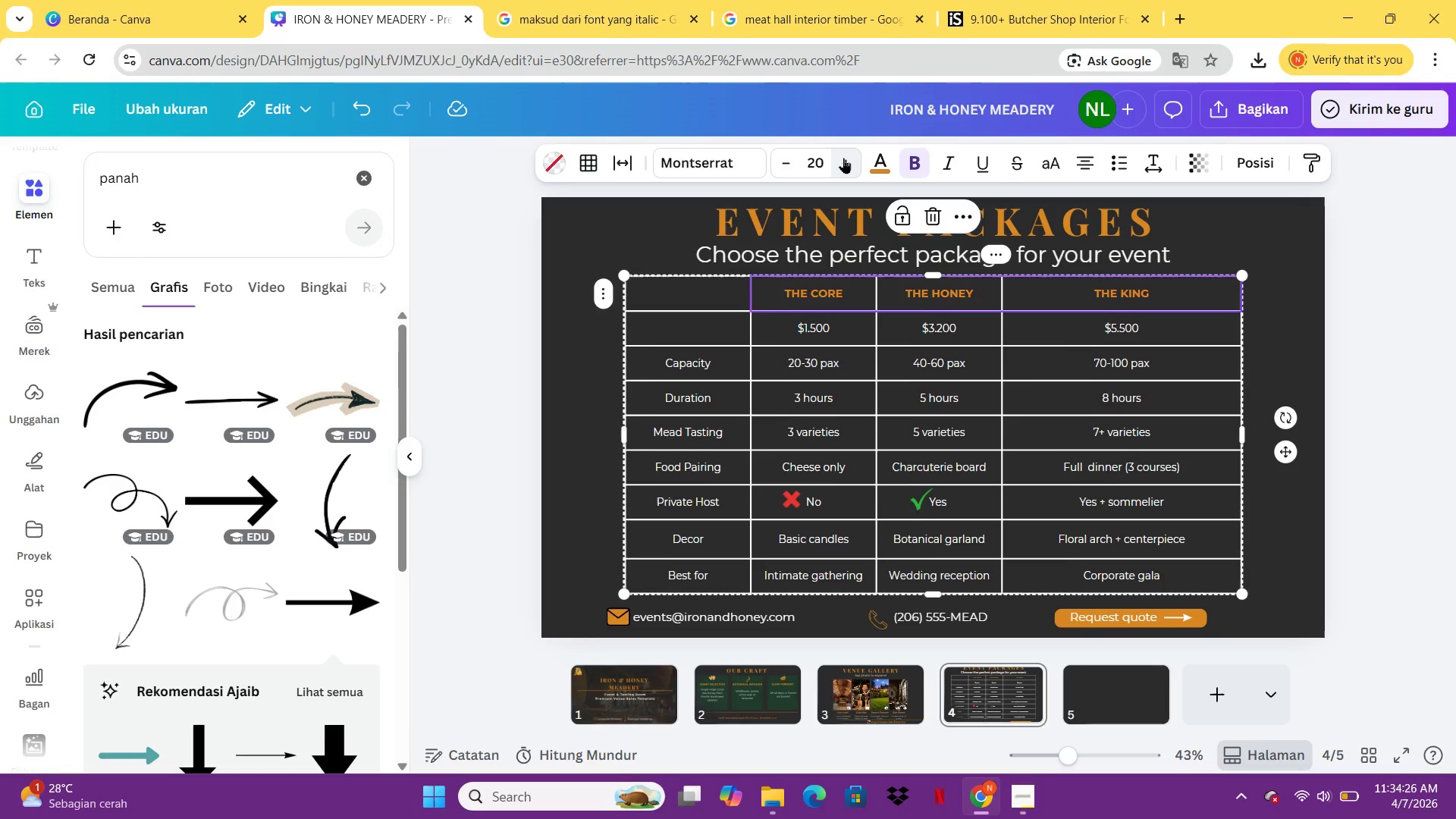 
triple_click([843, 158])
 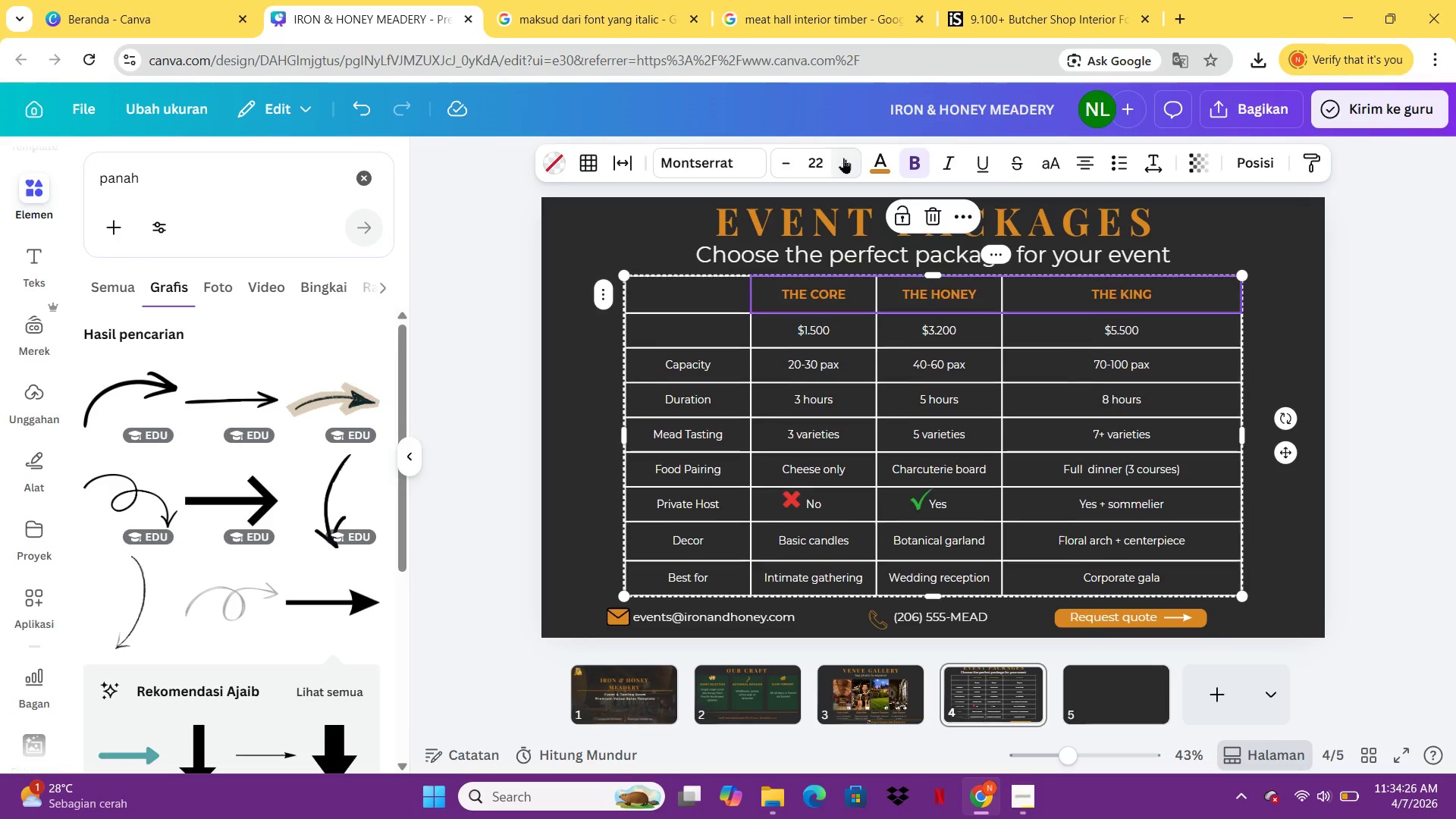 
triple_click([843, 158])
 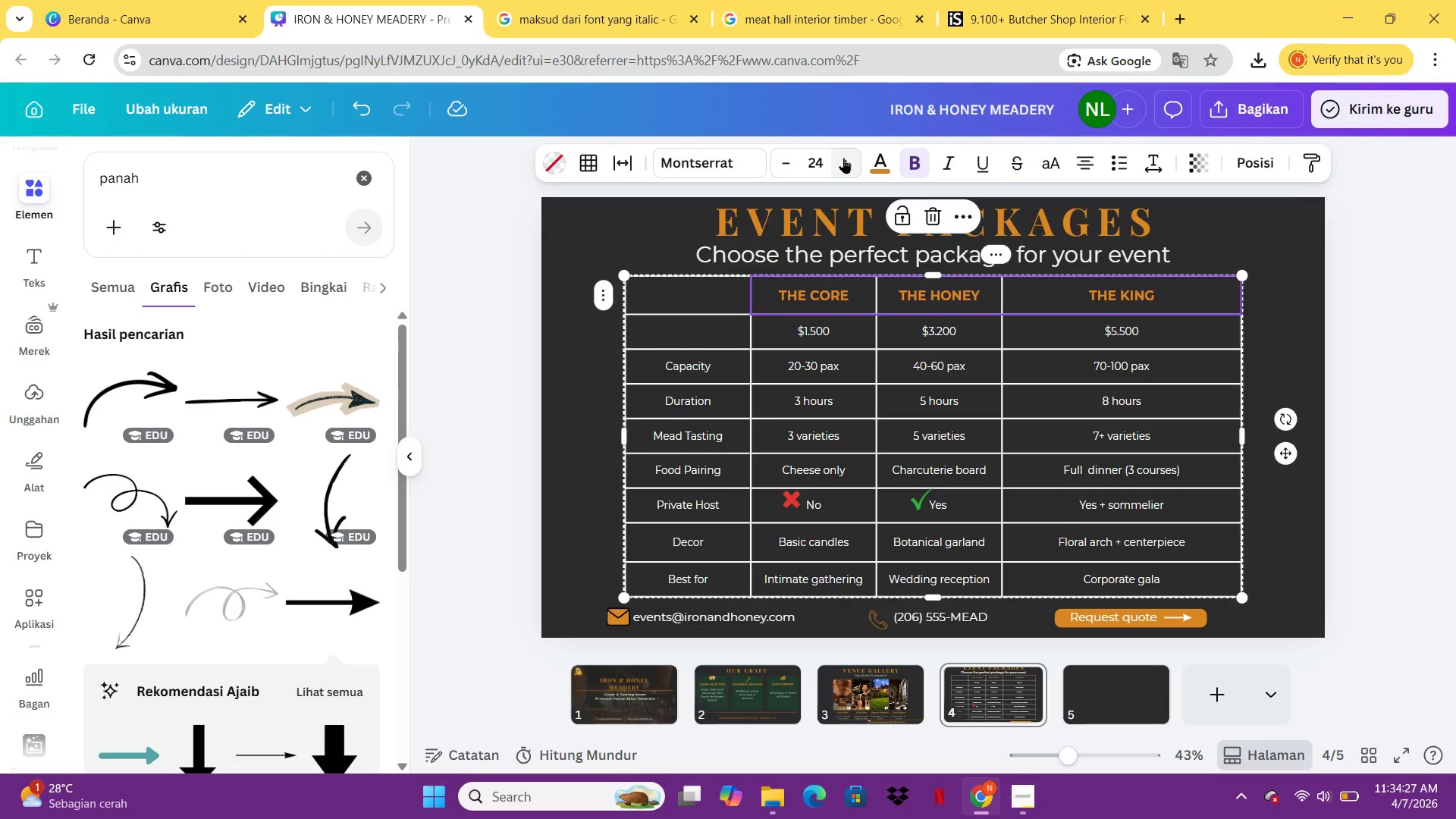 
left_click([843, 158])
 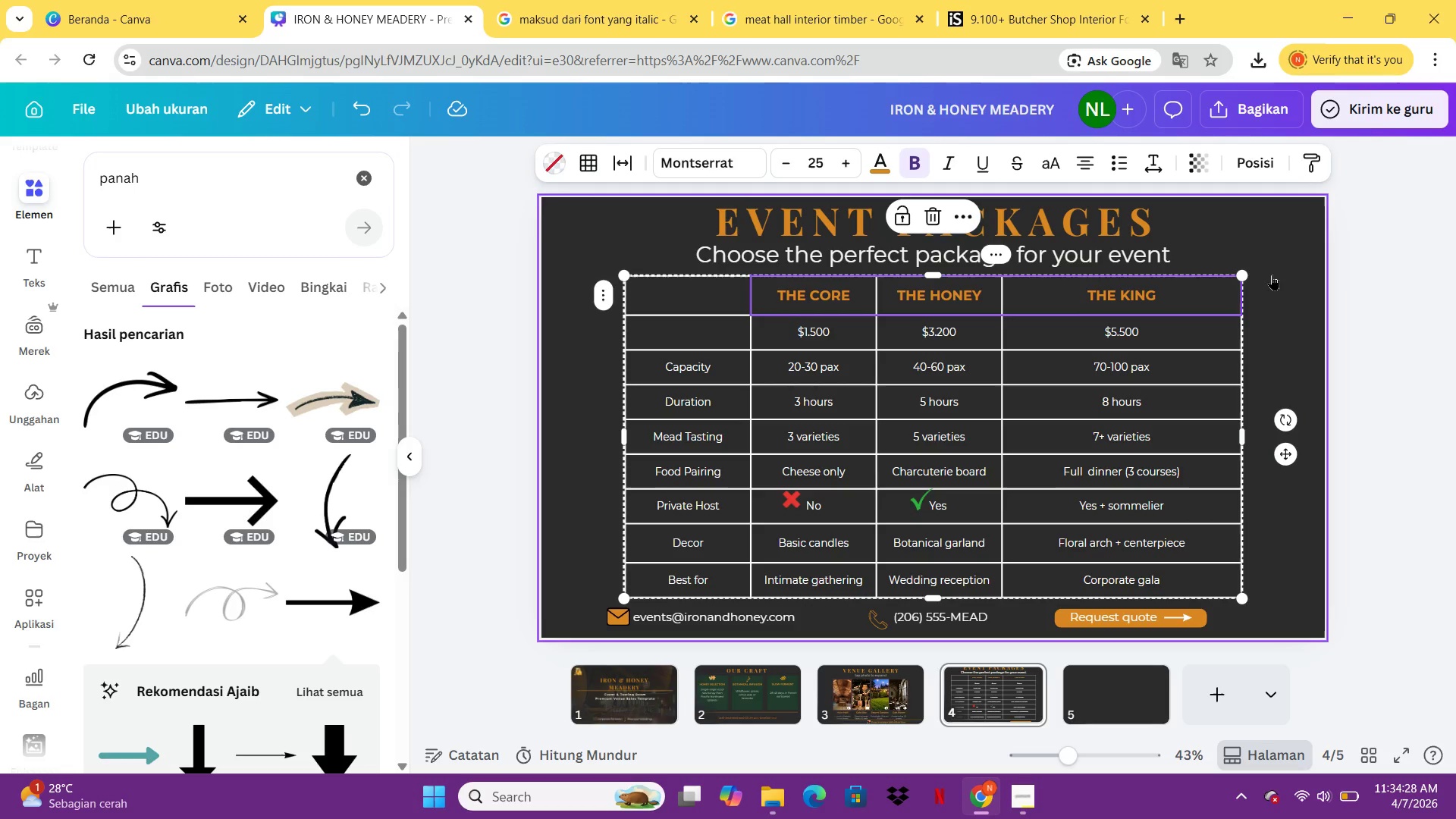 
left_click([1331, 285])
 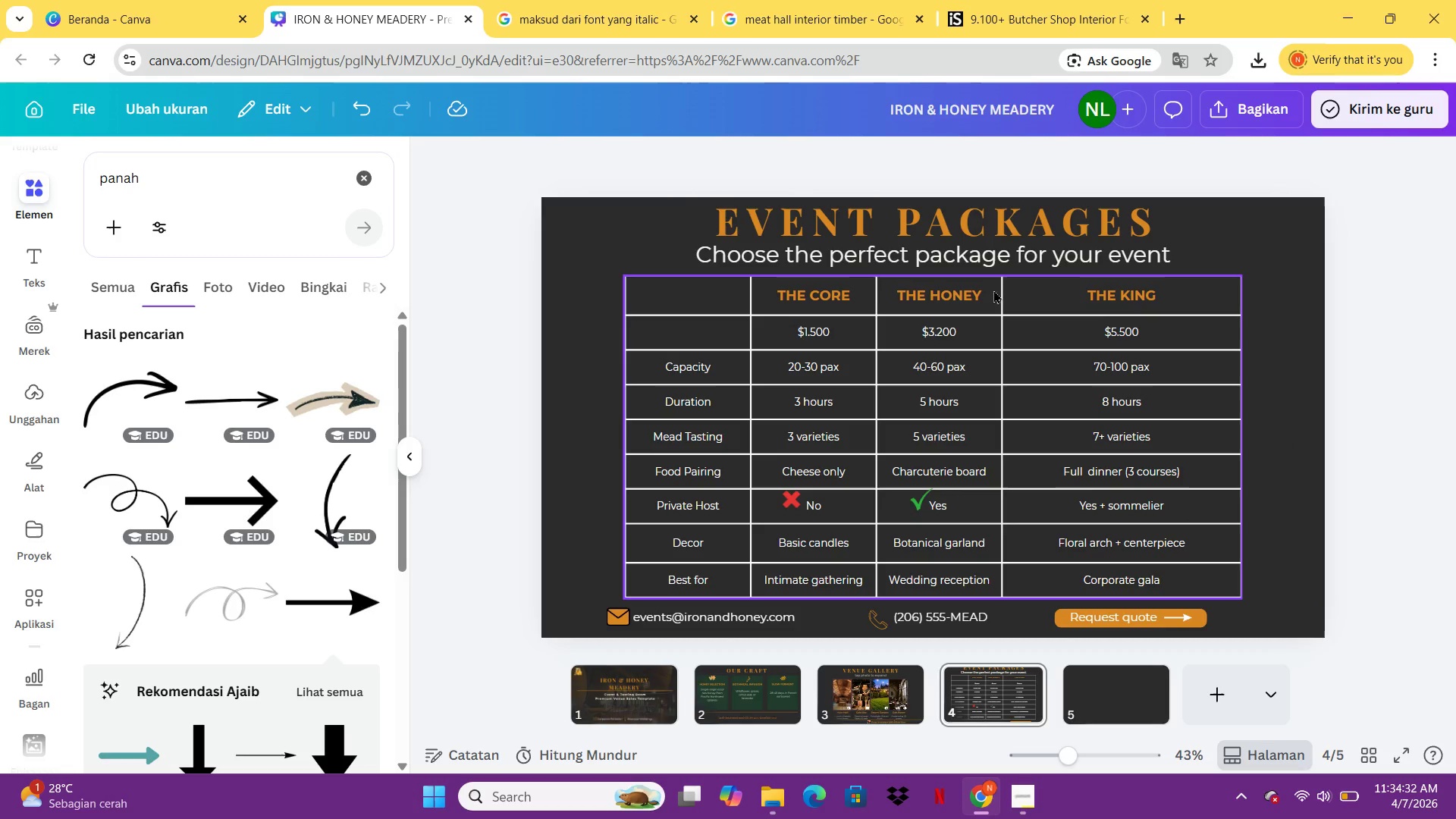 
wait(5.16)
 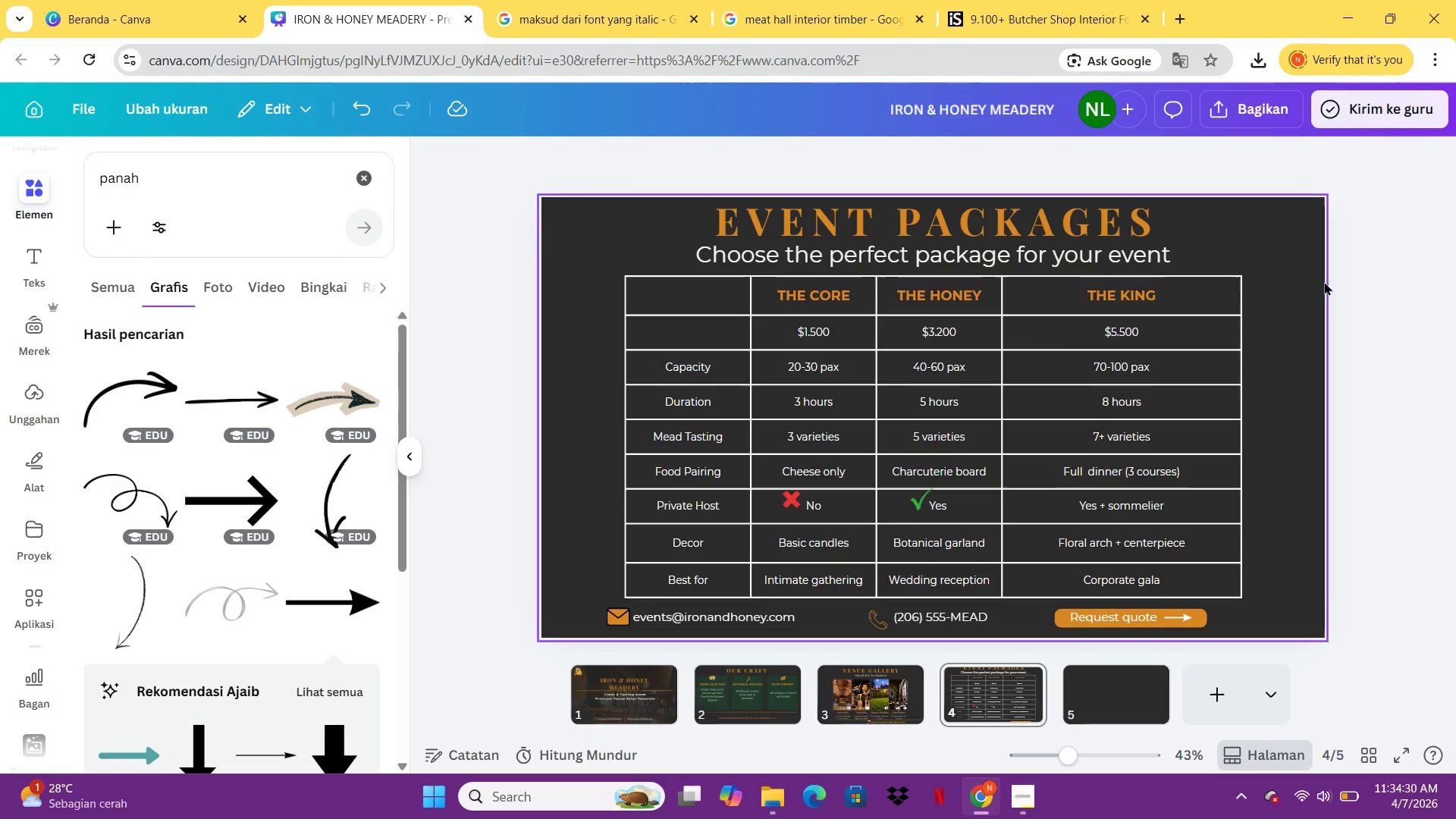 
double_click([1002, 302])
 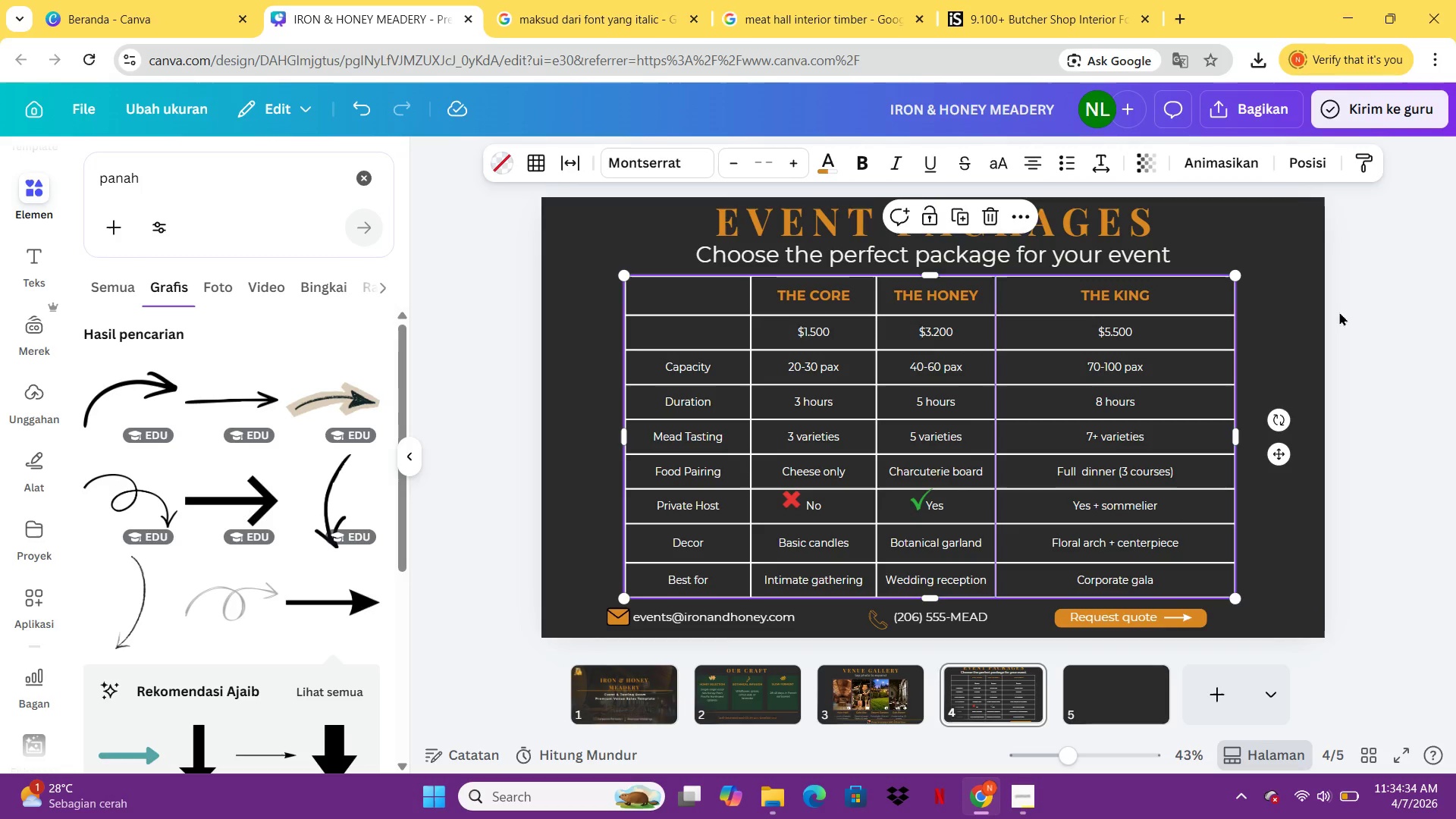 
left_click([1386, 312])
 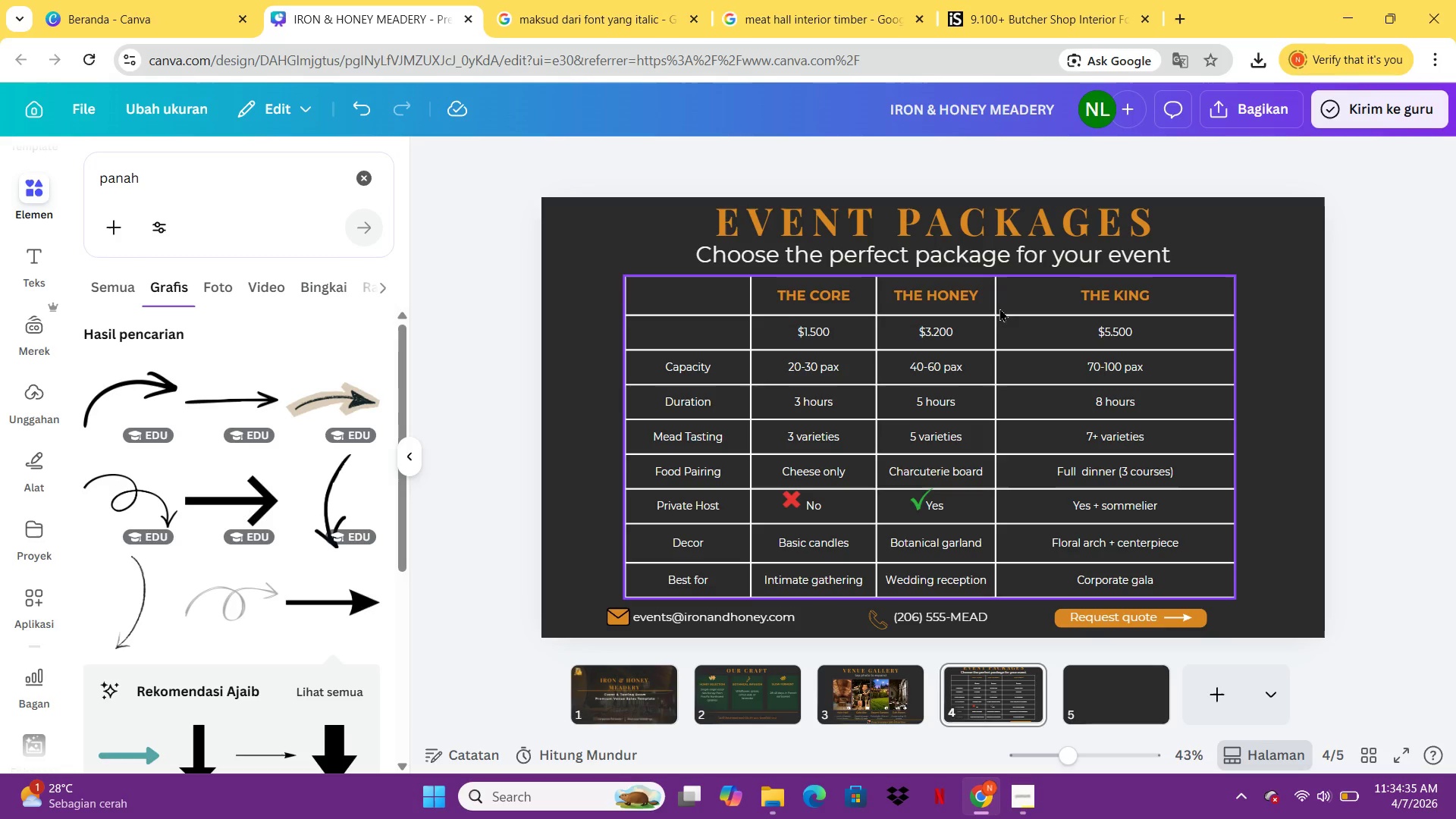 
left_click([1002, 323])
 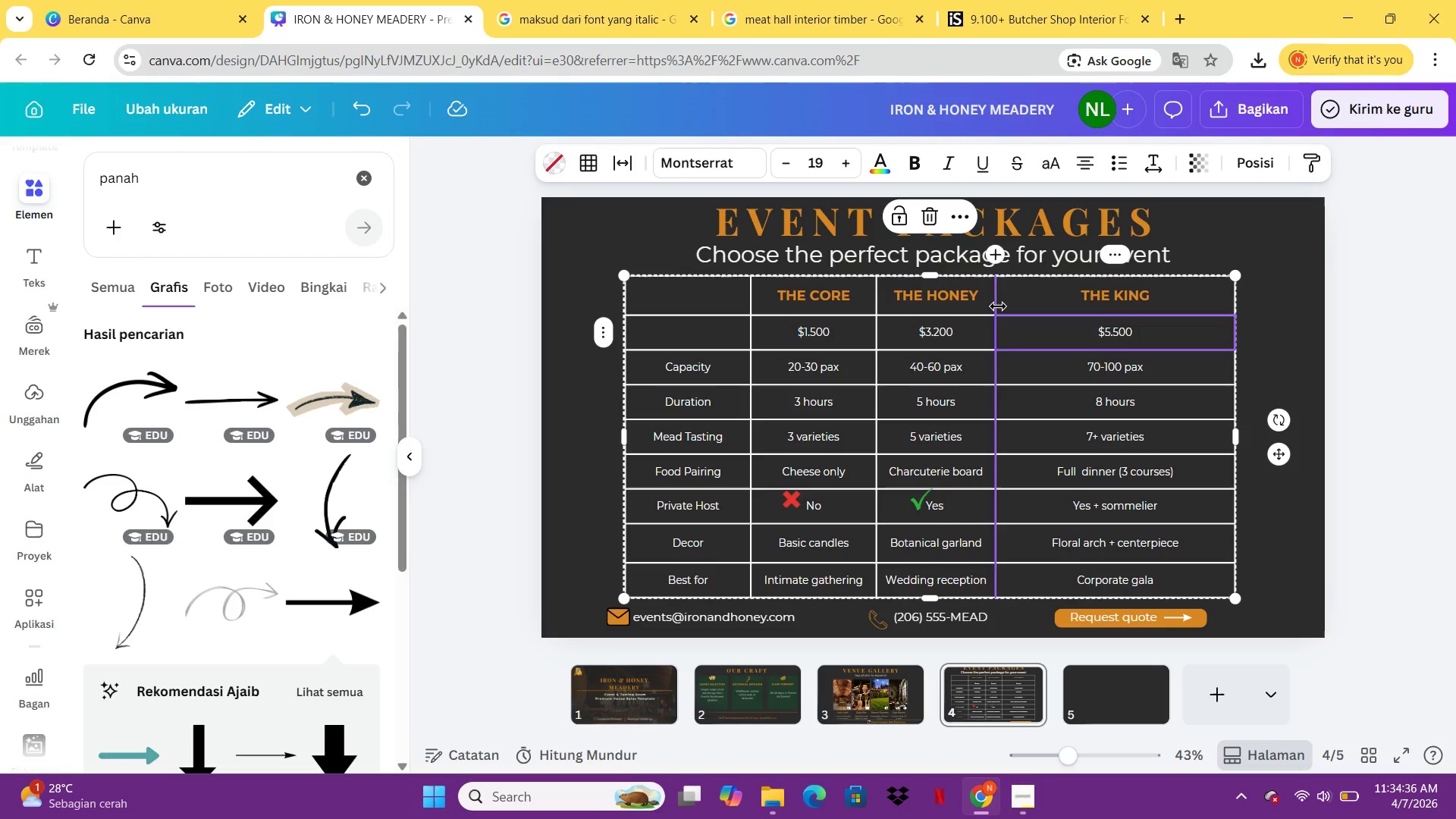 
left_click_drag(start_coordinate=[997, 305], to_coordinate=[1050, 312])
 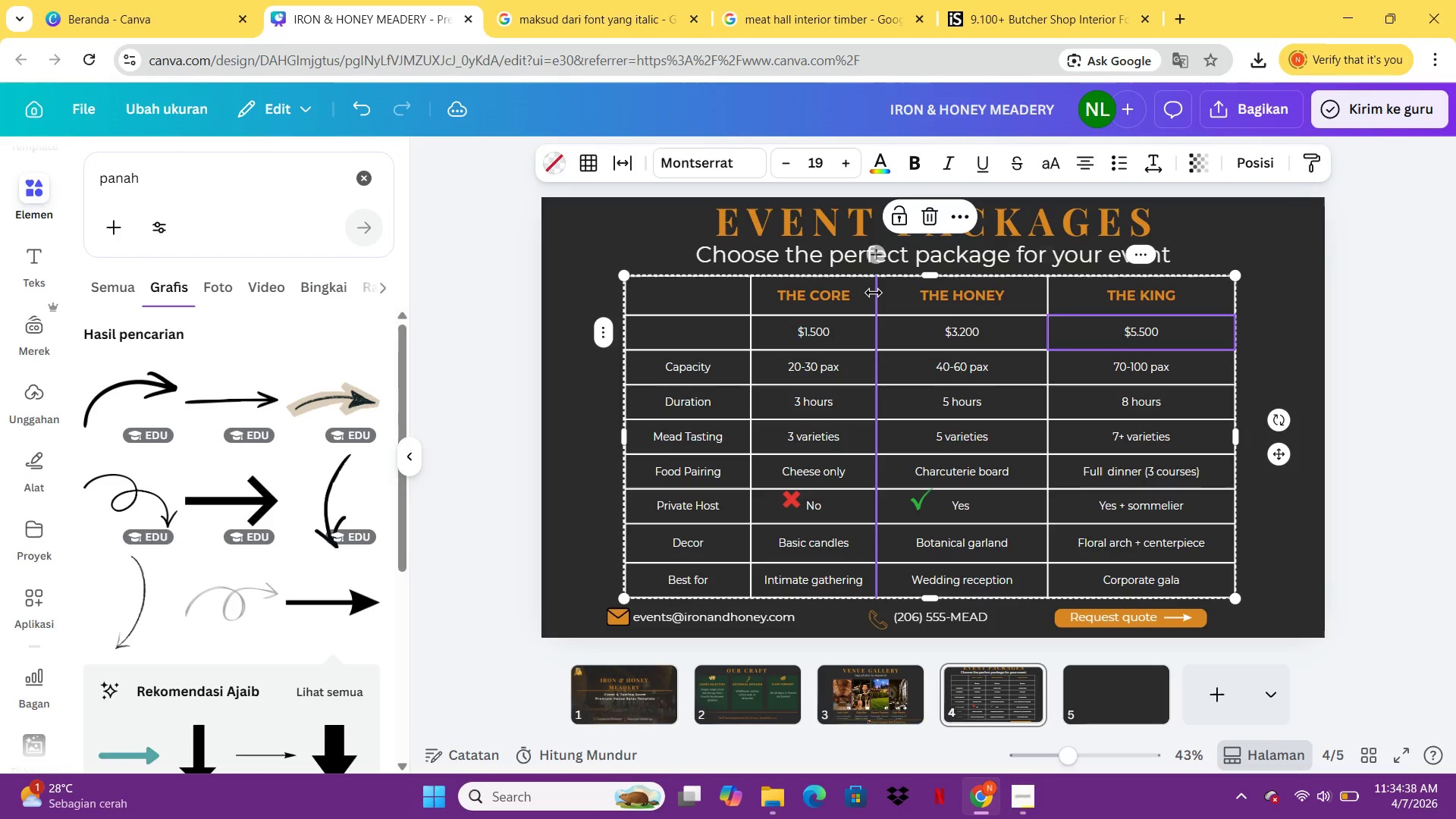 
left_click_drag(start_coordinate=[874, 293], to_coordinate=[889, 297])
 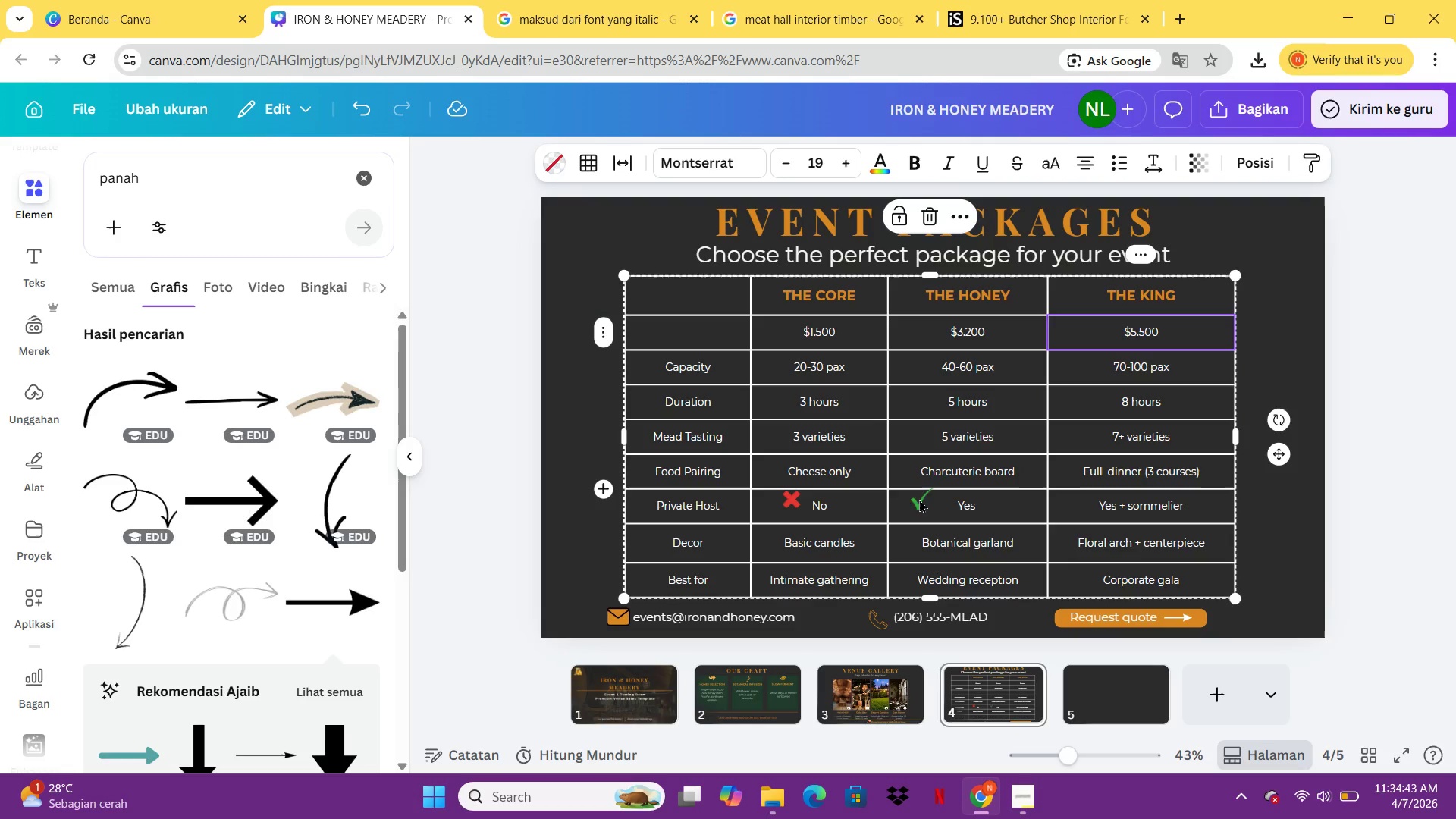 
left_click_drag(start_coordinate=[918, 500], to_coordinate=[938, 504])
 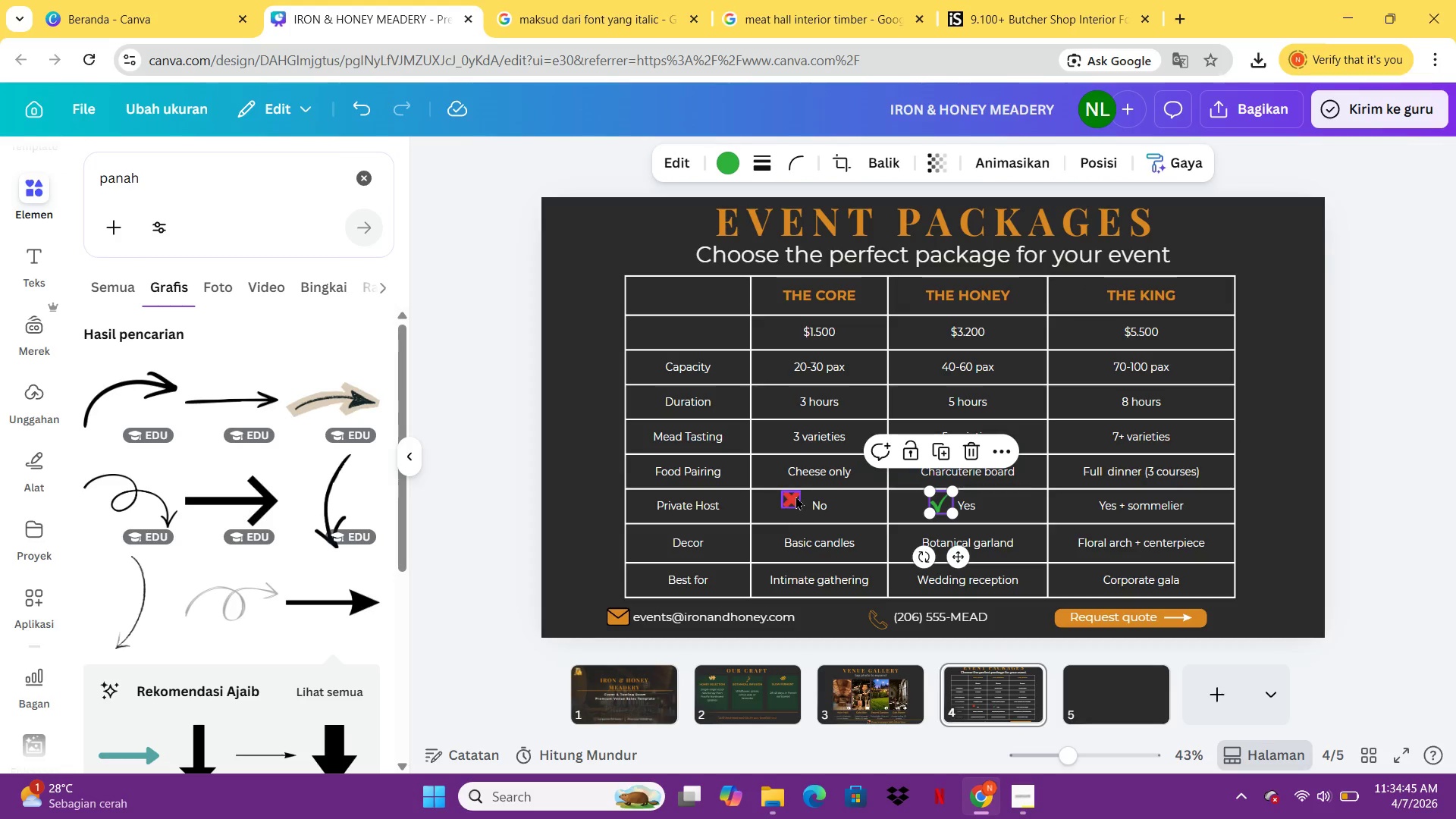 
left_click_drag(start_coordinate=[792, 496], to_coordinate=[796, 502])
 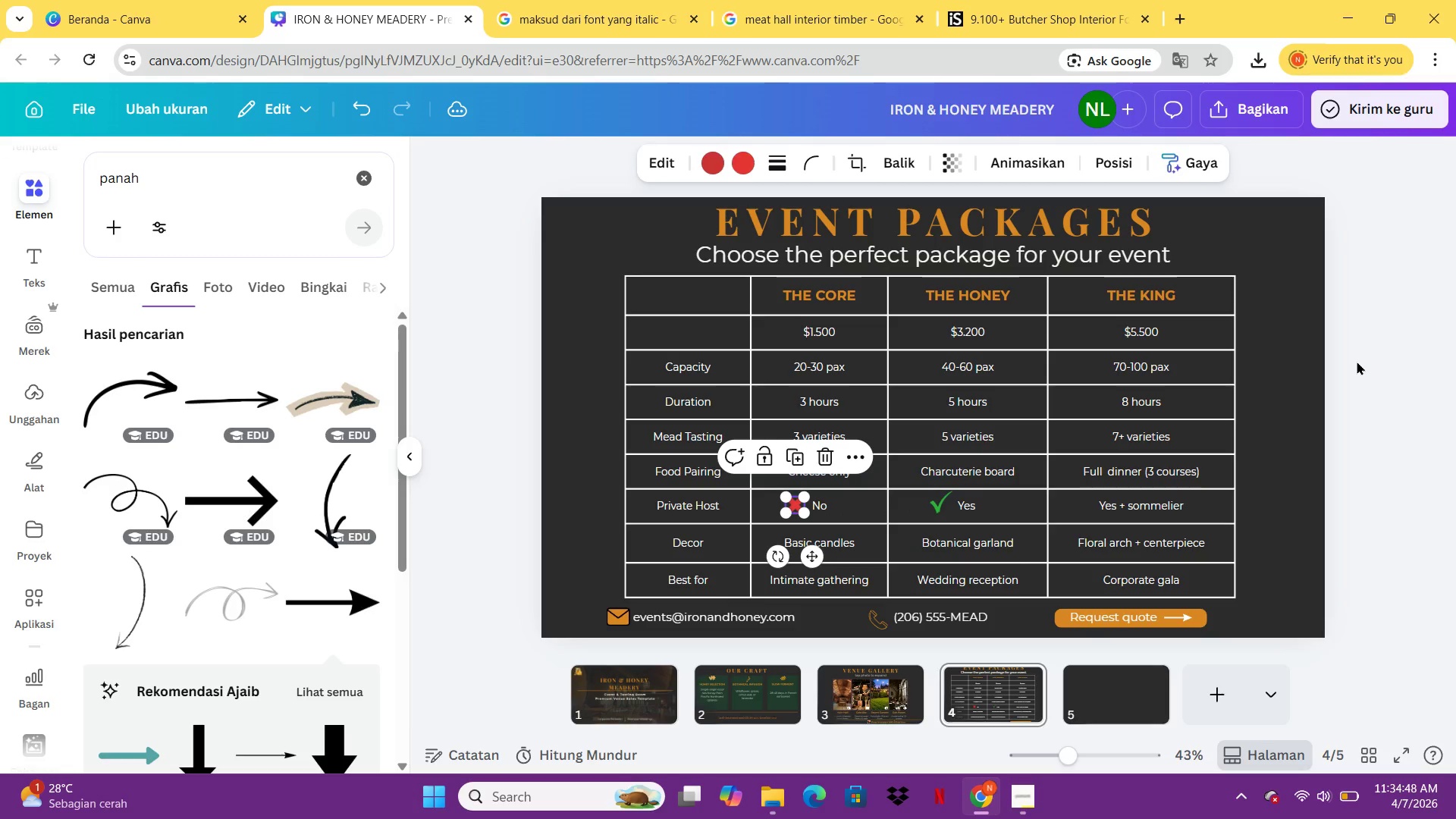 
left_click([1357, 361])
 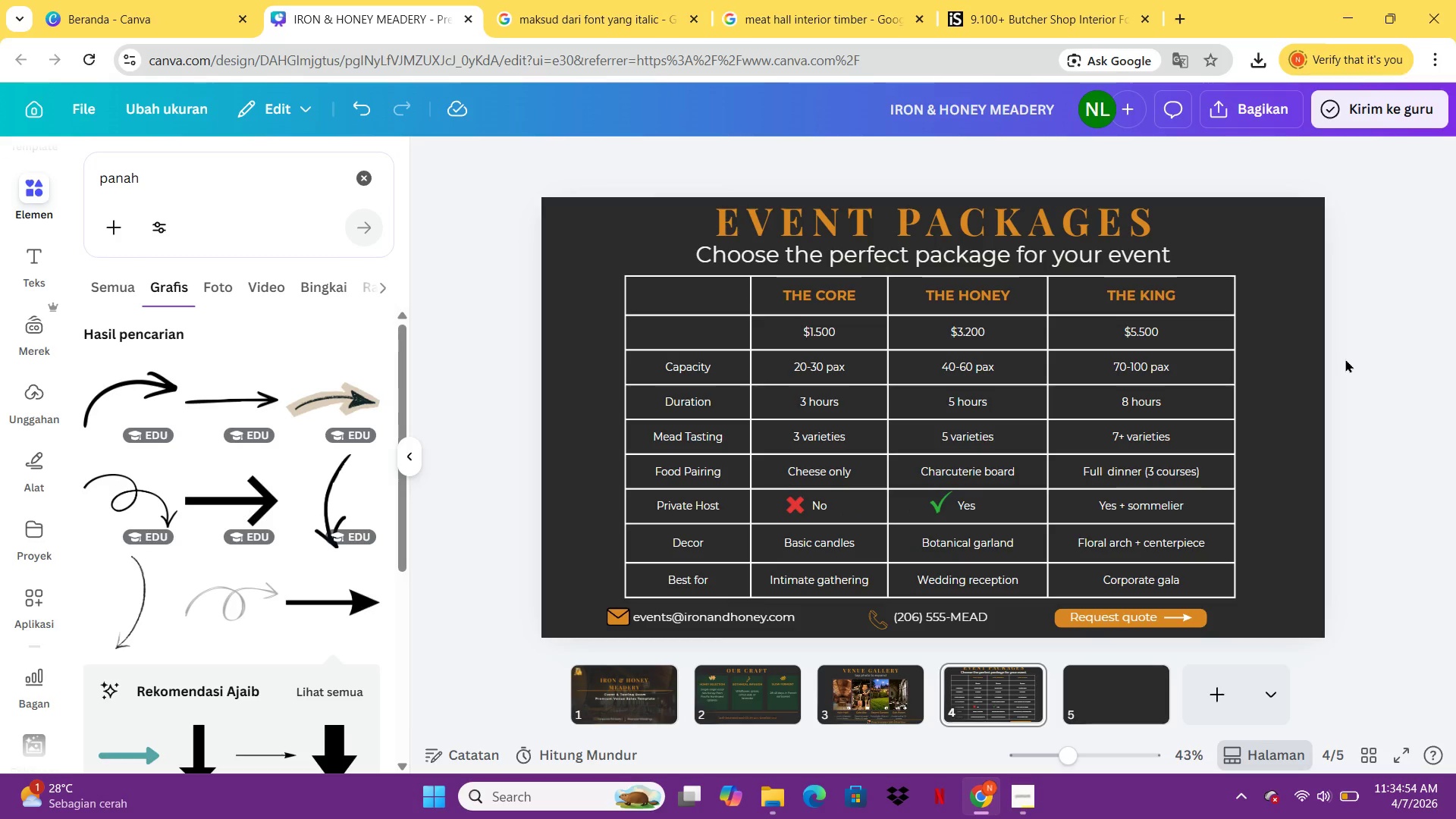 
wait(11.17)
 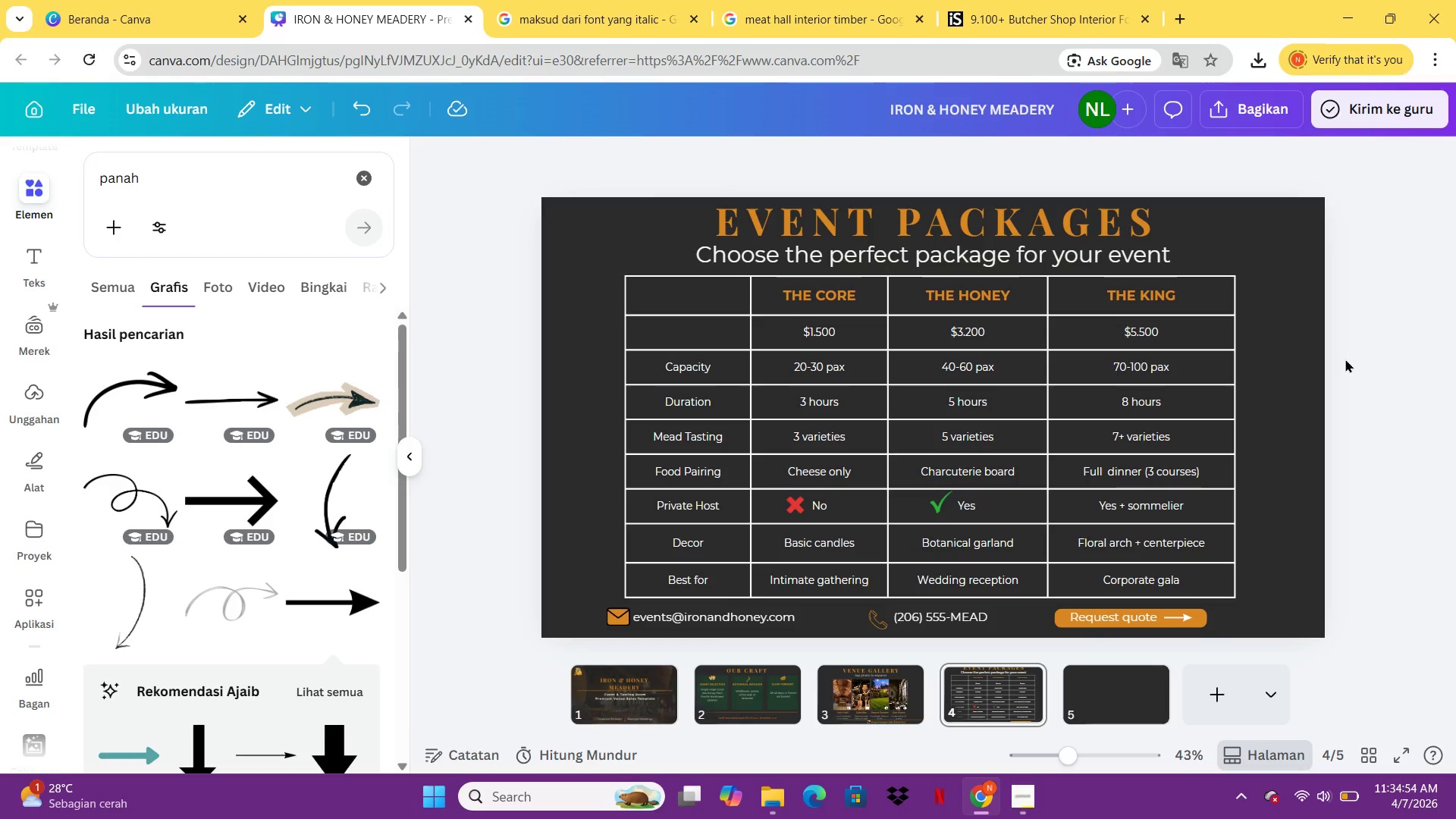 
left_click_drag(start_coordinate=[655, 366], to_coordinate=[654, 470])
 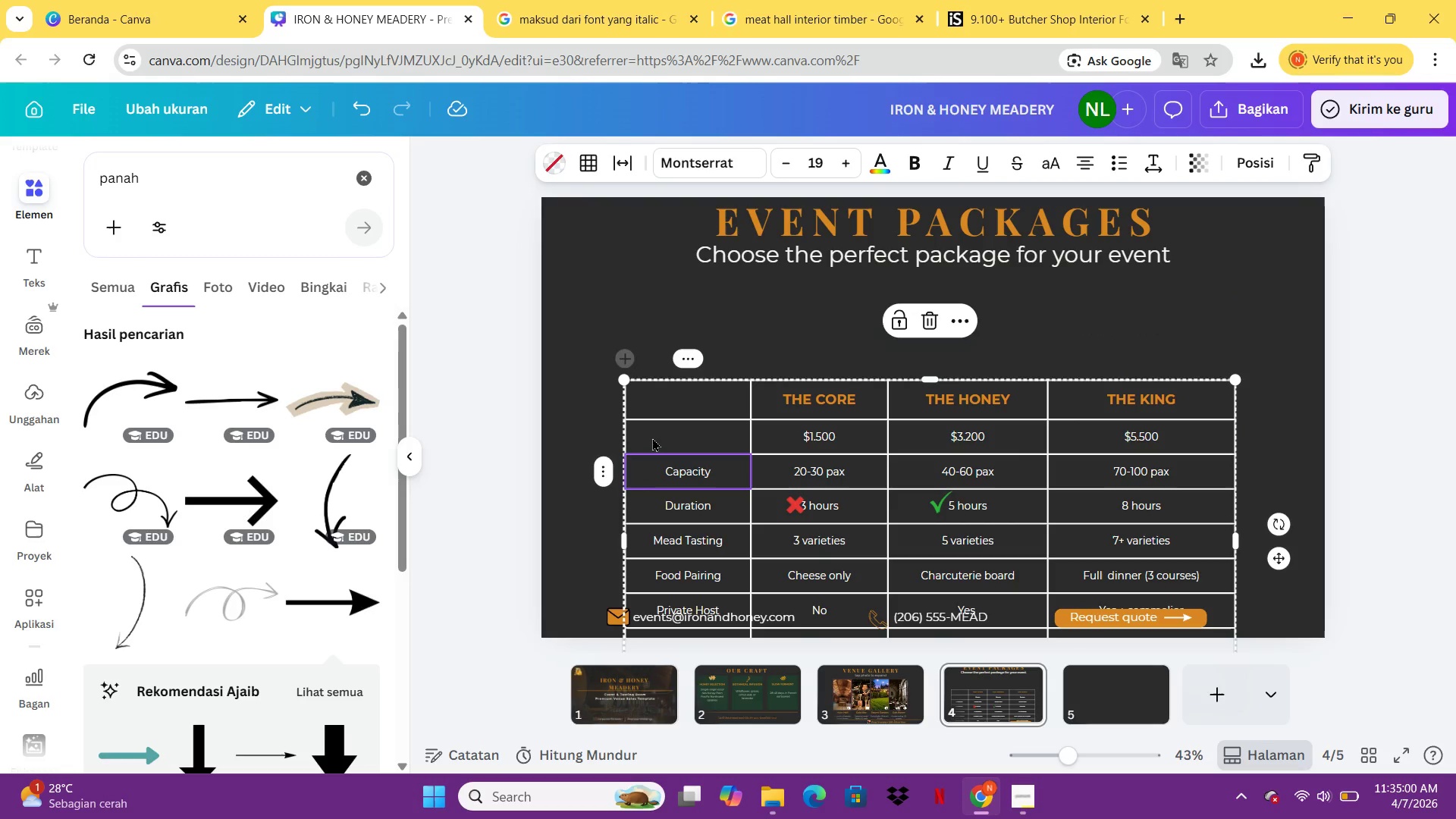 
key(Control+Z)
 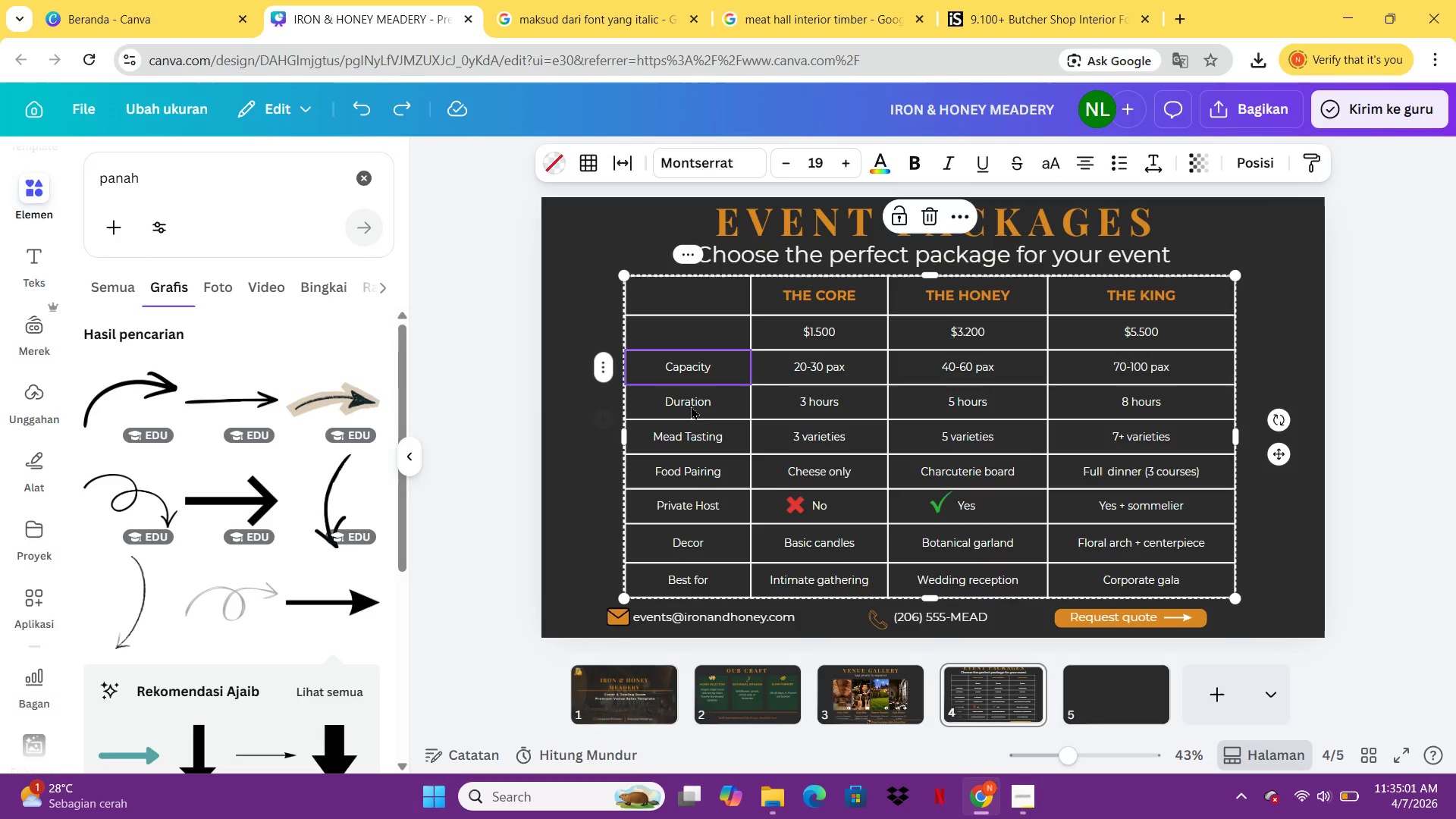 
hold_key(key=ShiftLeft, duration=3.59)
left_click([692, 406])
 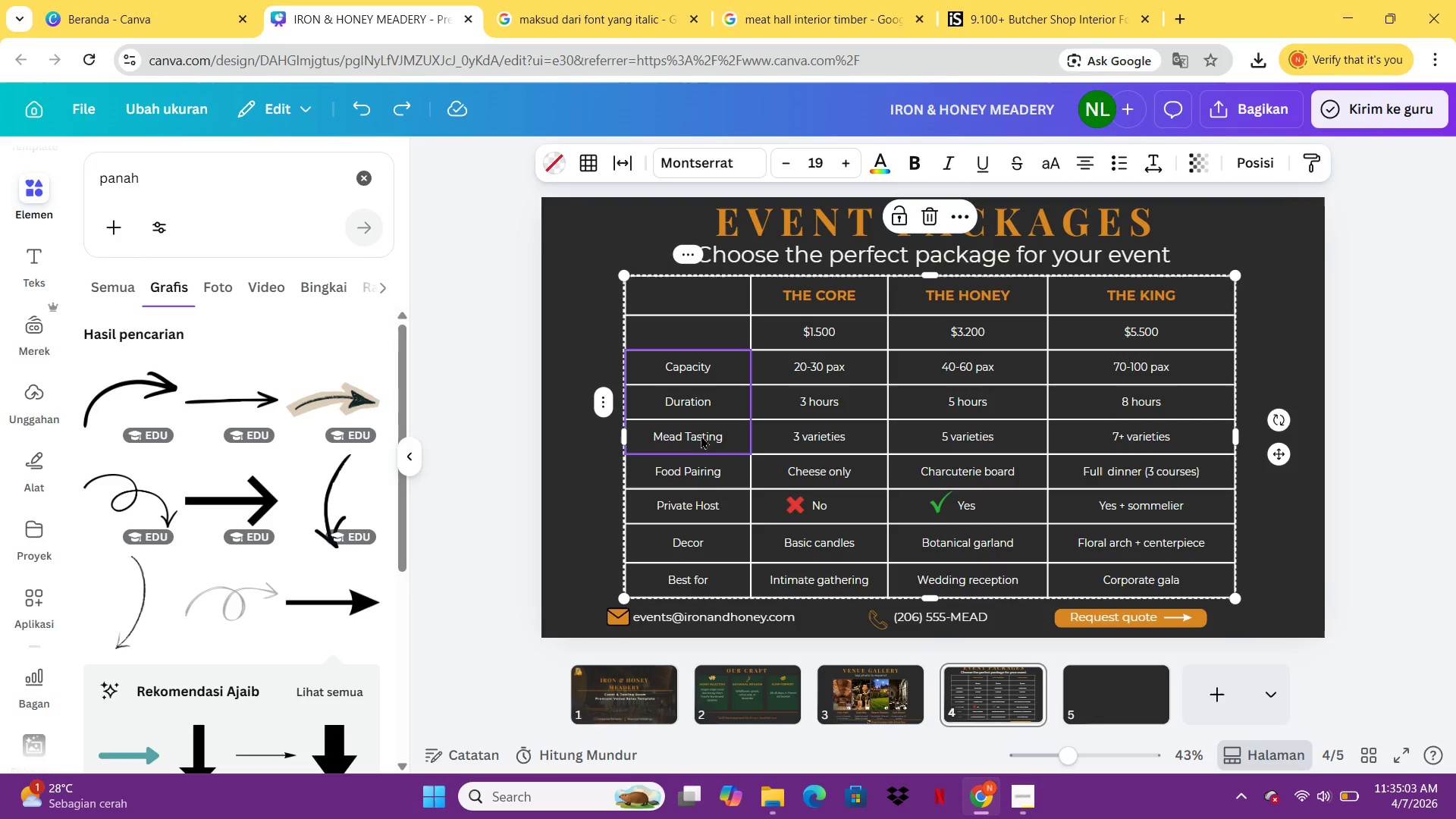 
double_click([697, 466])
 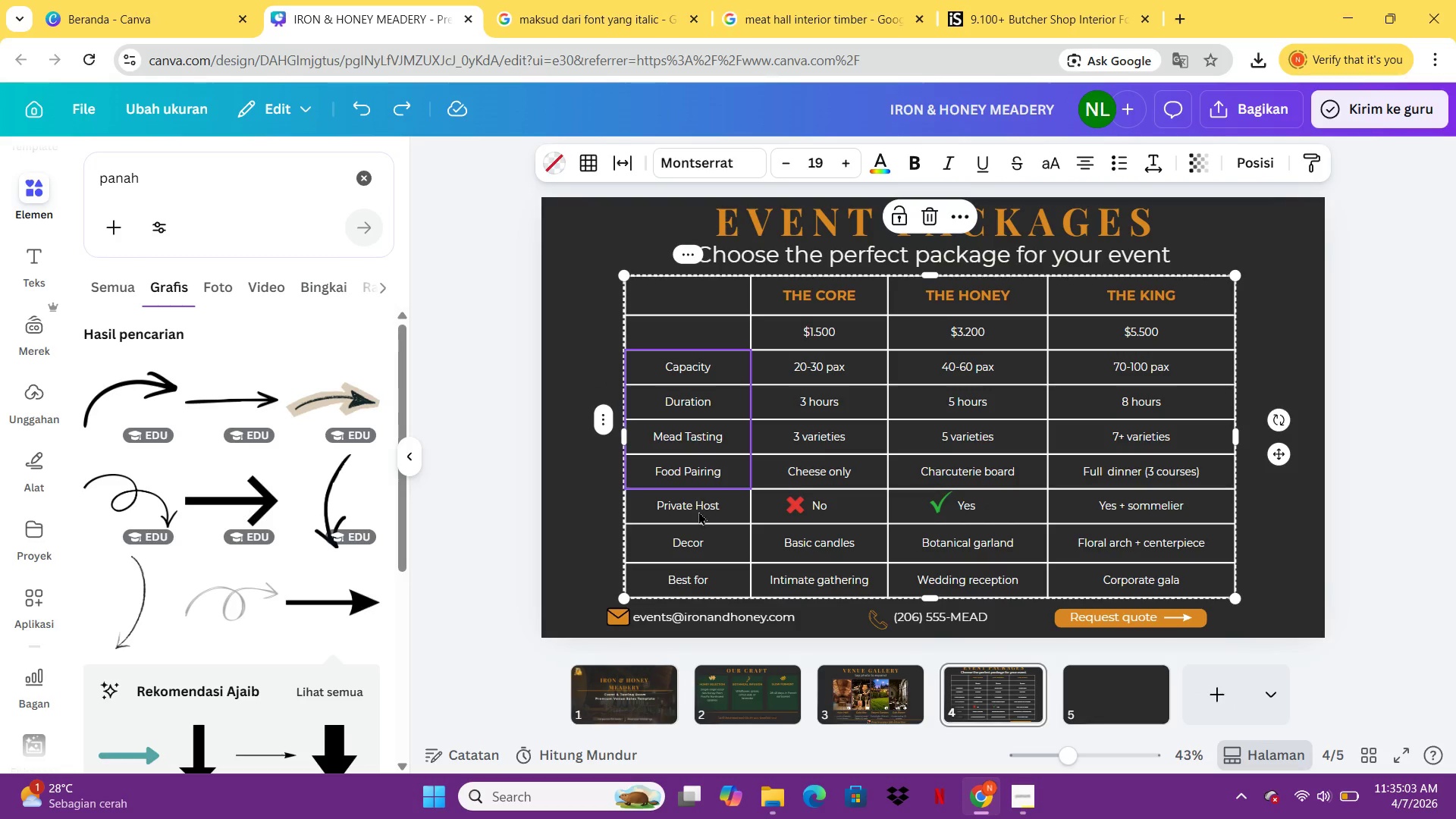 
triple_click([698, 516])
 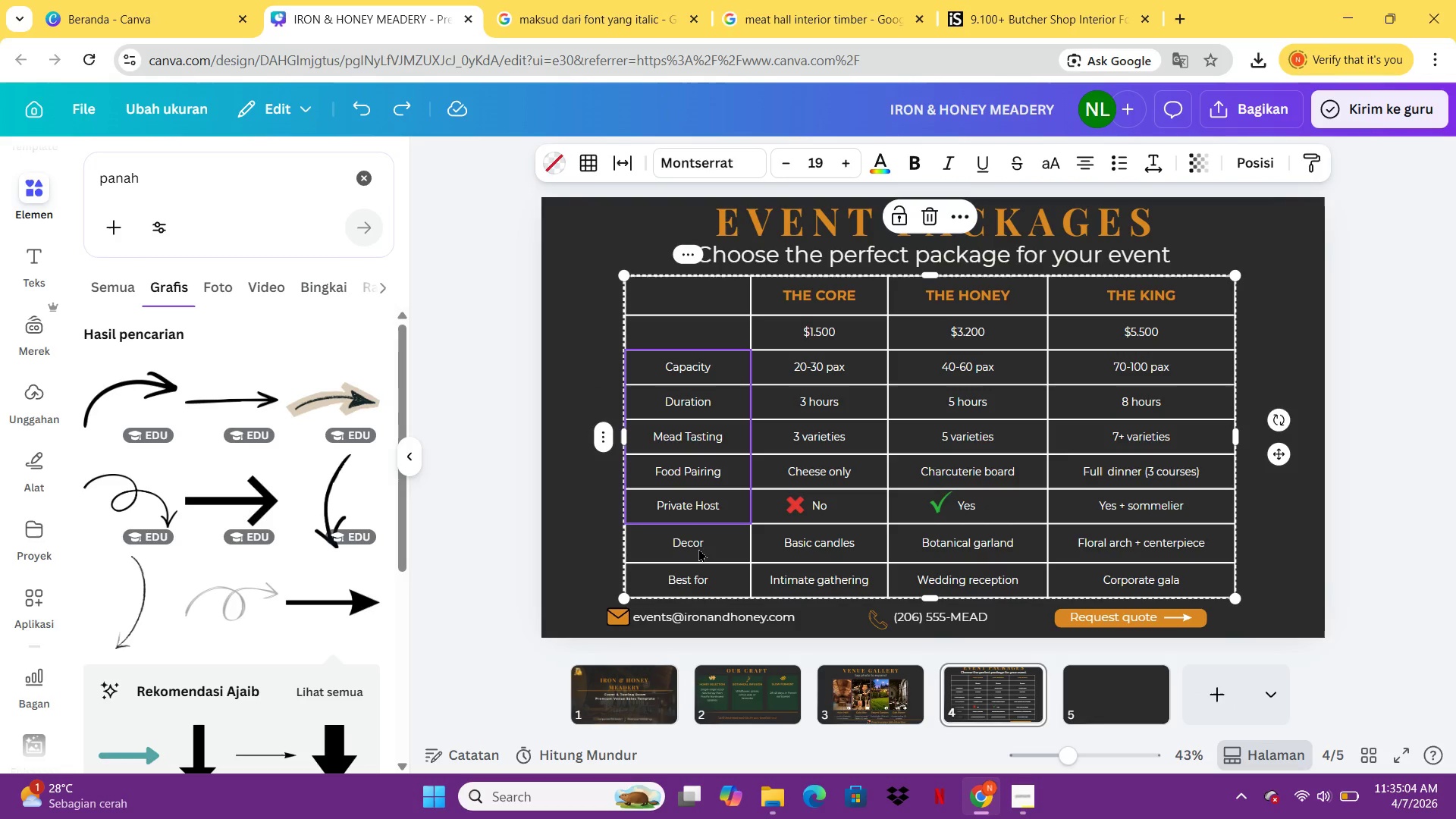 
triple_click([698, 548])
 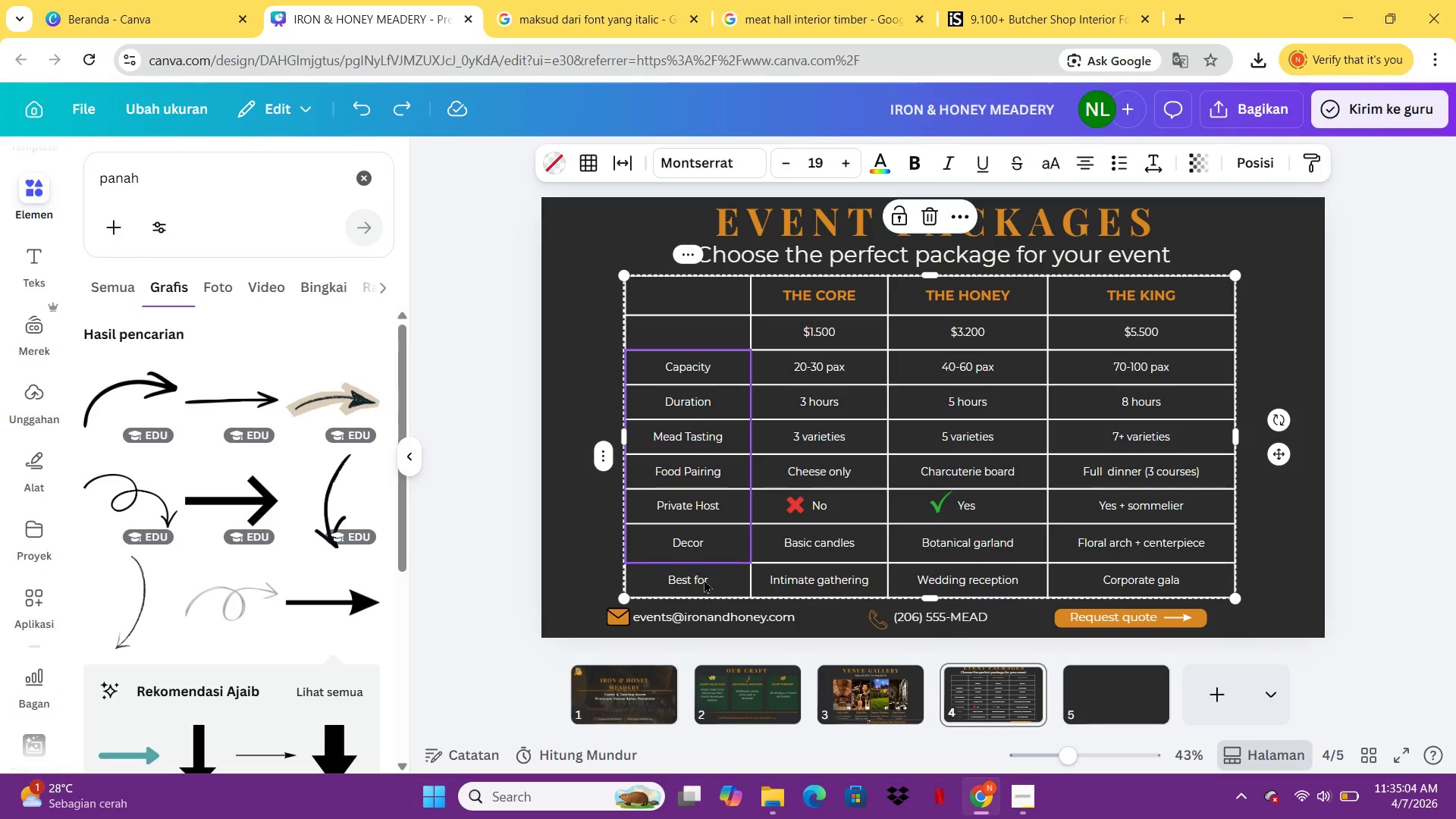 
triple_click([704, 579])
 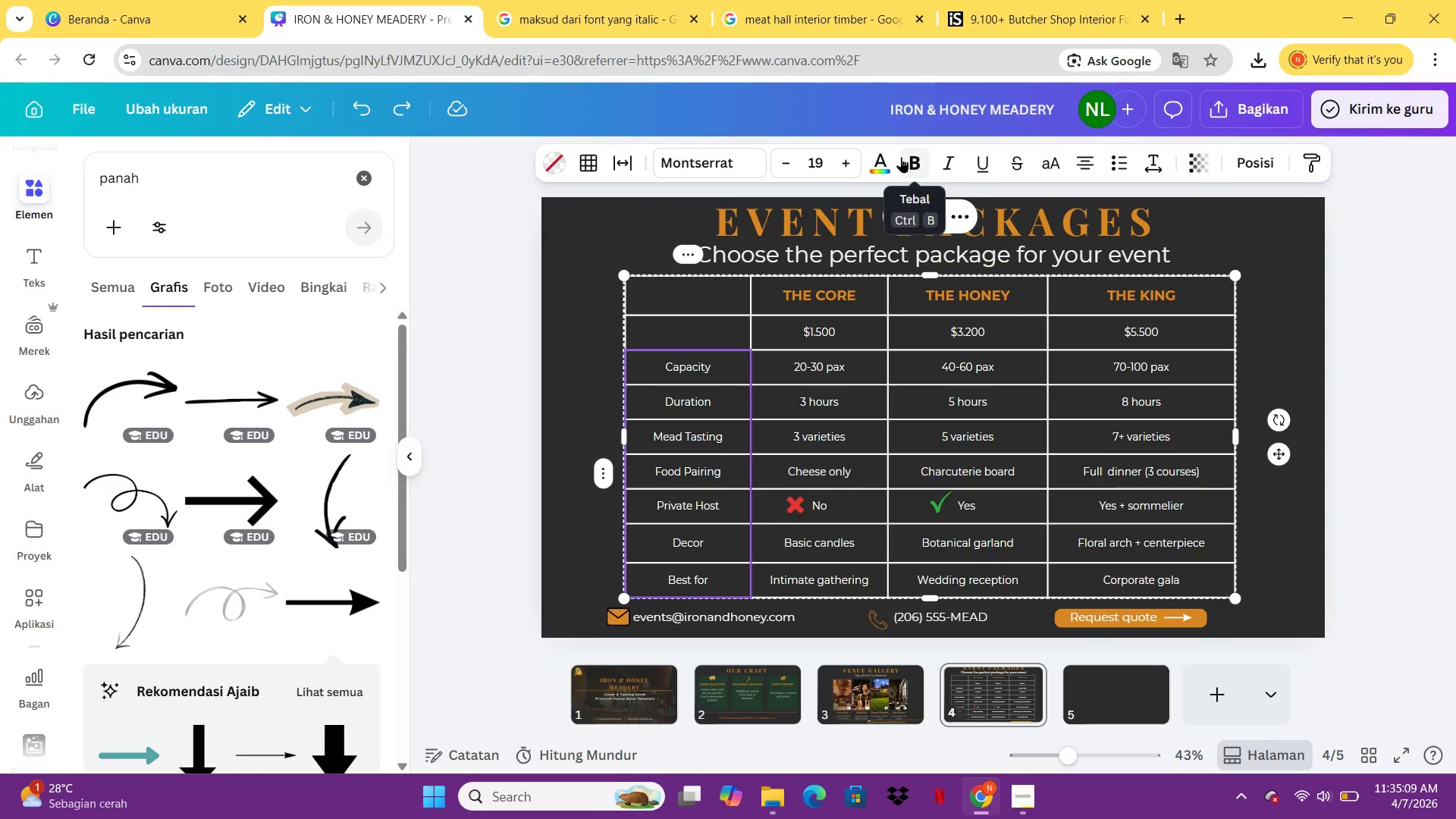 
wait(5.45)
 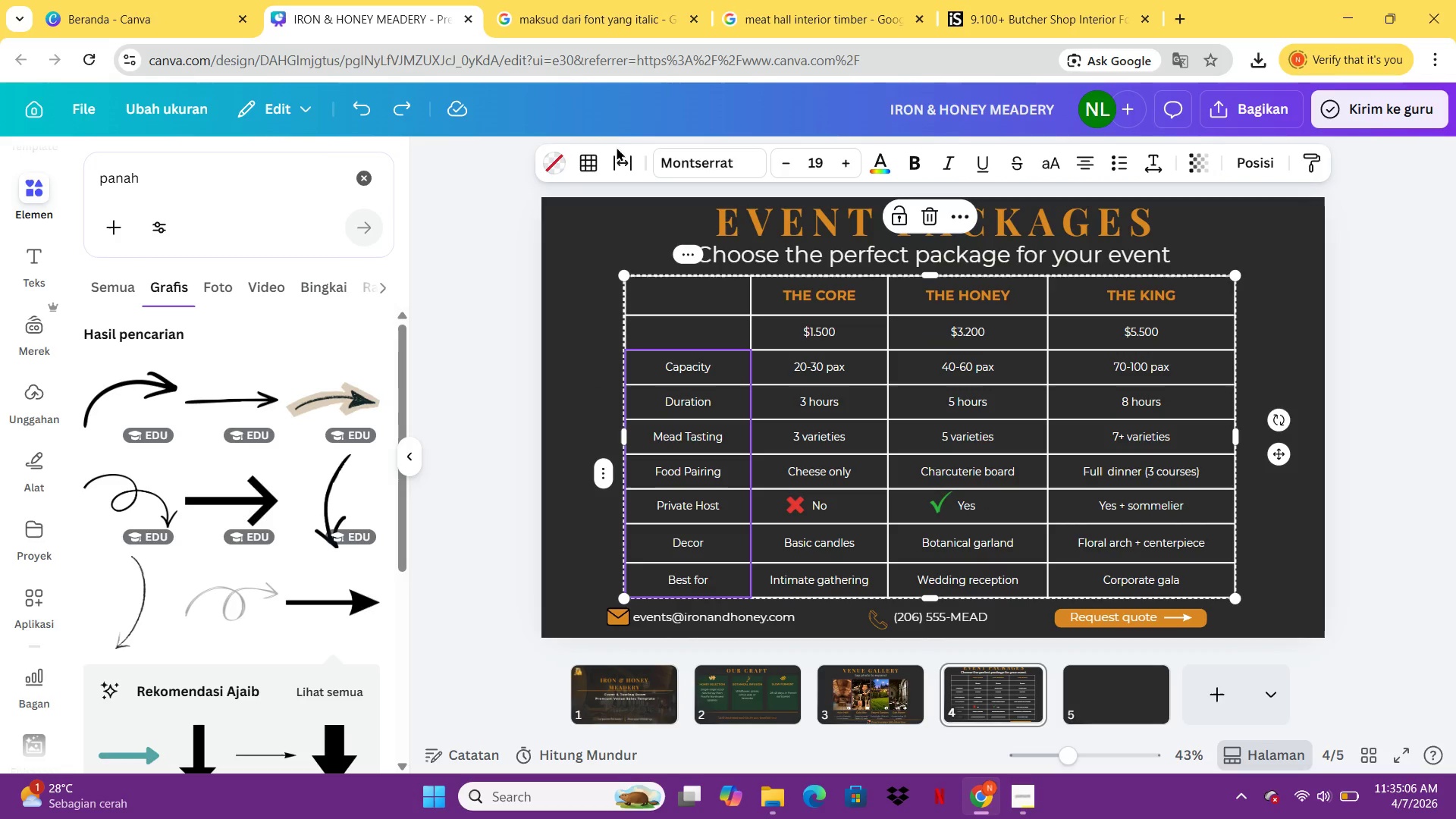 
left_click([901, 157])
 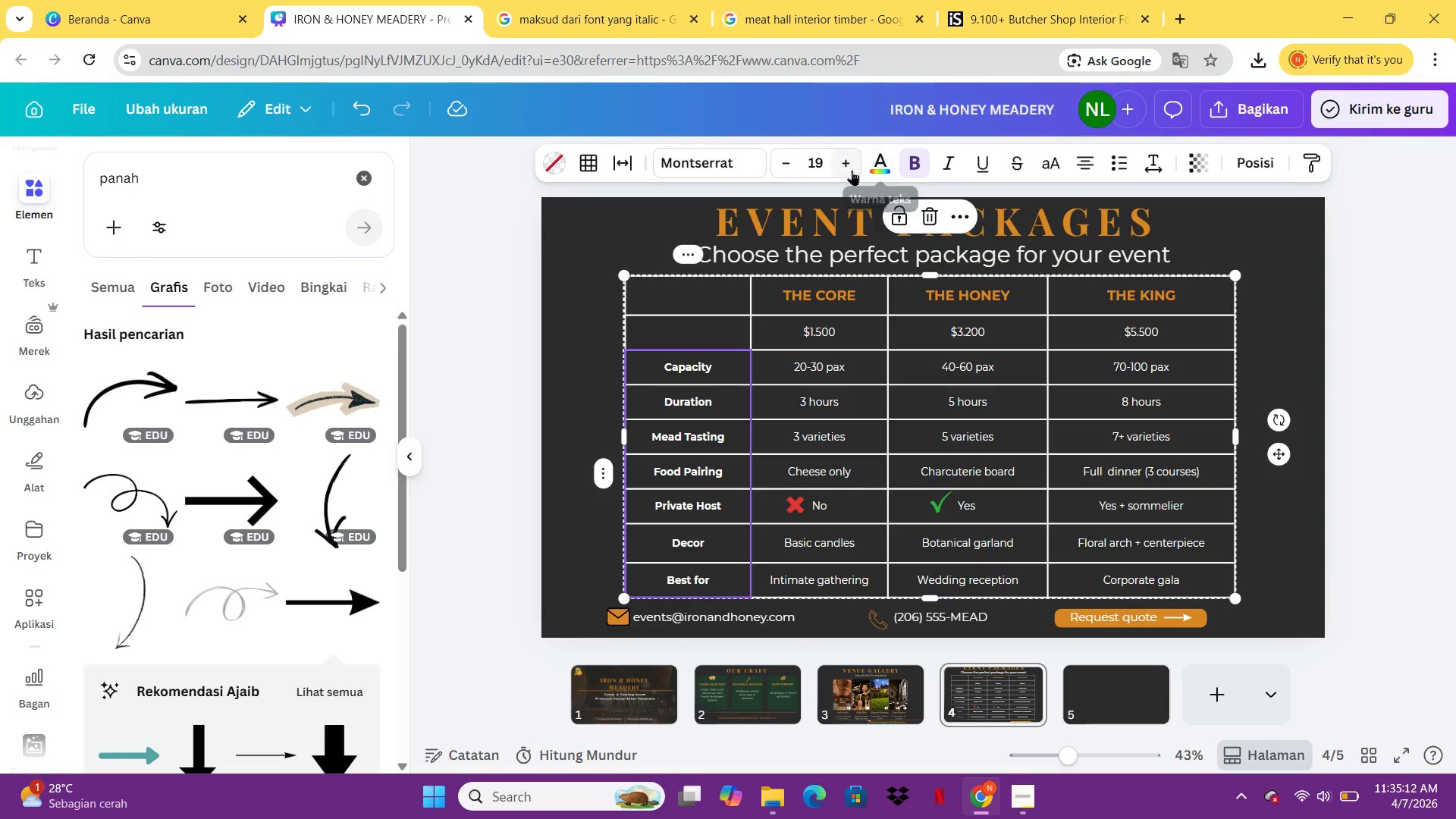 
left_click([842, 161])
 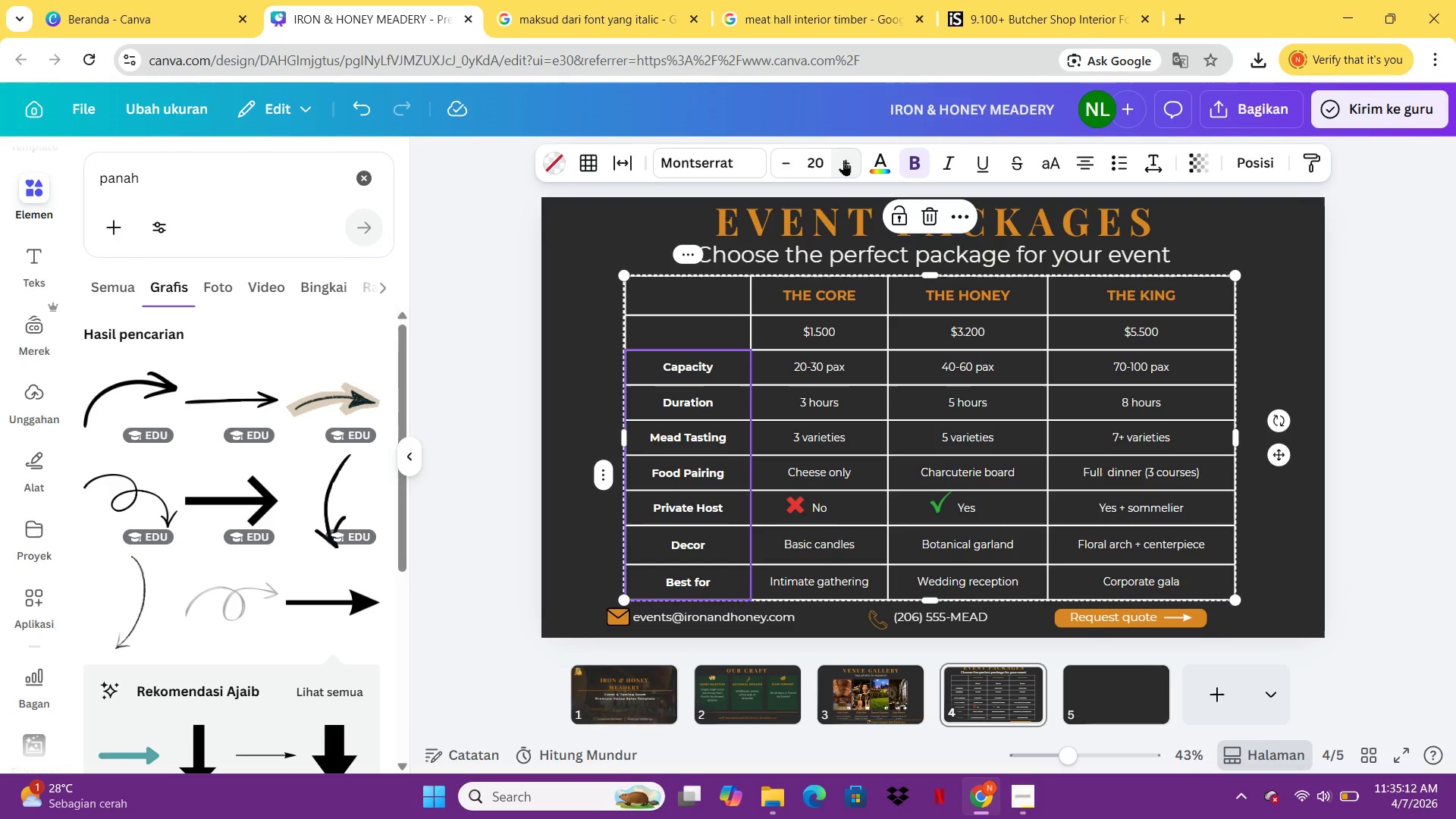 
left_click([847, 157])
 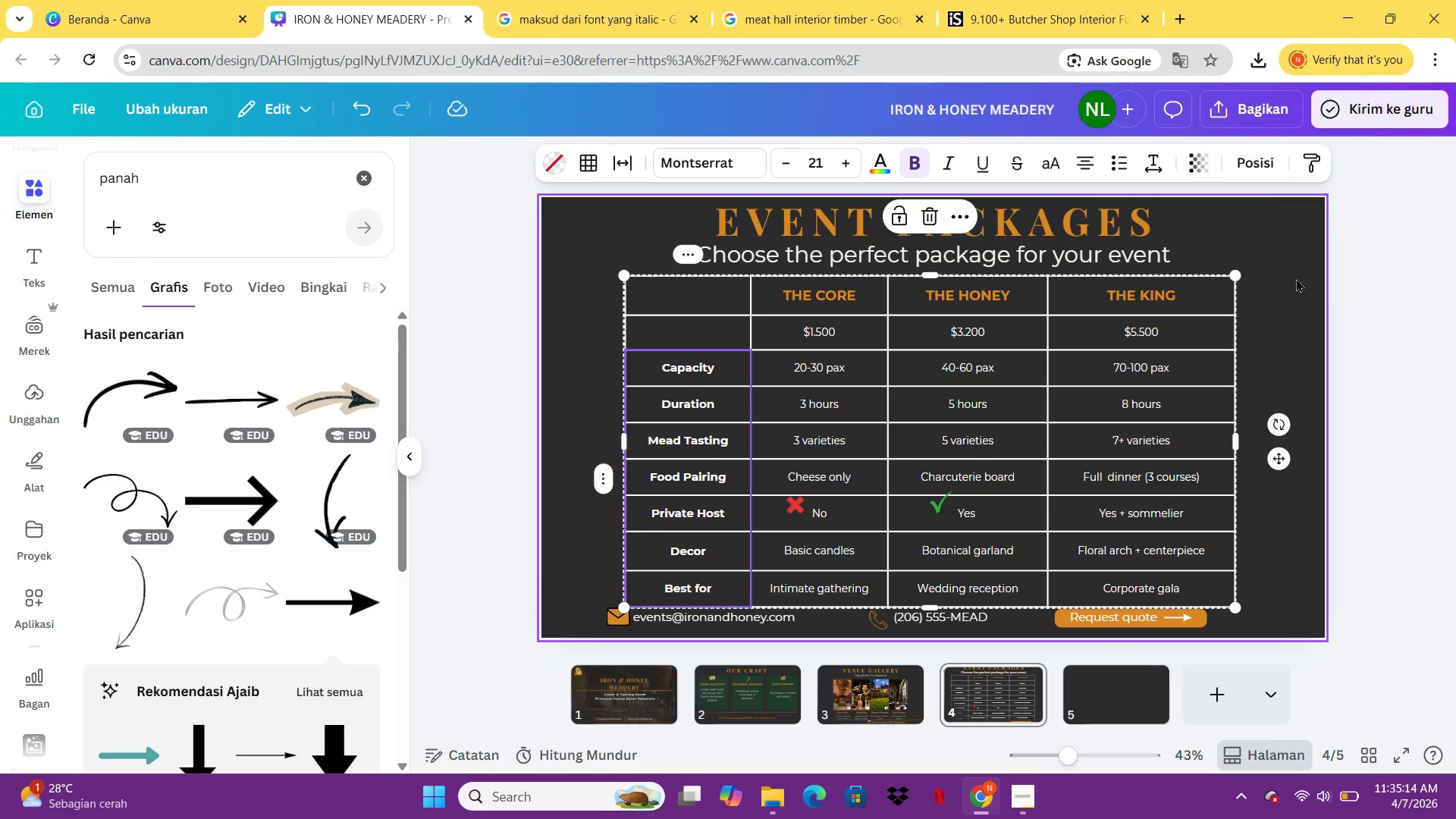 
left_click([1332, 292])
 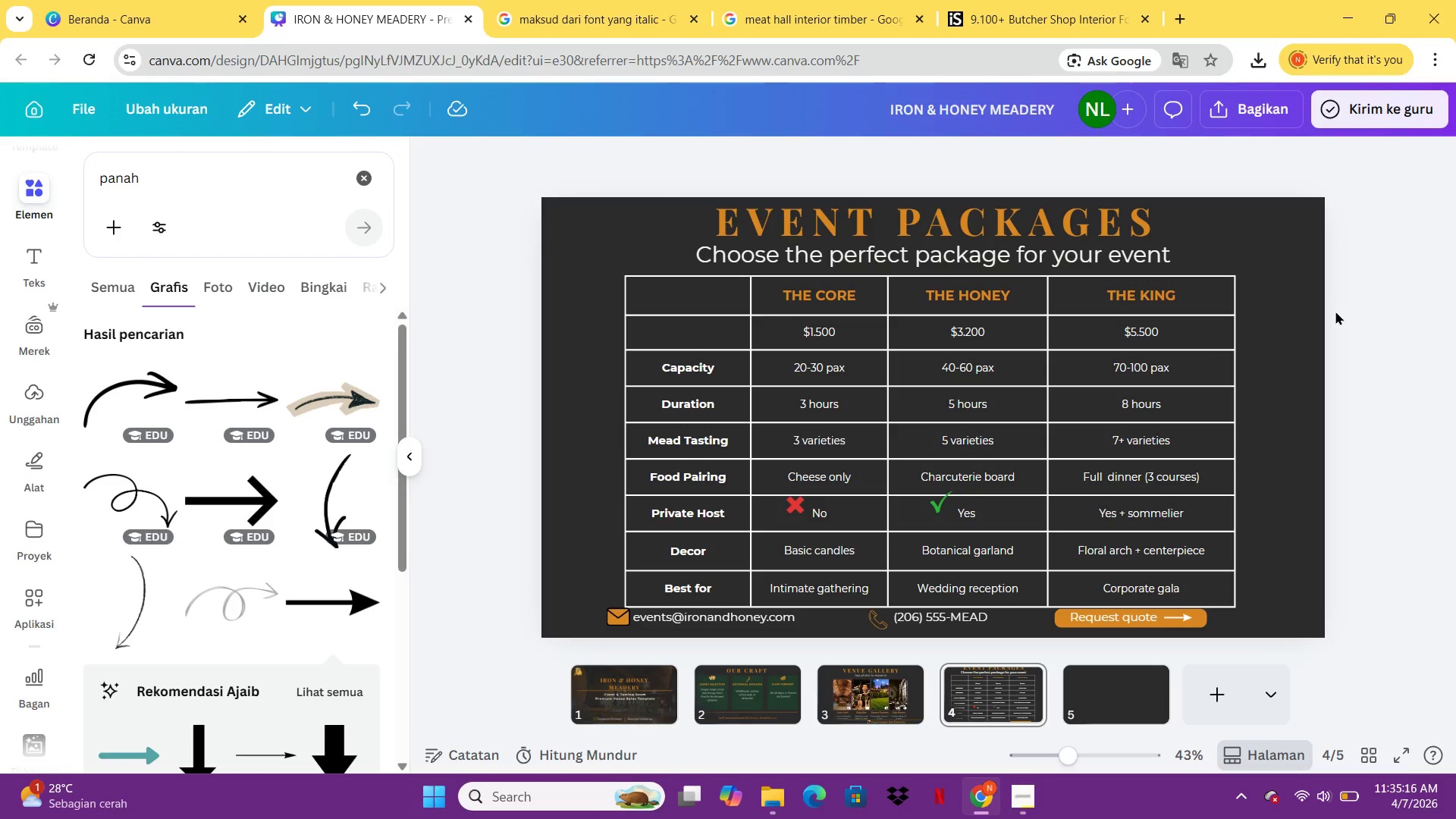 
key(Control+Z)
 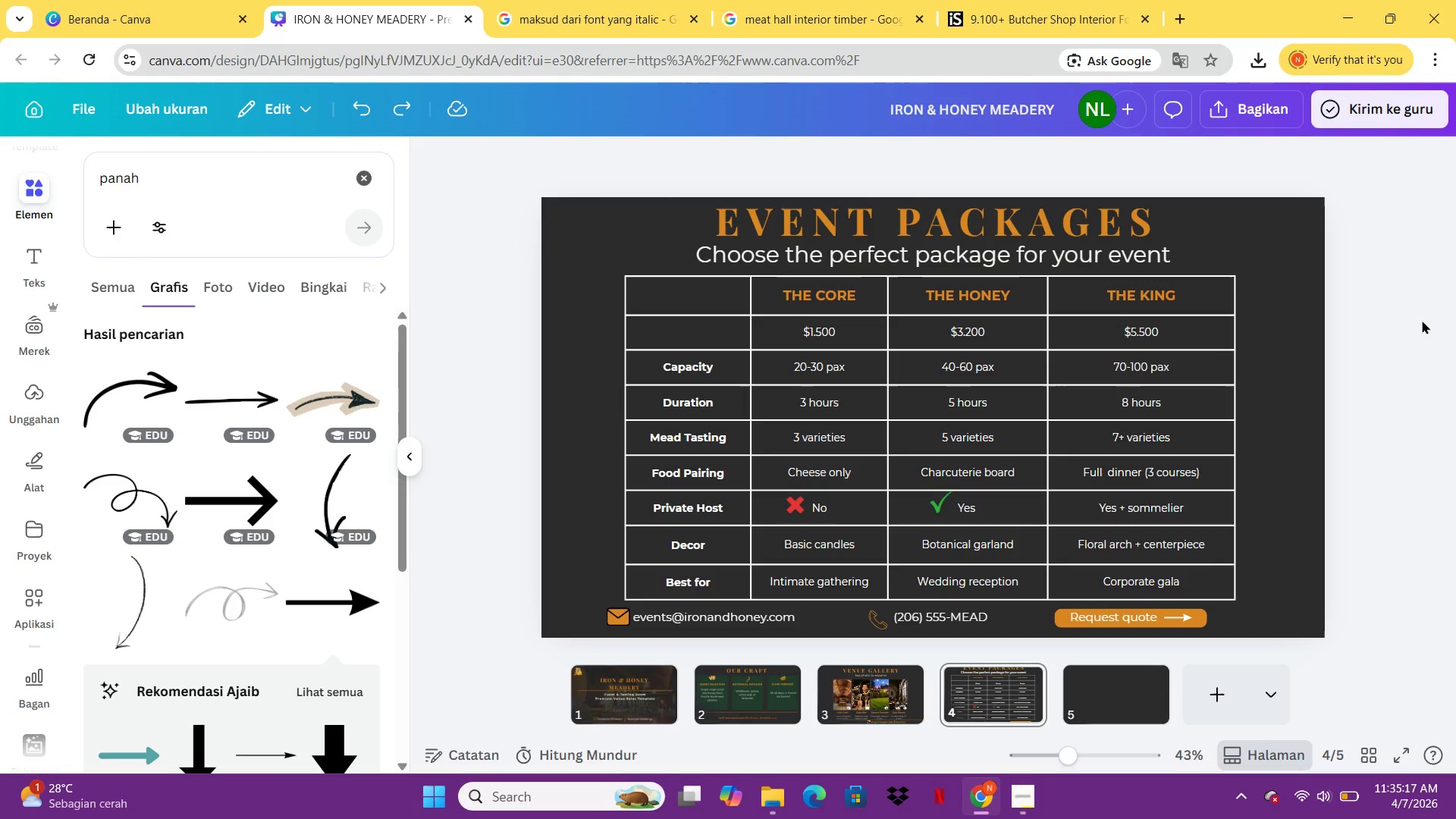 
left_click([1422, 320])
 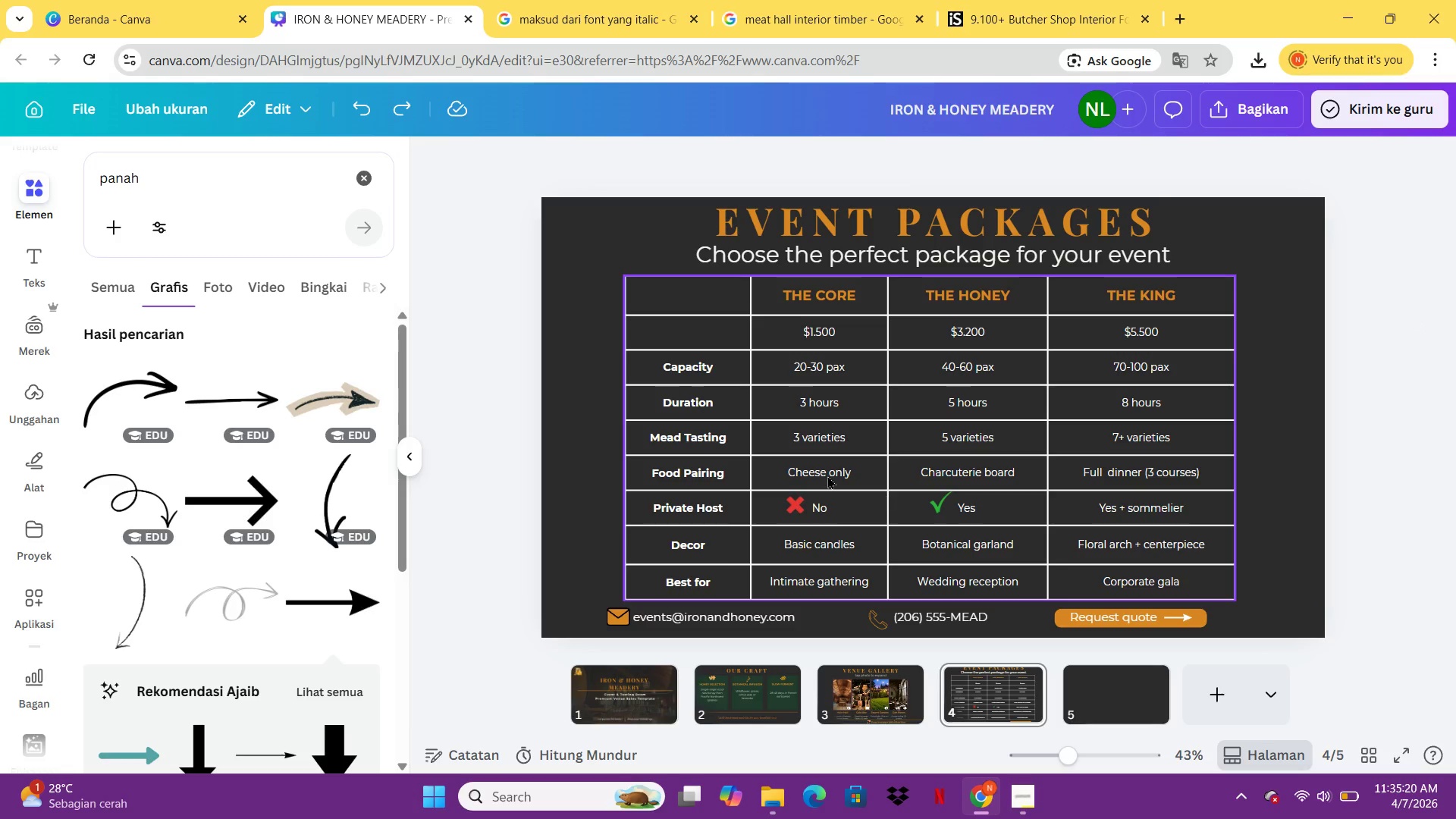 
left_click([692, 293])
 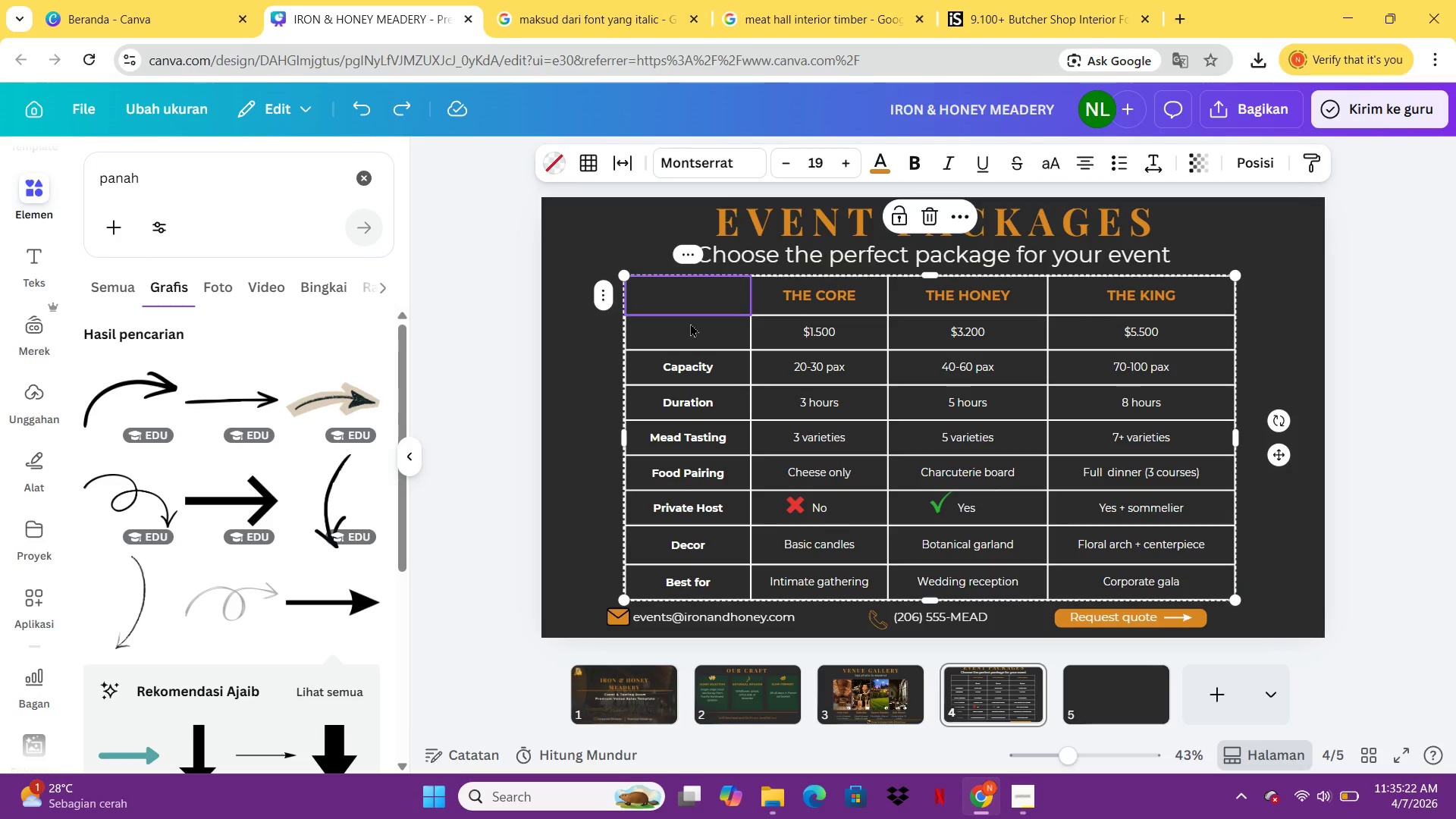 
left_click([690, 323])
 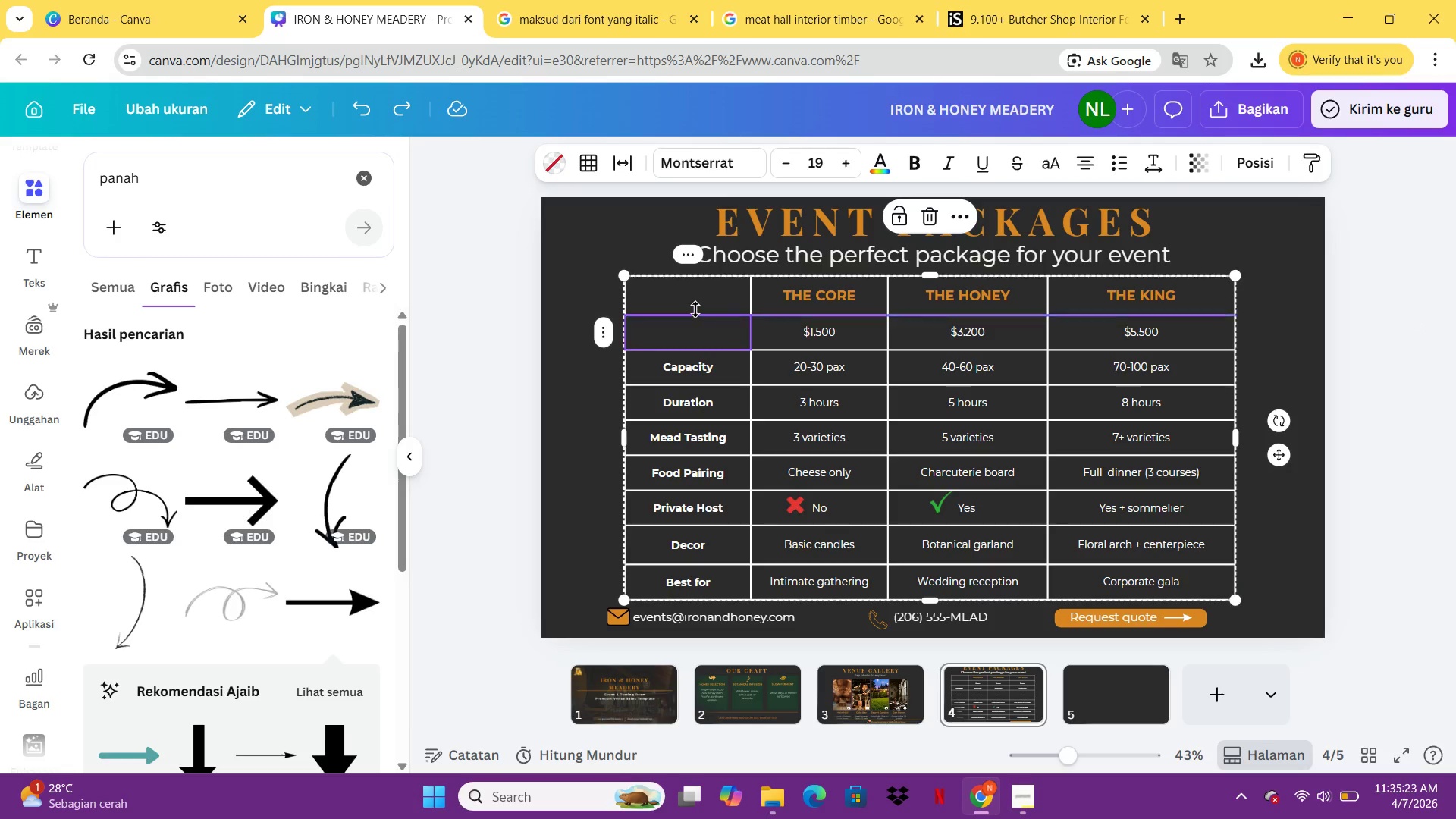 
hold_key(key=ShiftLeft, duration=1.56)
left_click([701, 300])
 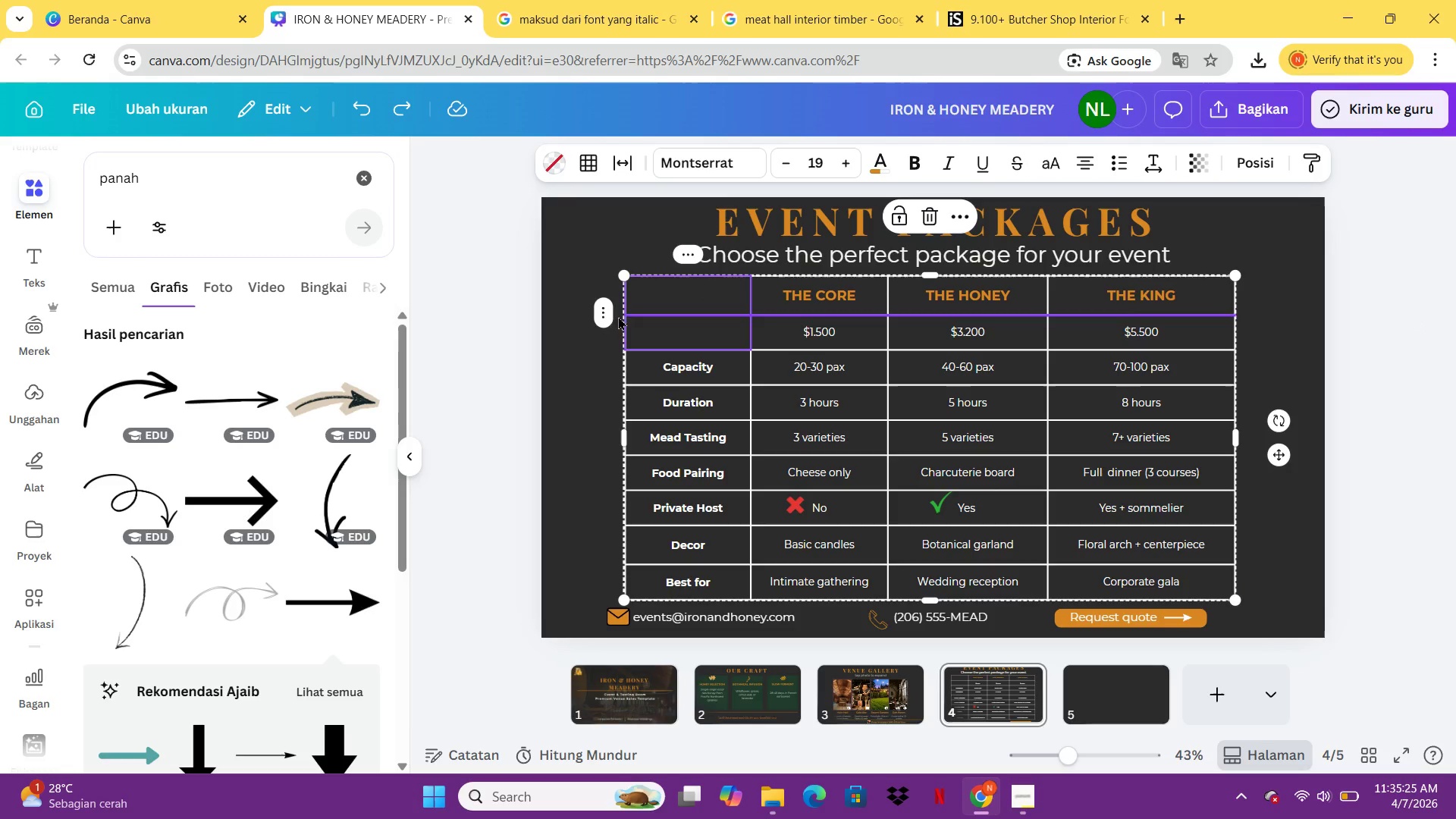 
left_click([607, 318])
 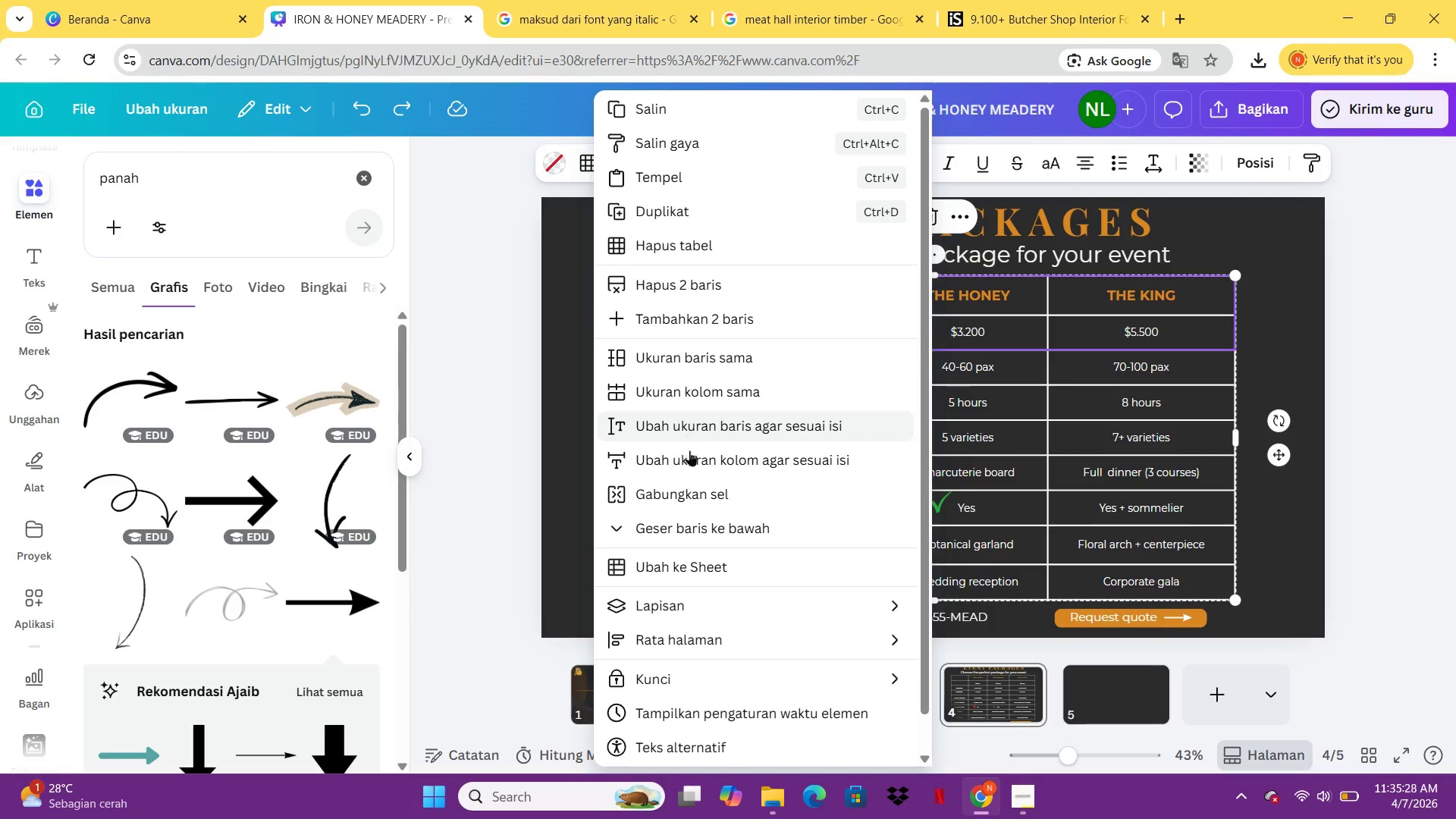 
left_click([698, 492])
 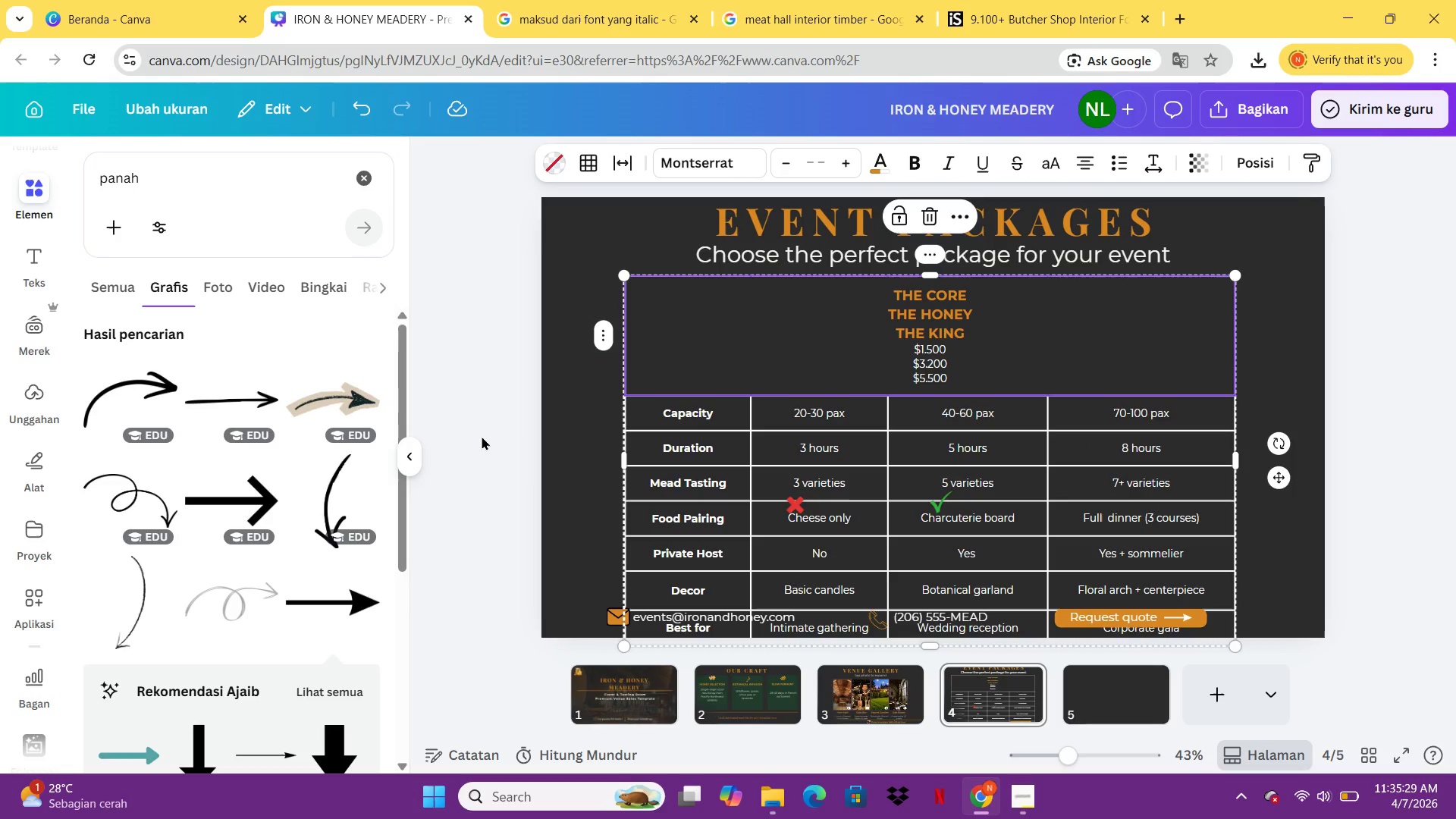 
key(Control+Z)
 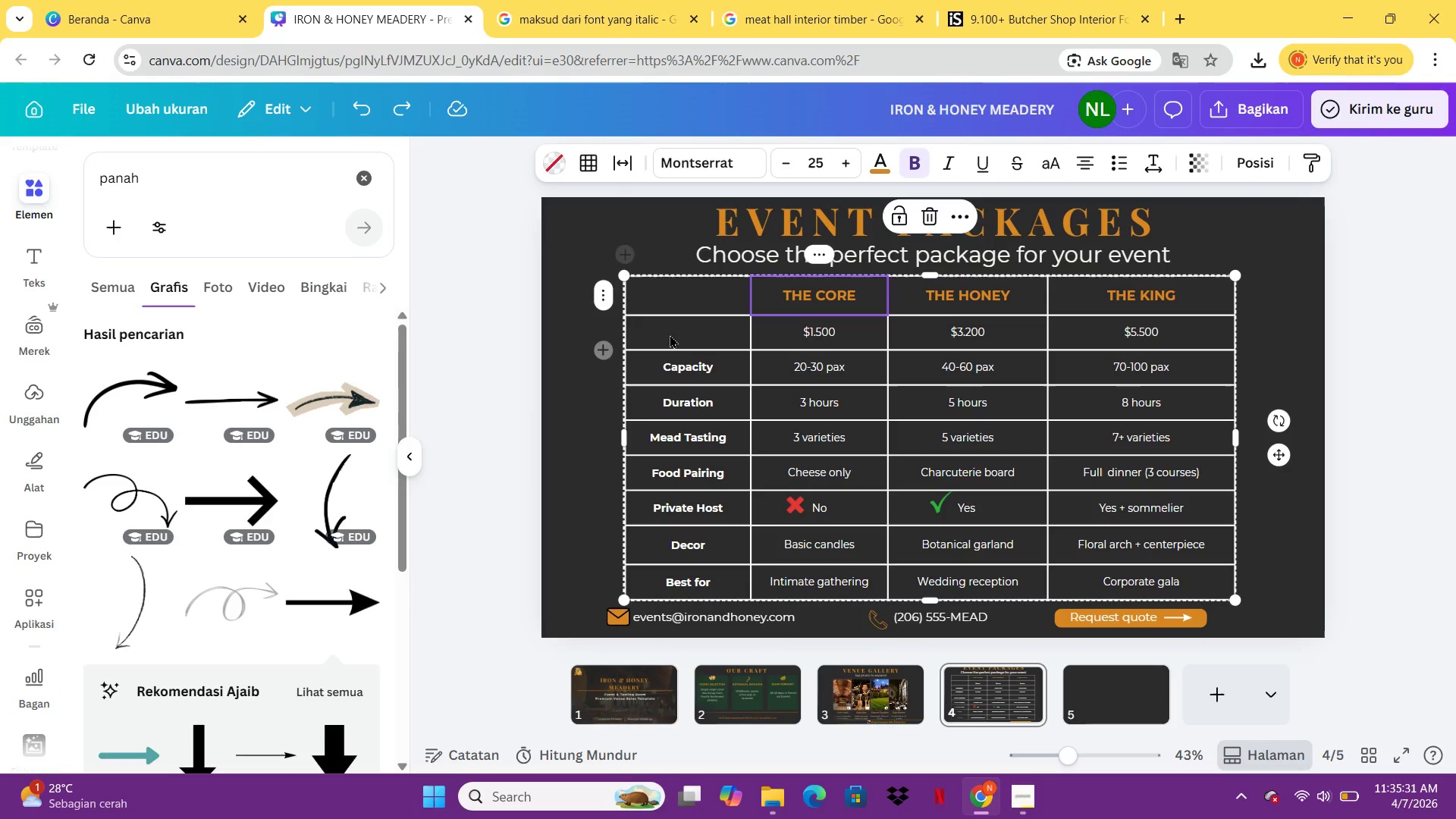 
left_click([670, 334])
 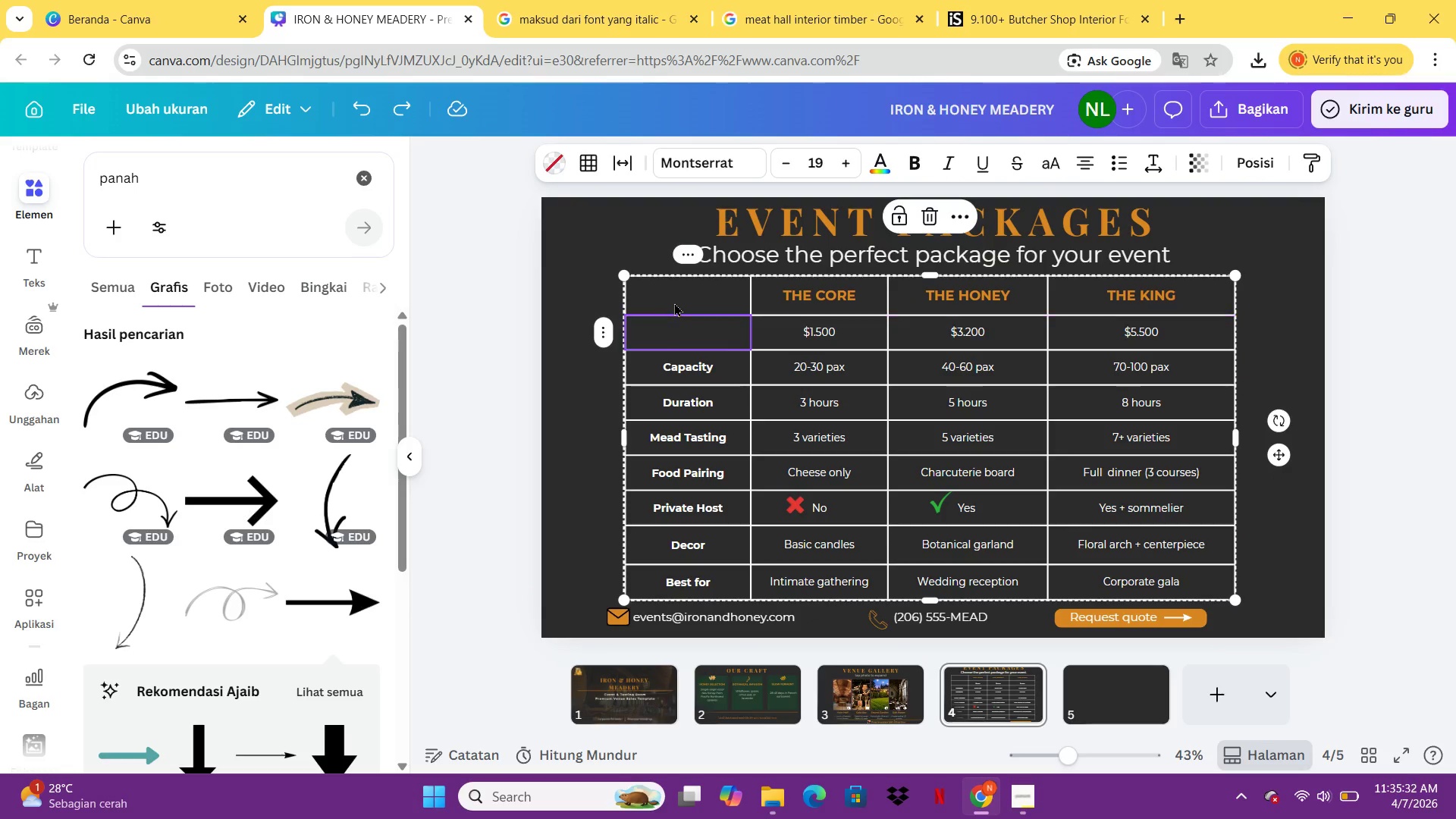 
left_click([674, 303])
 